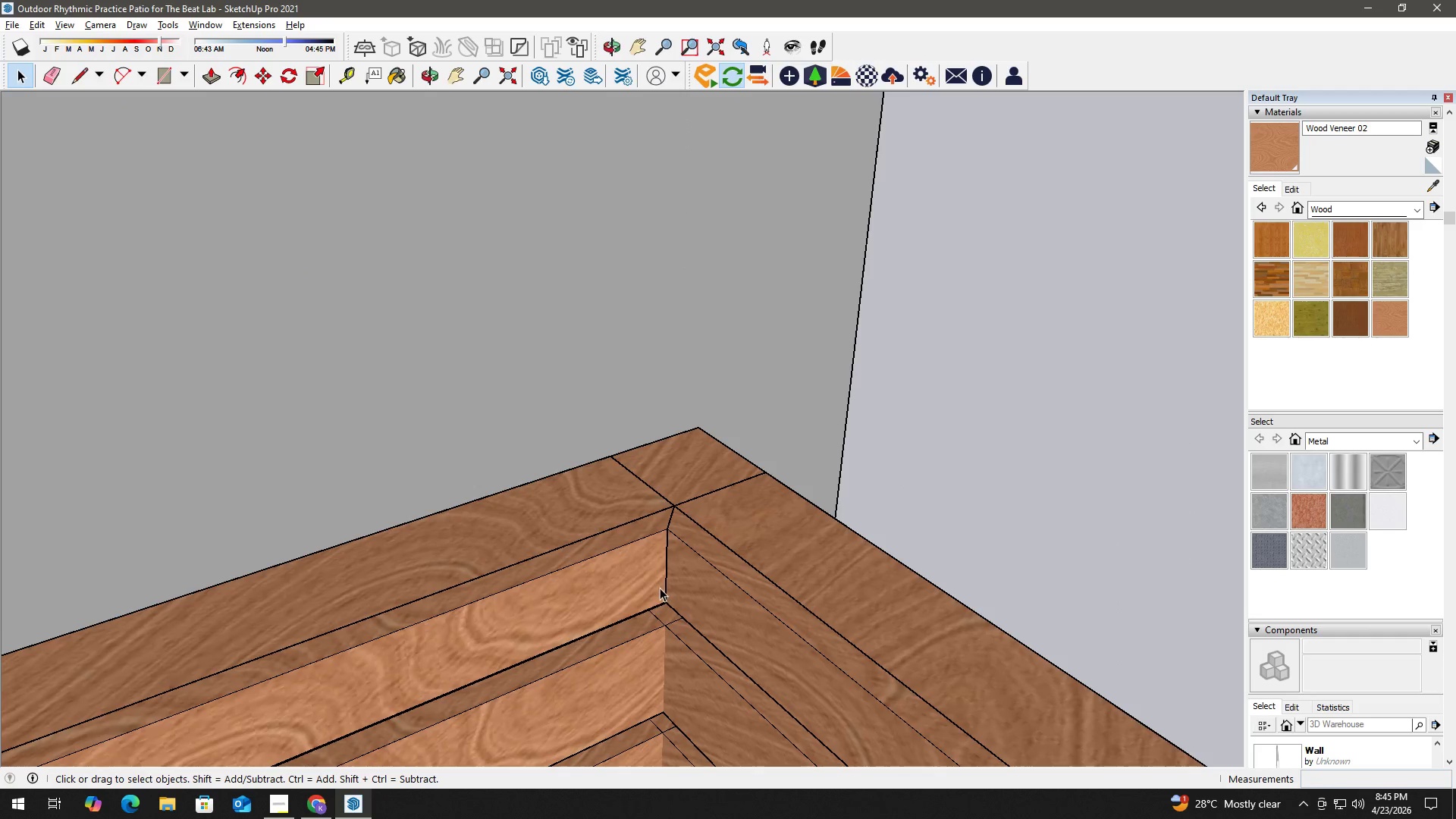 
key(H)
 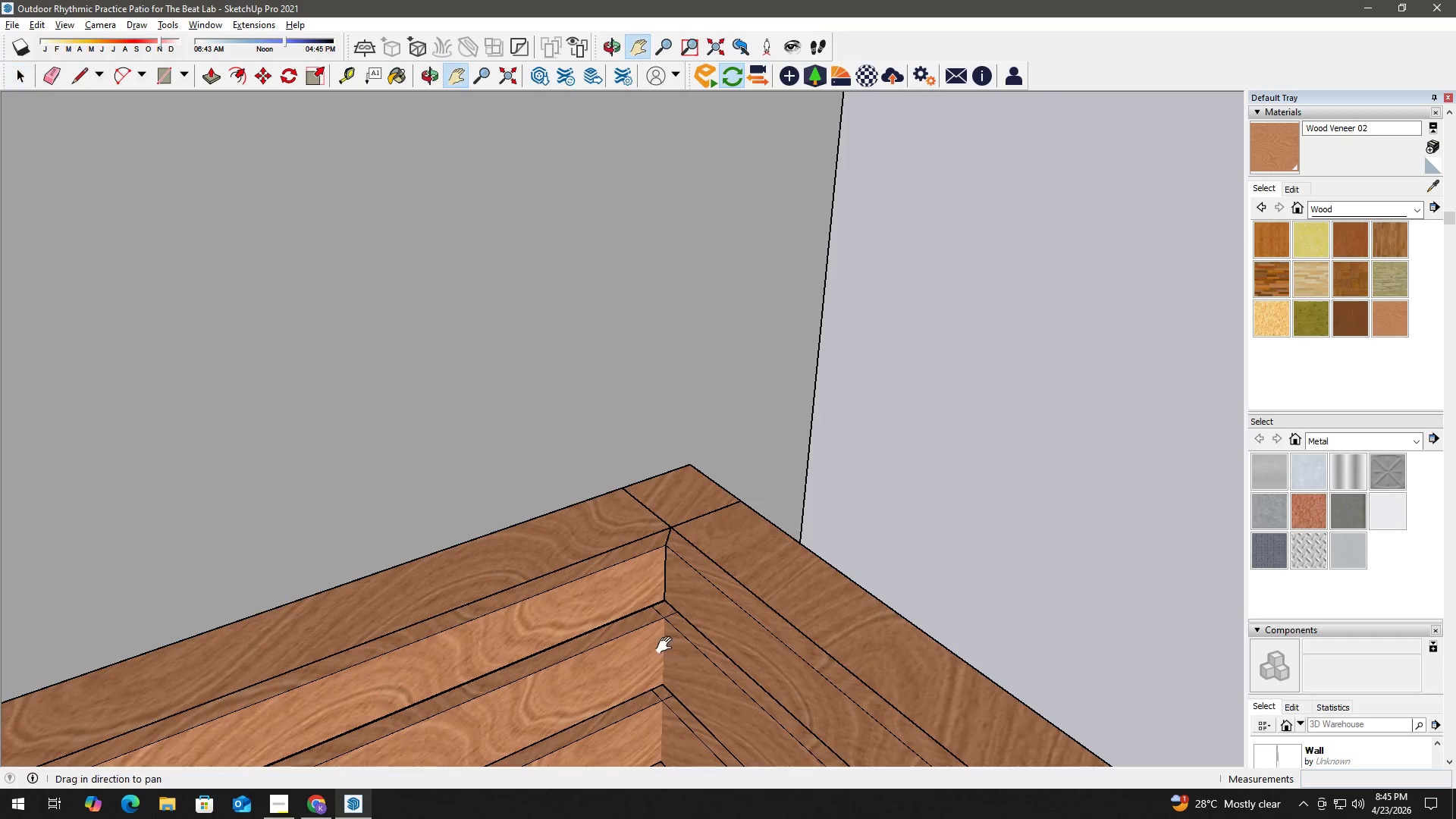 
scroll: coordinate [661, 595], scroll_direction: down, amount: 3.0
 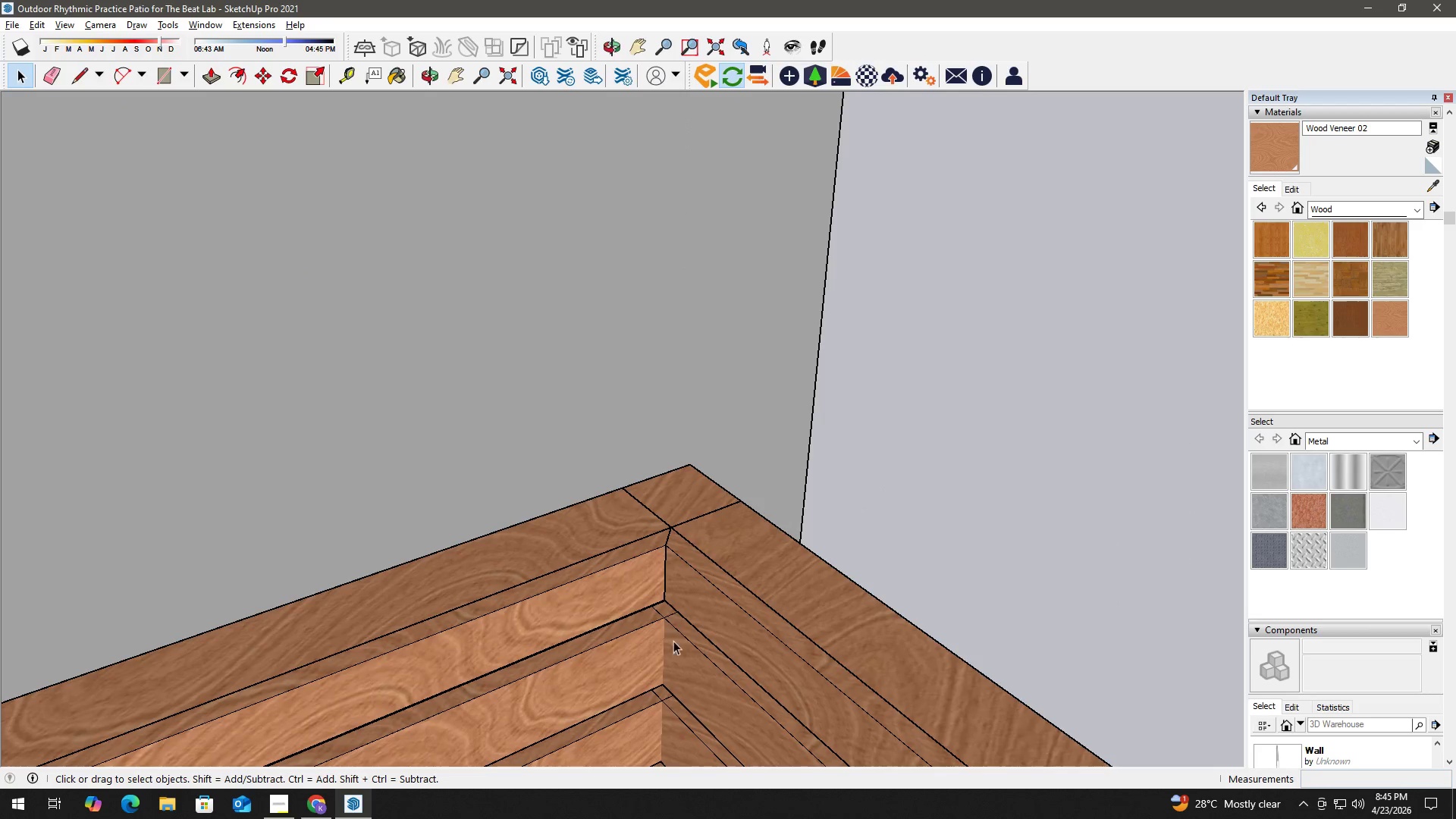 
left_click_drag(start_coordinate=[667, 645], to_coordinate=[682, 458])
 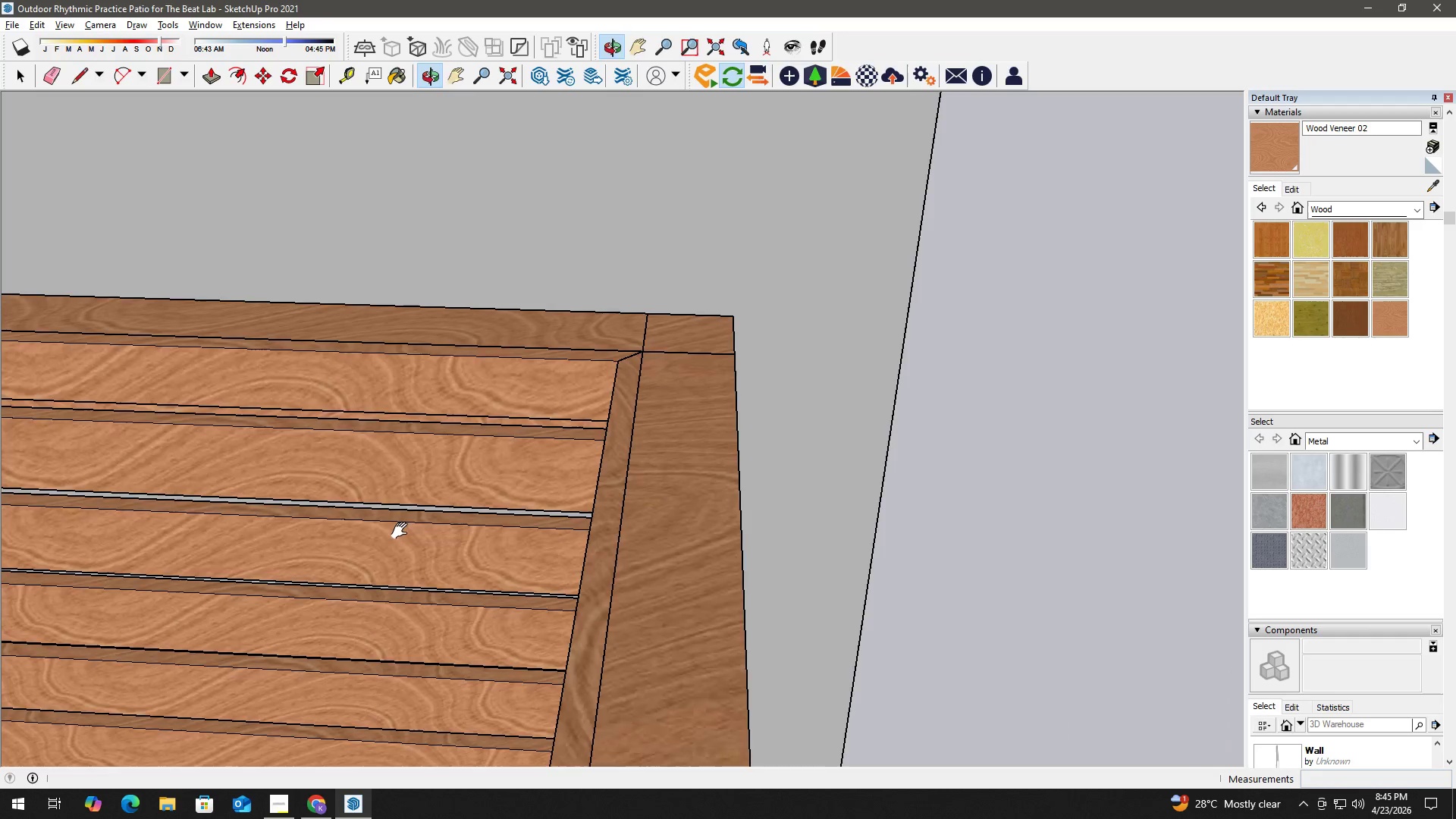 
scroll: coordinate [704, 476], scroll_direction: down, amount: 26.0
 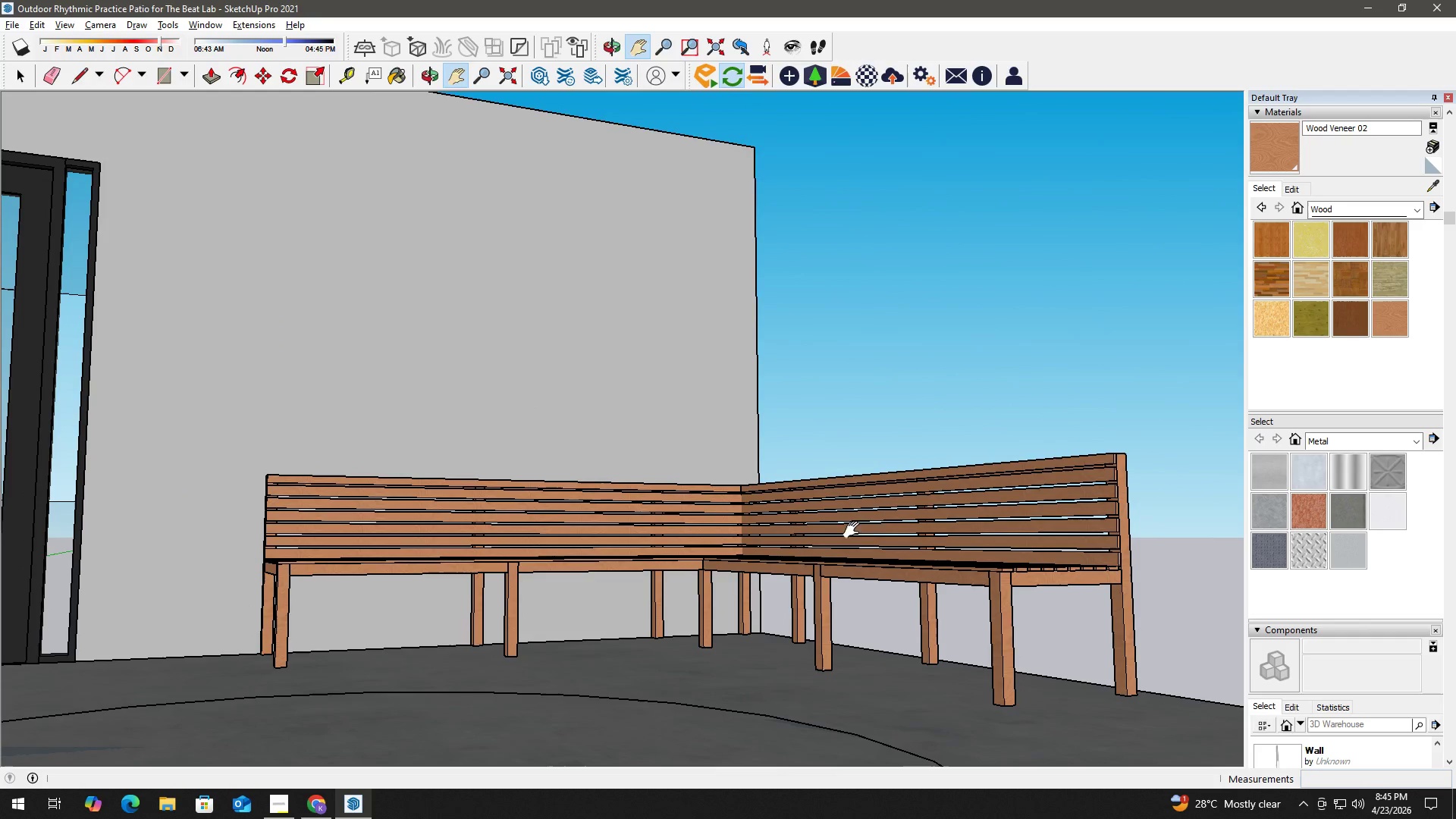 
scroll: coordinate [968, 576], scroll_direction: up, amount: 2.0
 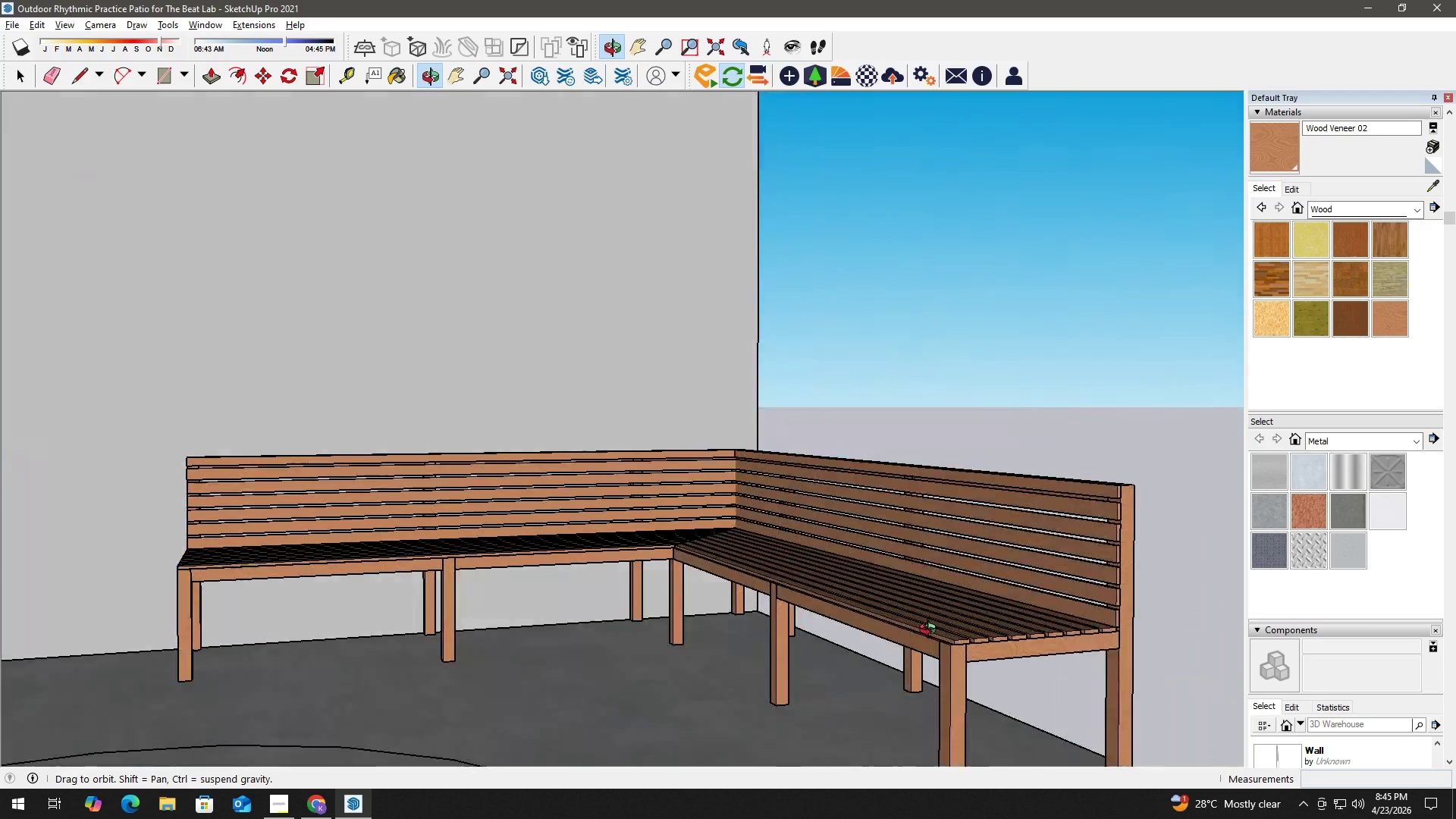 
scroll: coordinate [1305, 668], scroll_direction: down, amount: 17.0
 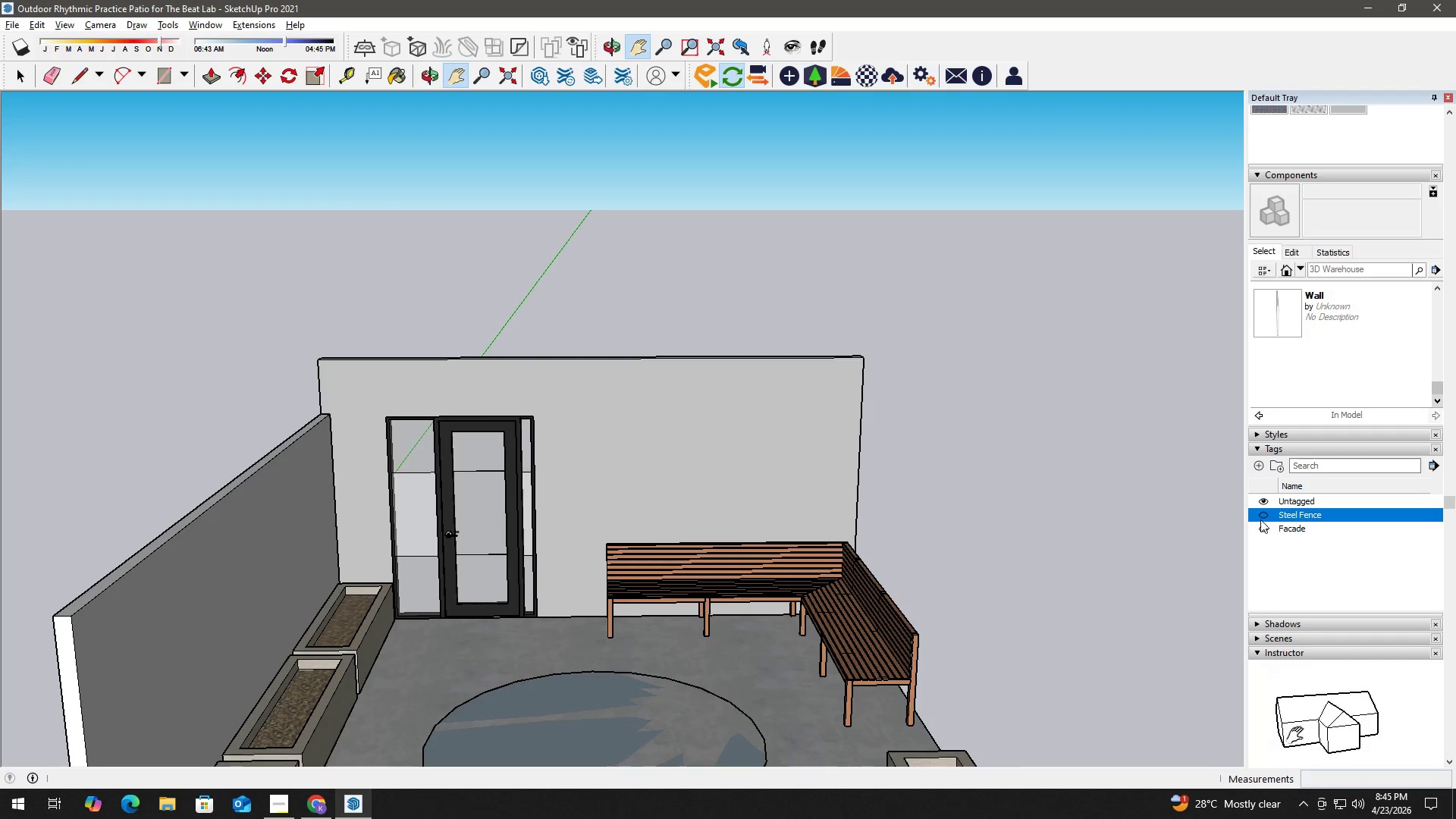 
left_click([1263, 514])
 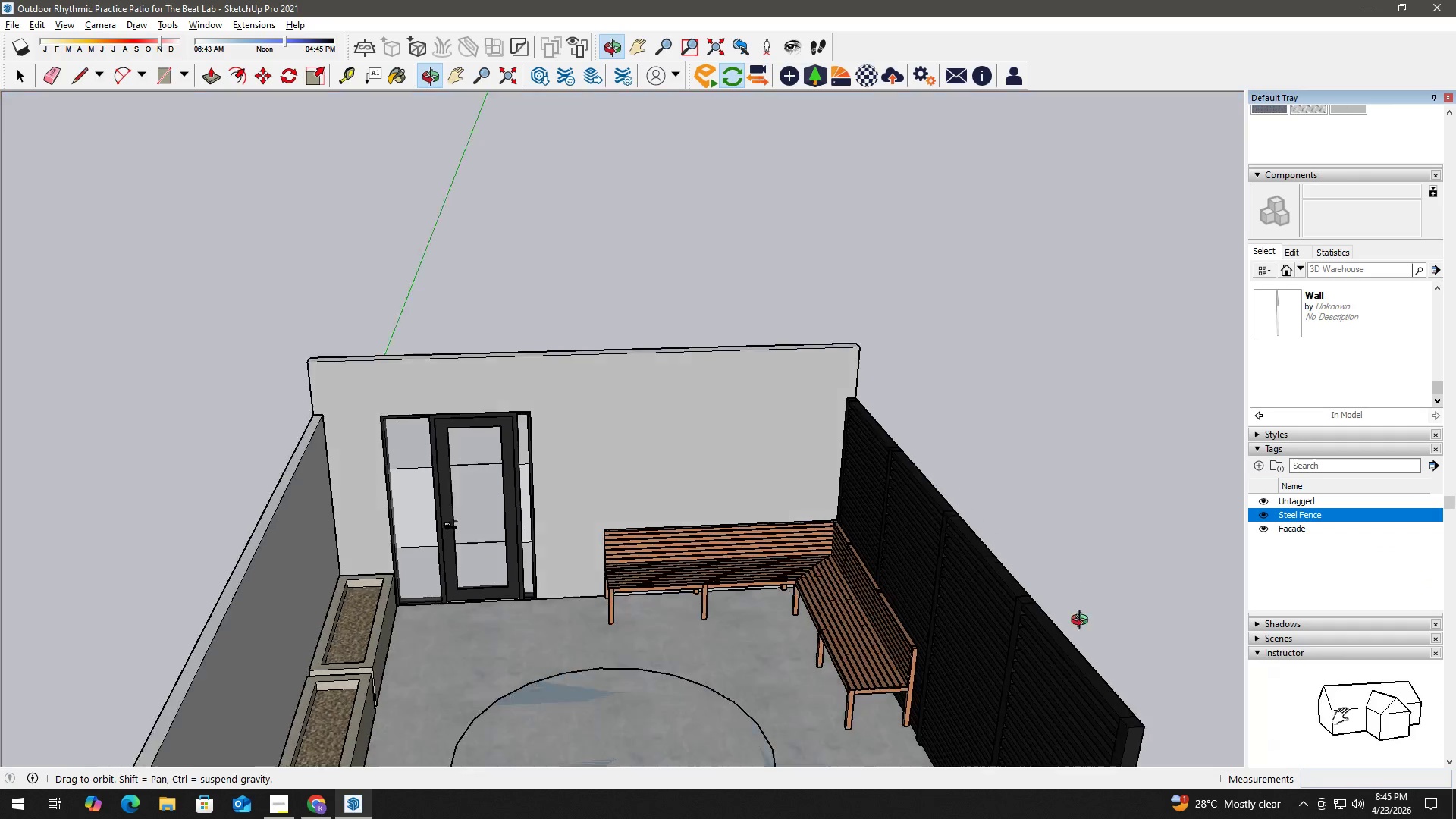 
key(H)
 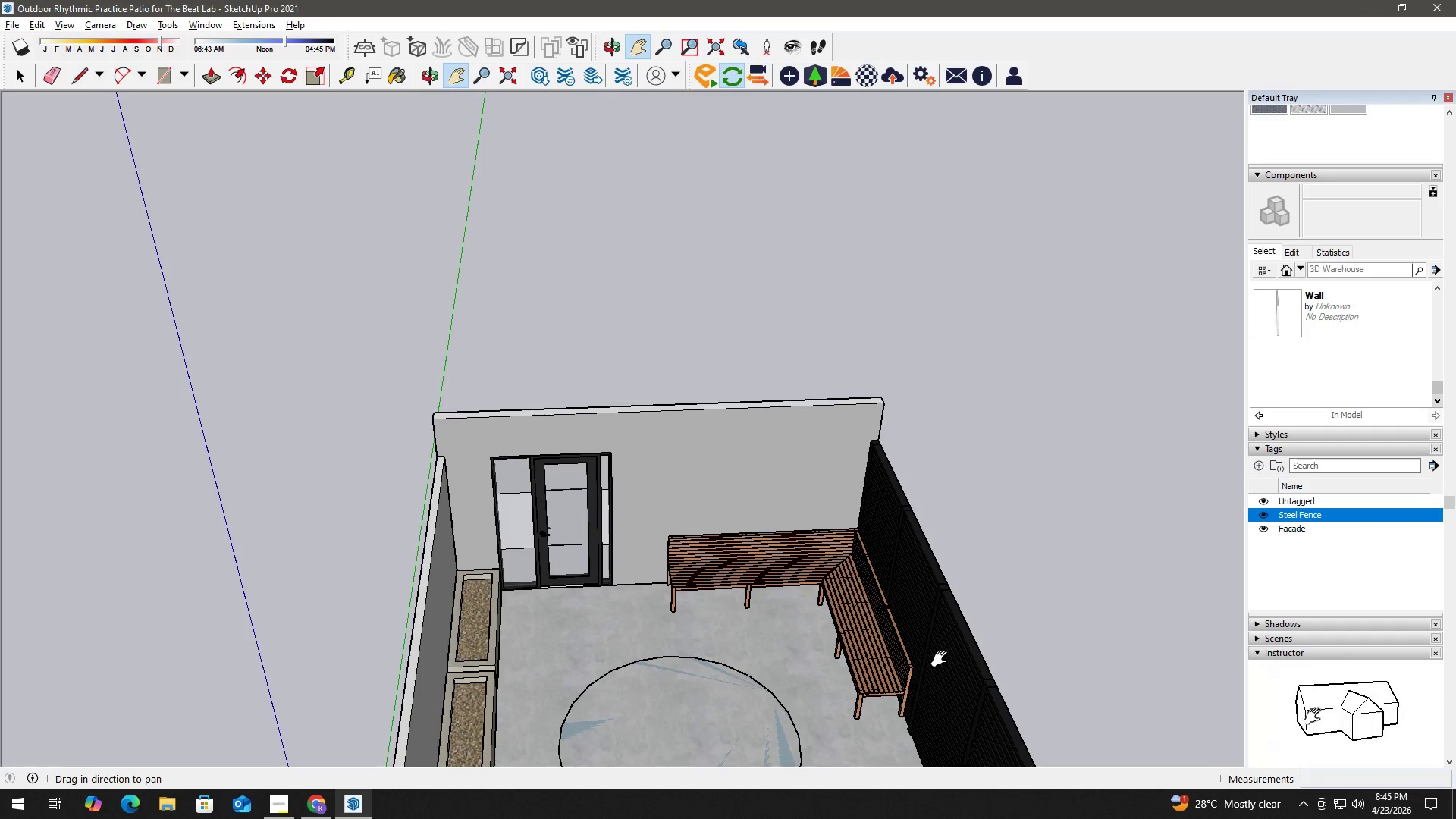 
left_click_drag(start_coordinate=[934, 651], to_coordinate=[886, 393])
 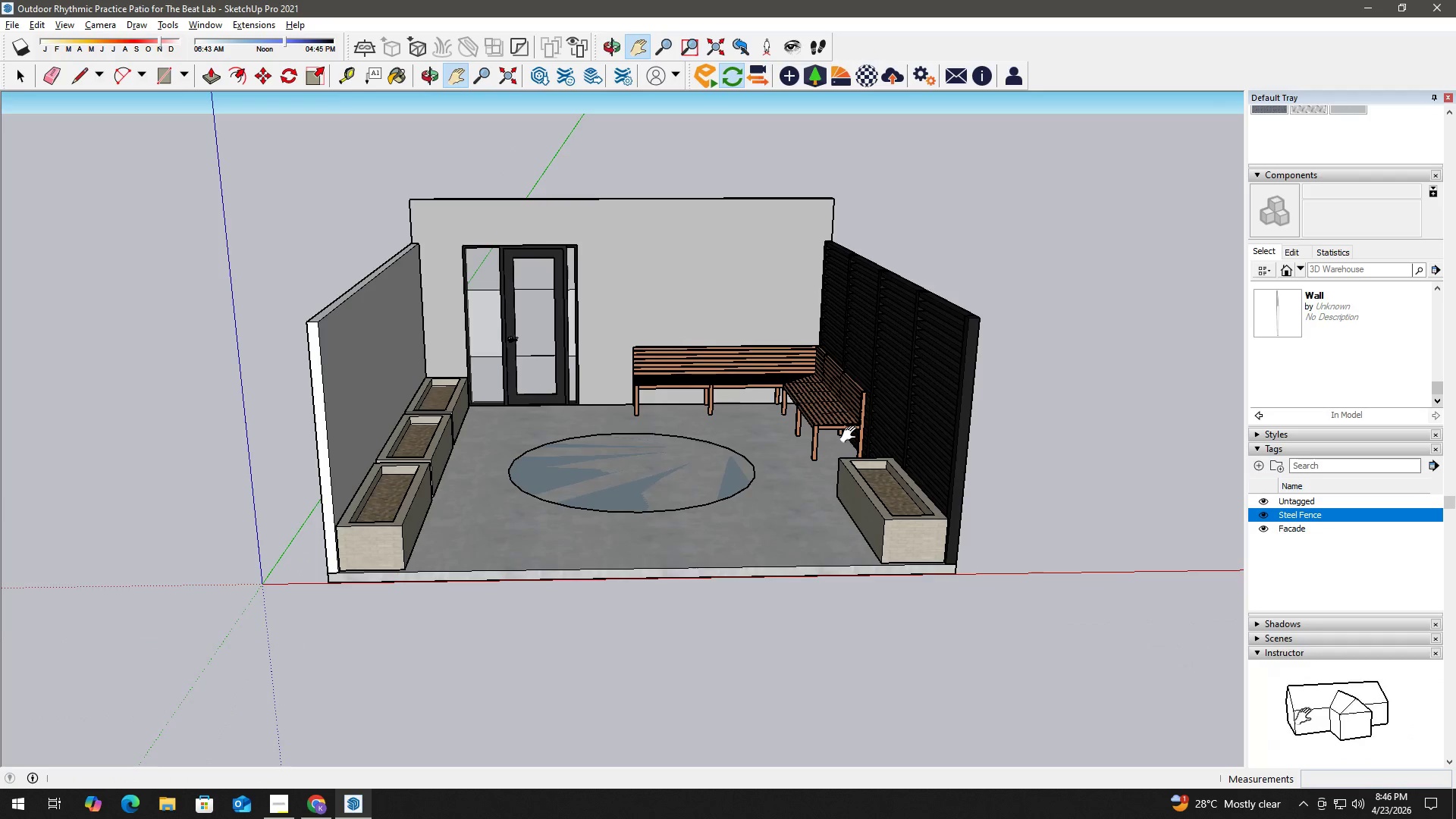 
scroll: coordinate [959, 664], scroll_direction: down, amount: 3.0
 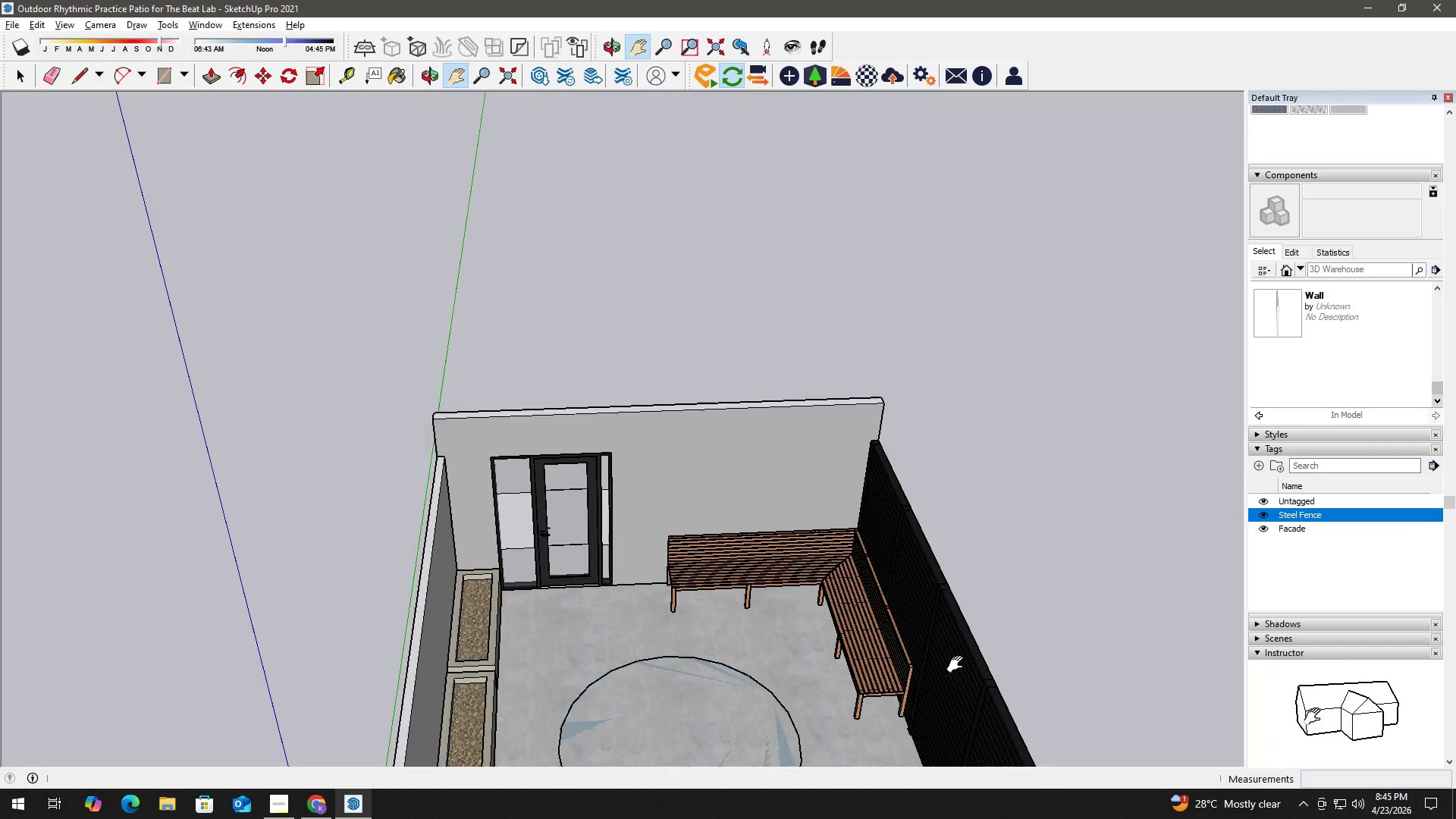 
scroll: coordinate [831, 497], scroll_direction: up, amount: 3.0
 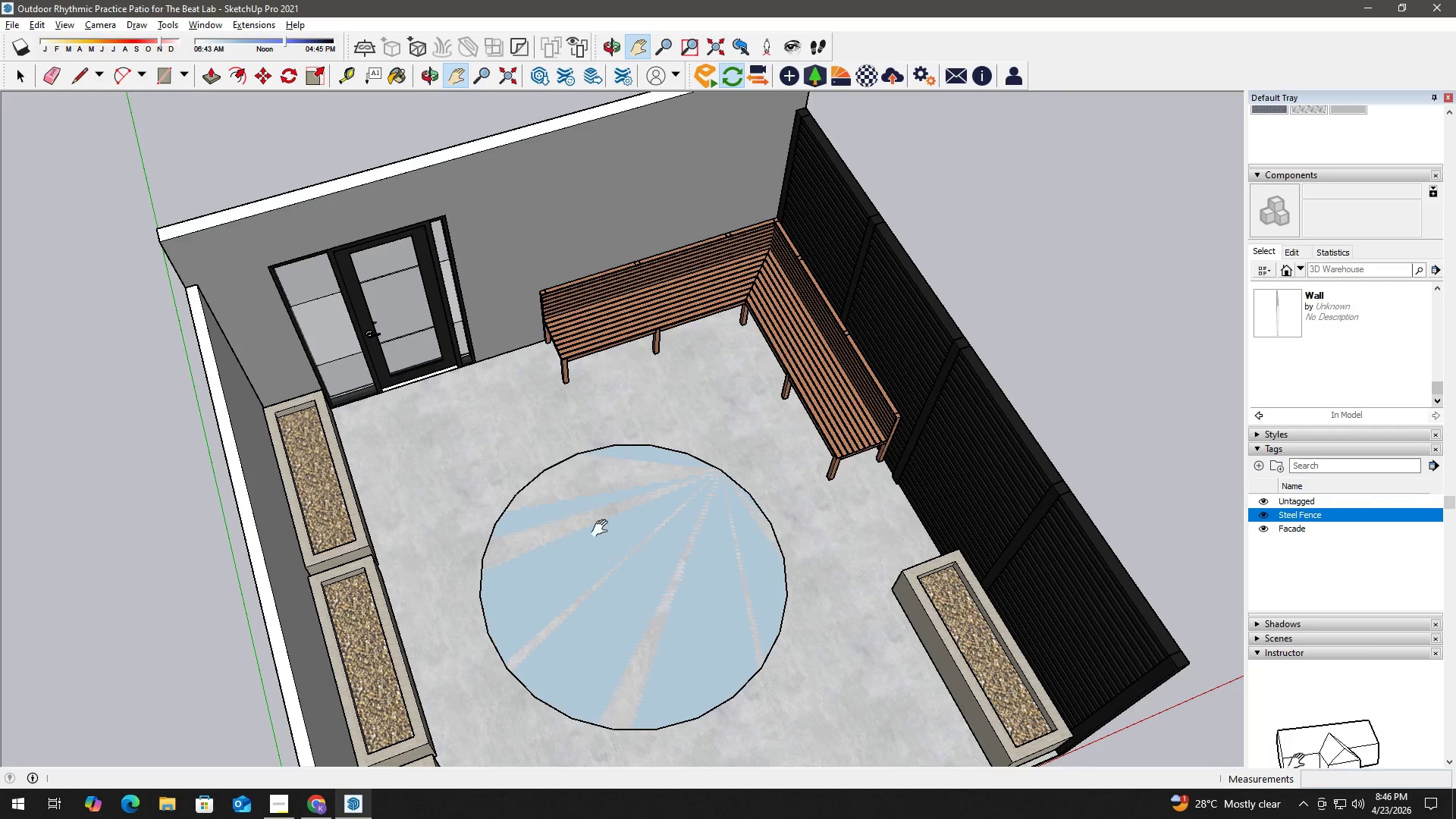 
wait(5.85)
 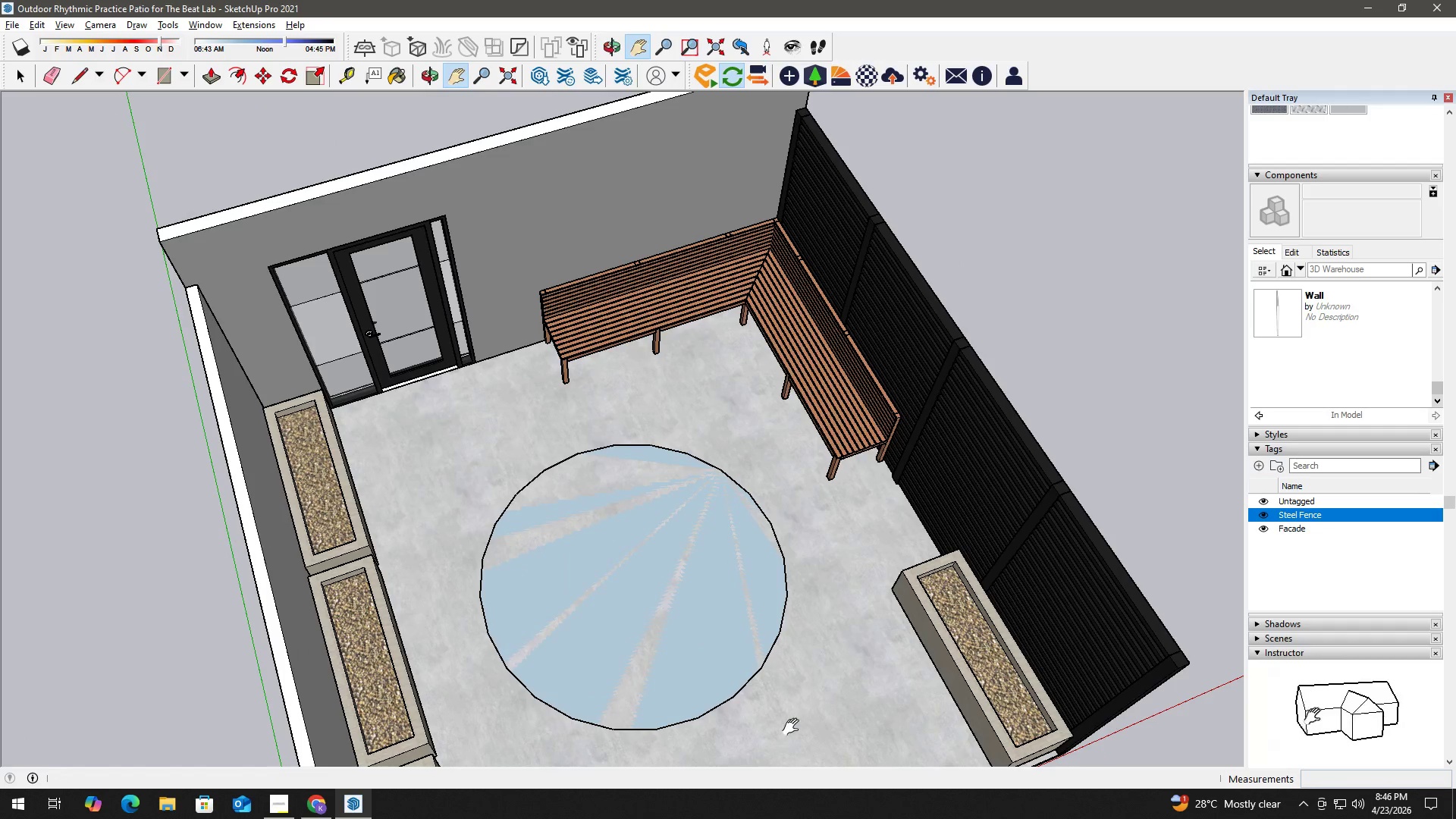 
scroll: coordinate [690, 303], scroll_direction: up, amount: 3.0
 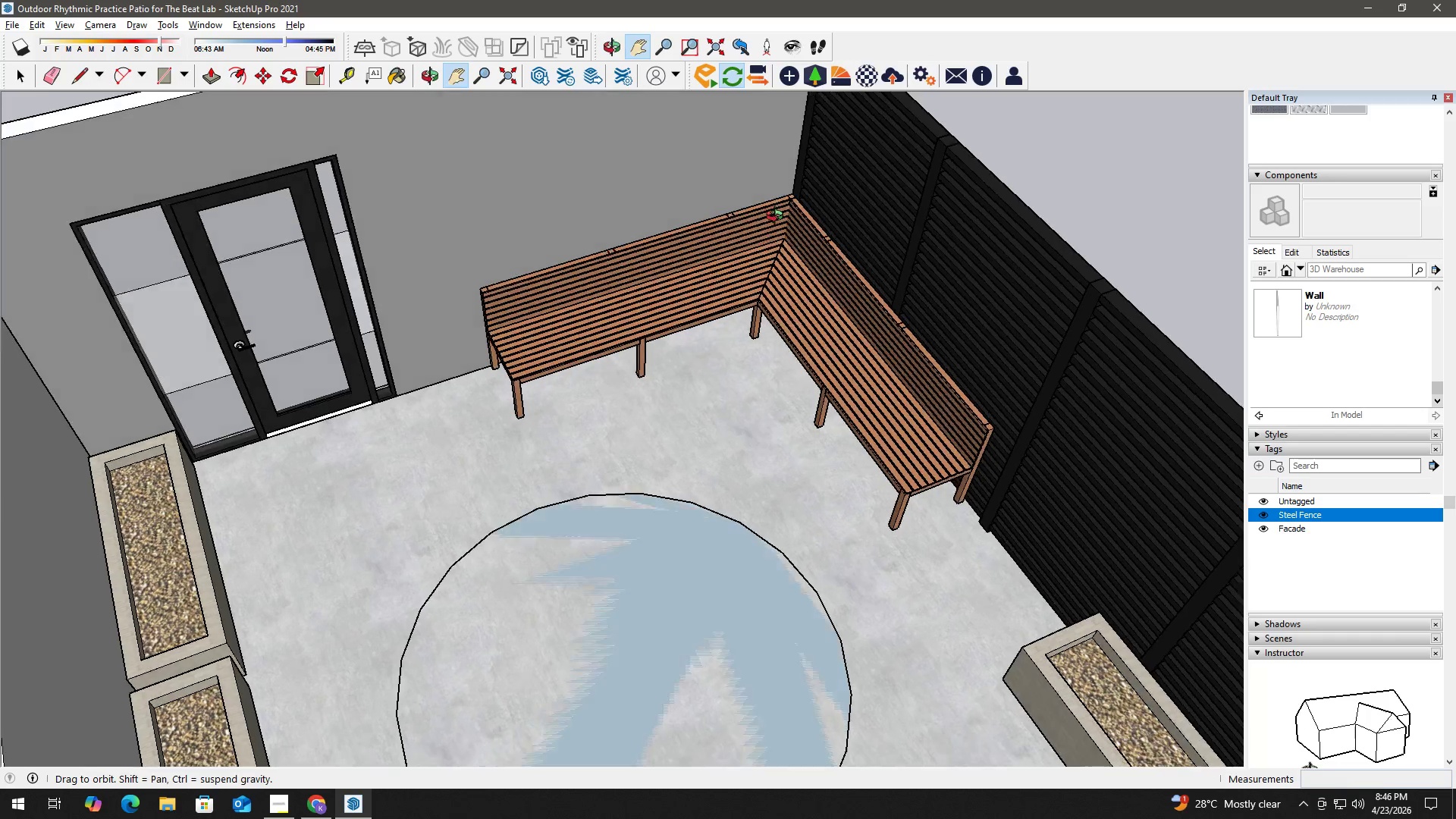 
key(H)
 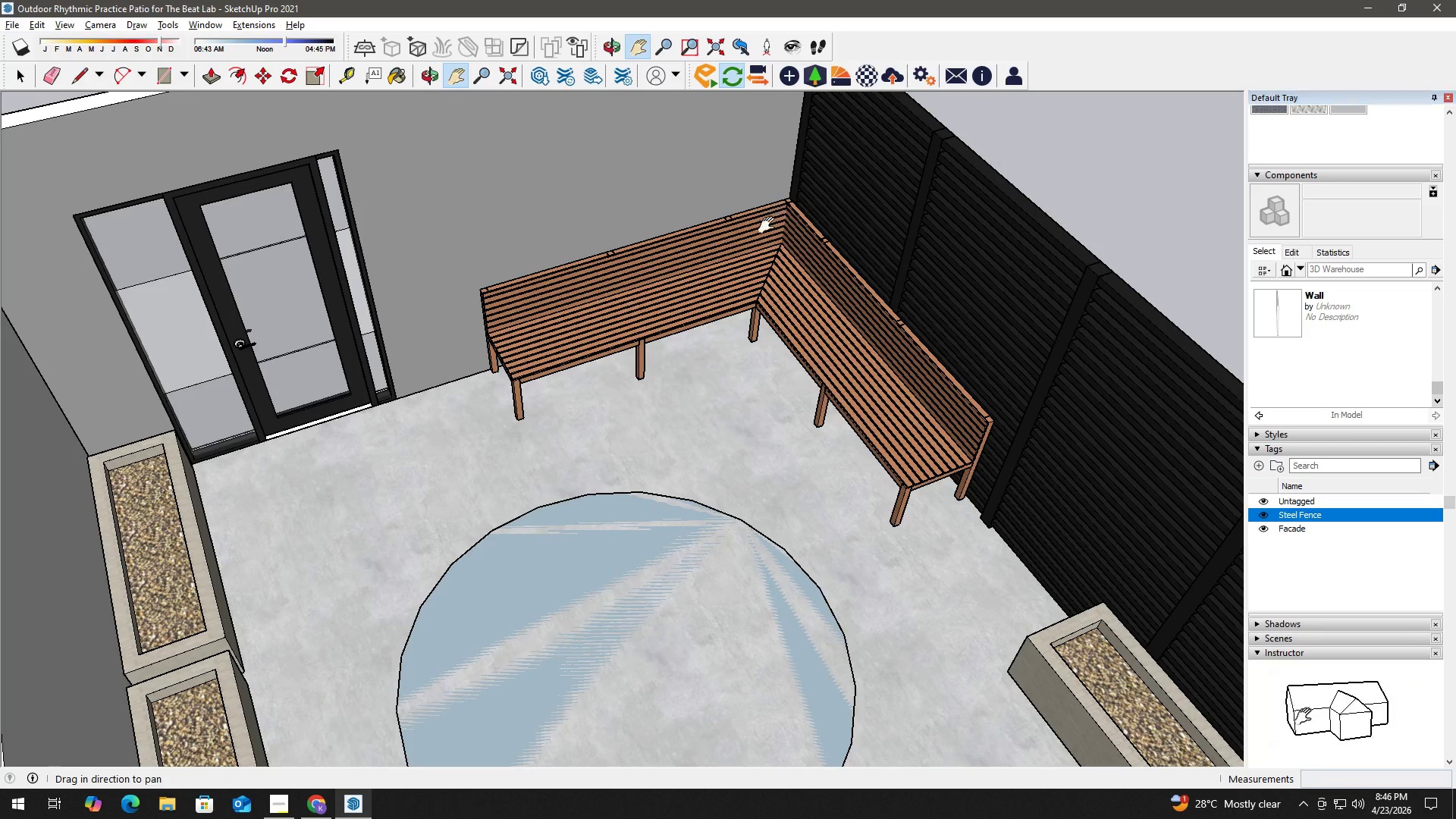 
left_click_drag(start_coordinate=[767, 230], to_coordinate=[753, 321])
 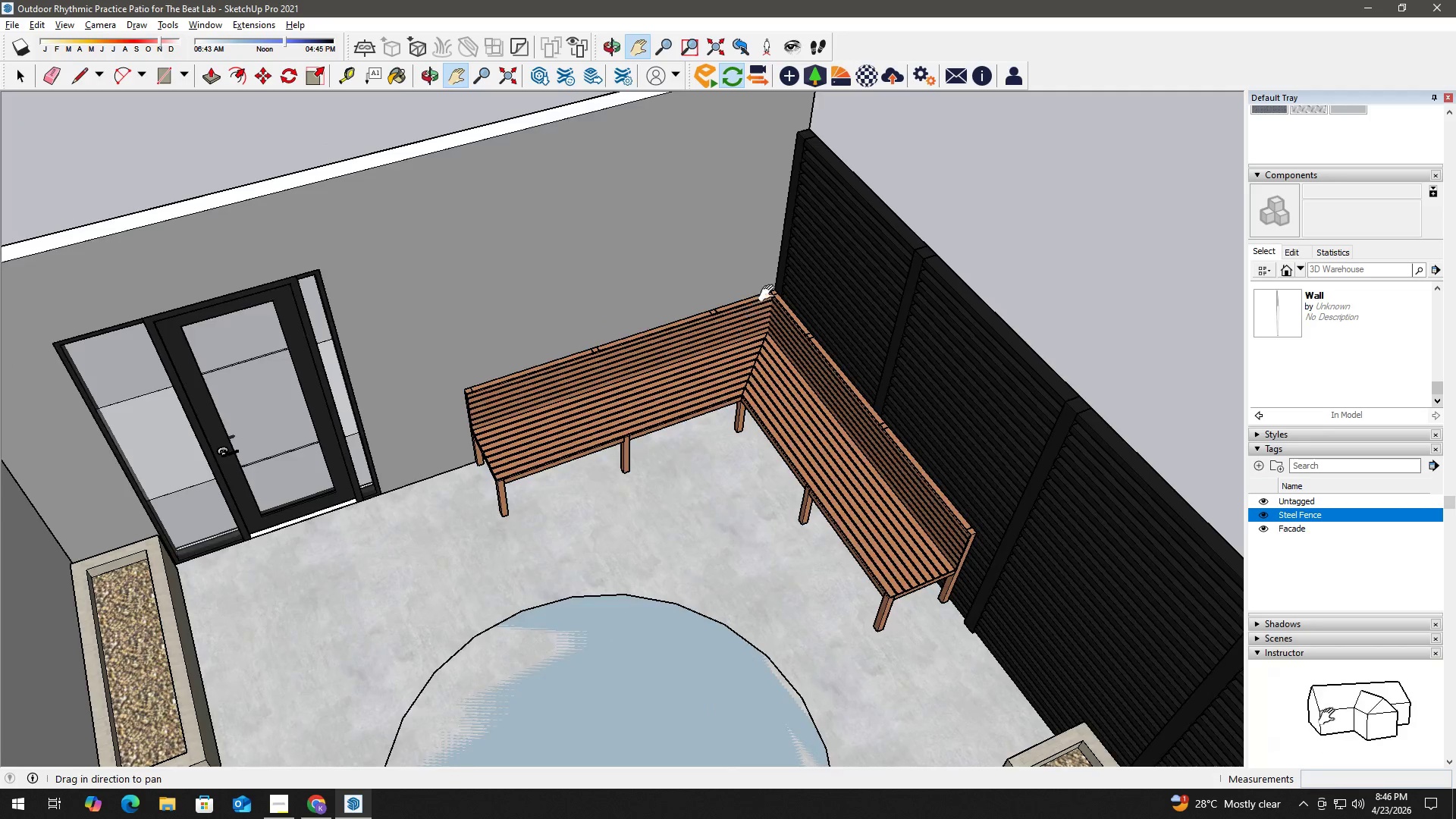 
key(Space)
 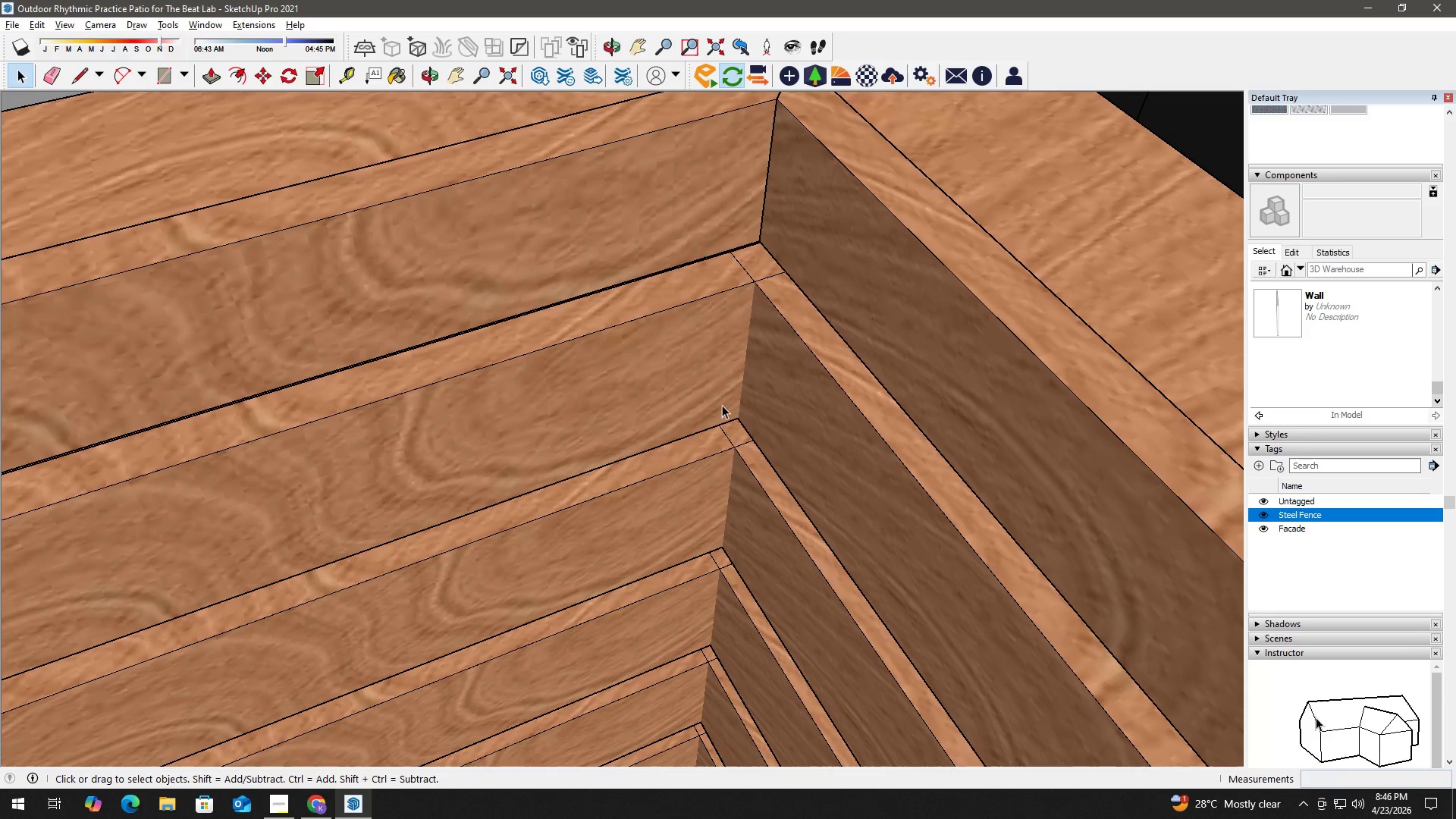 
scroll: coordinate [733, 388], scroll_direction: up, amount: 33.0
 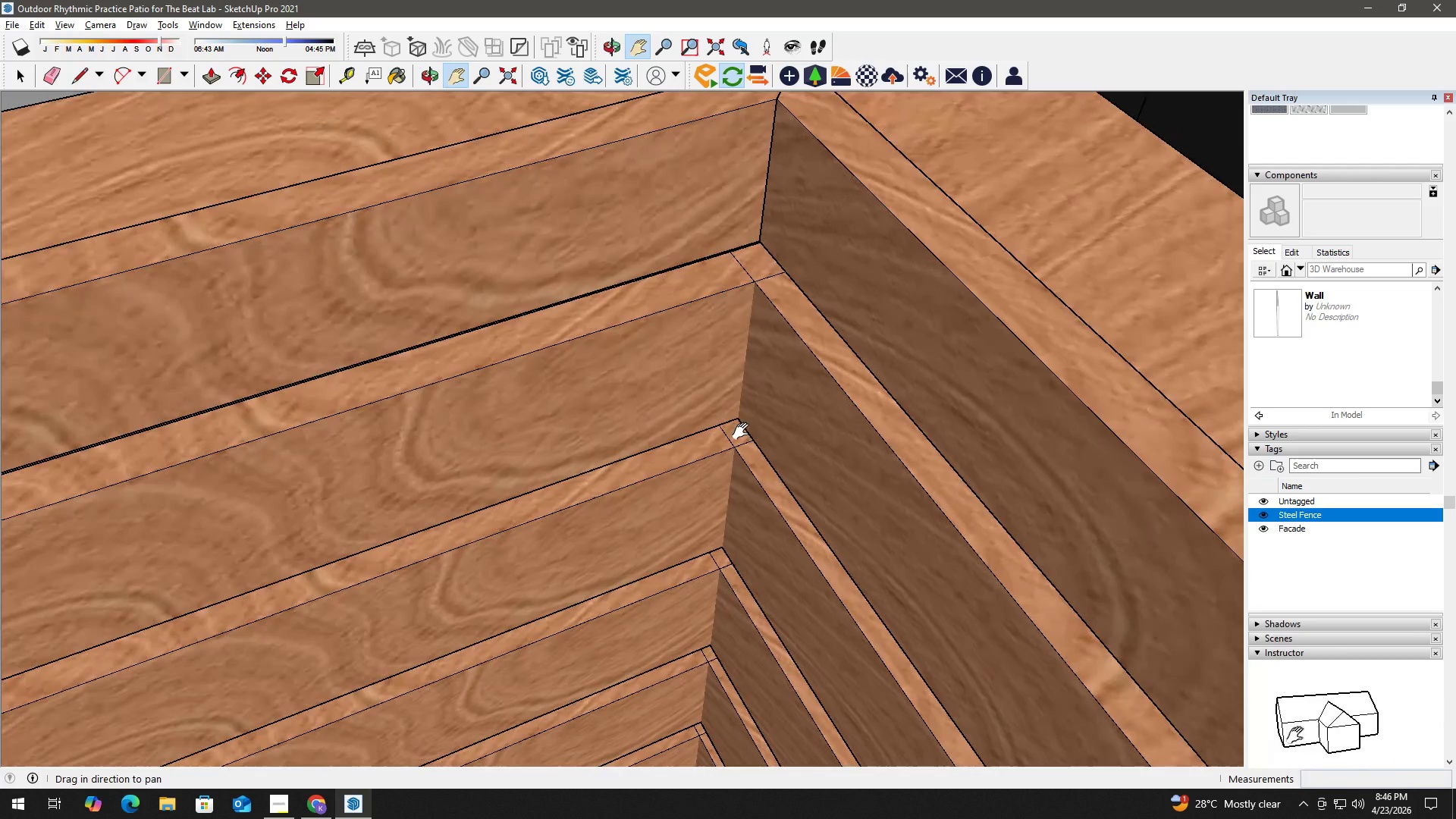 
key(H)
 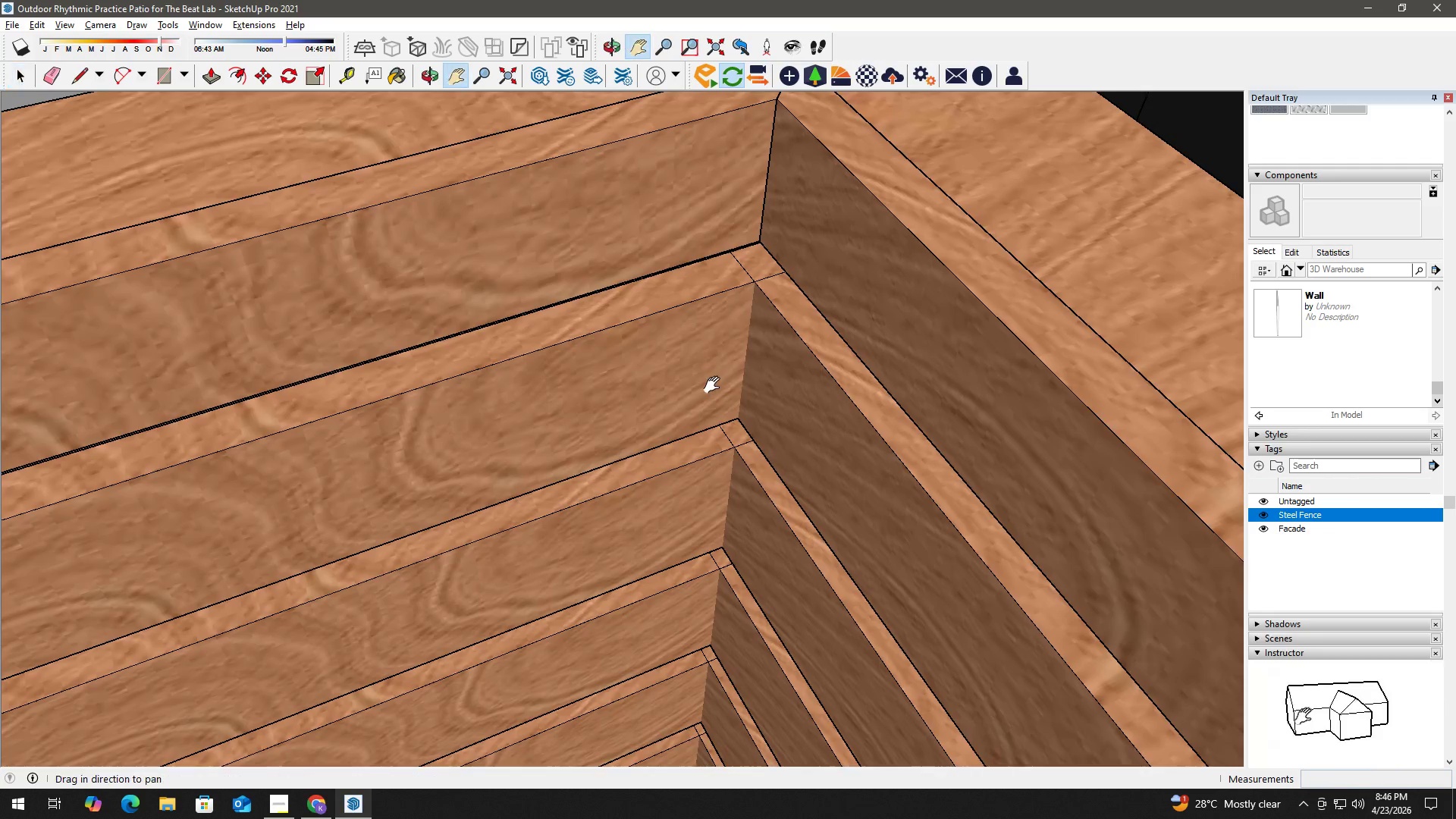 
left_click_drag(start_coordinate=[715, 386], to_coordinate=[704, 531])
 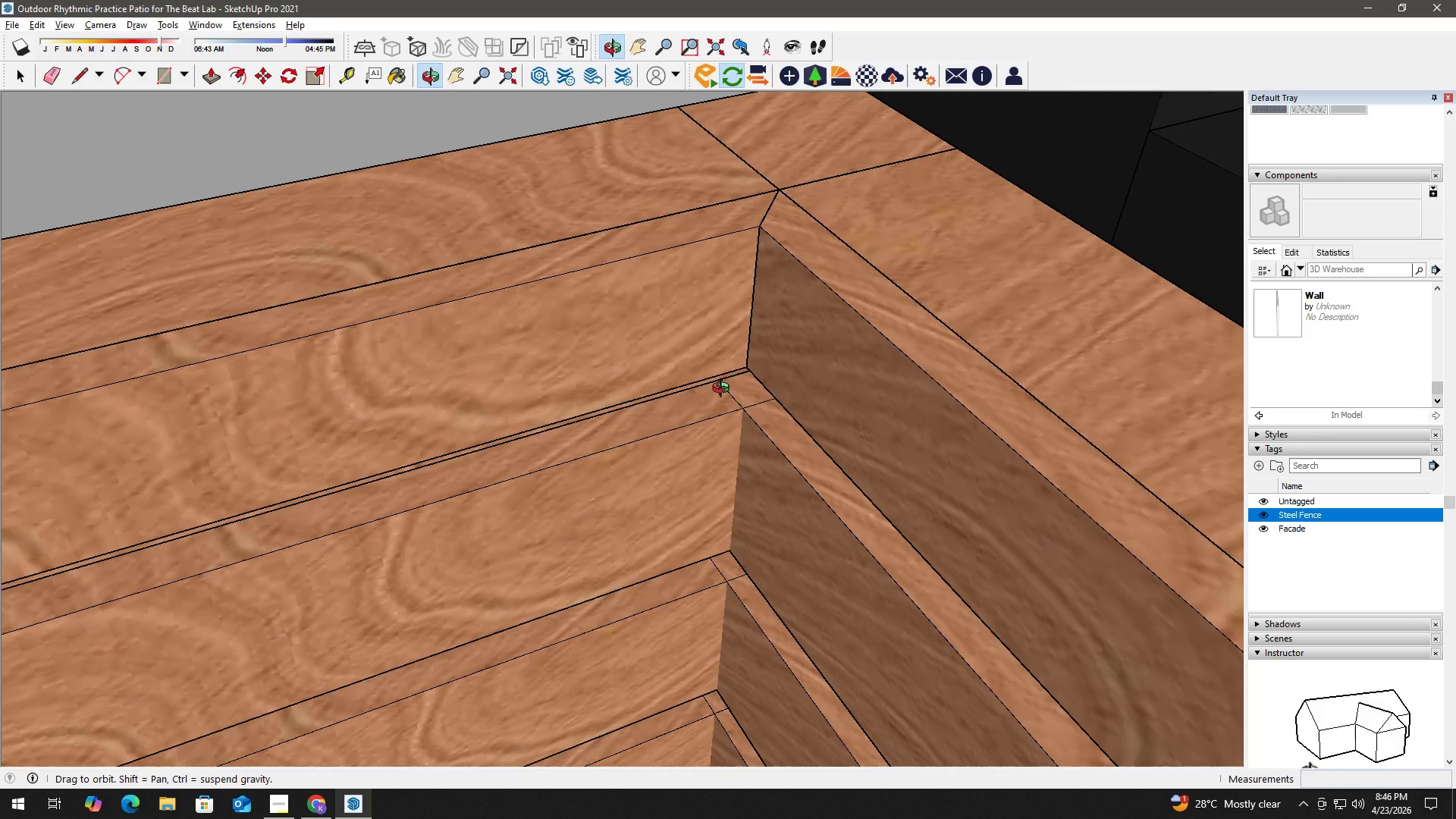 
key(Space)
 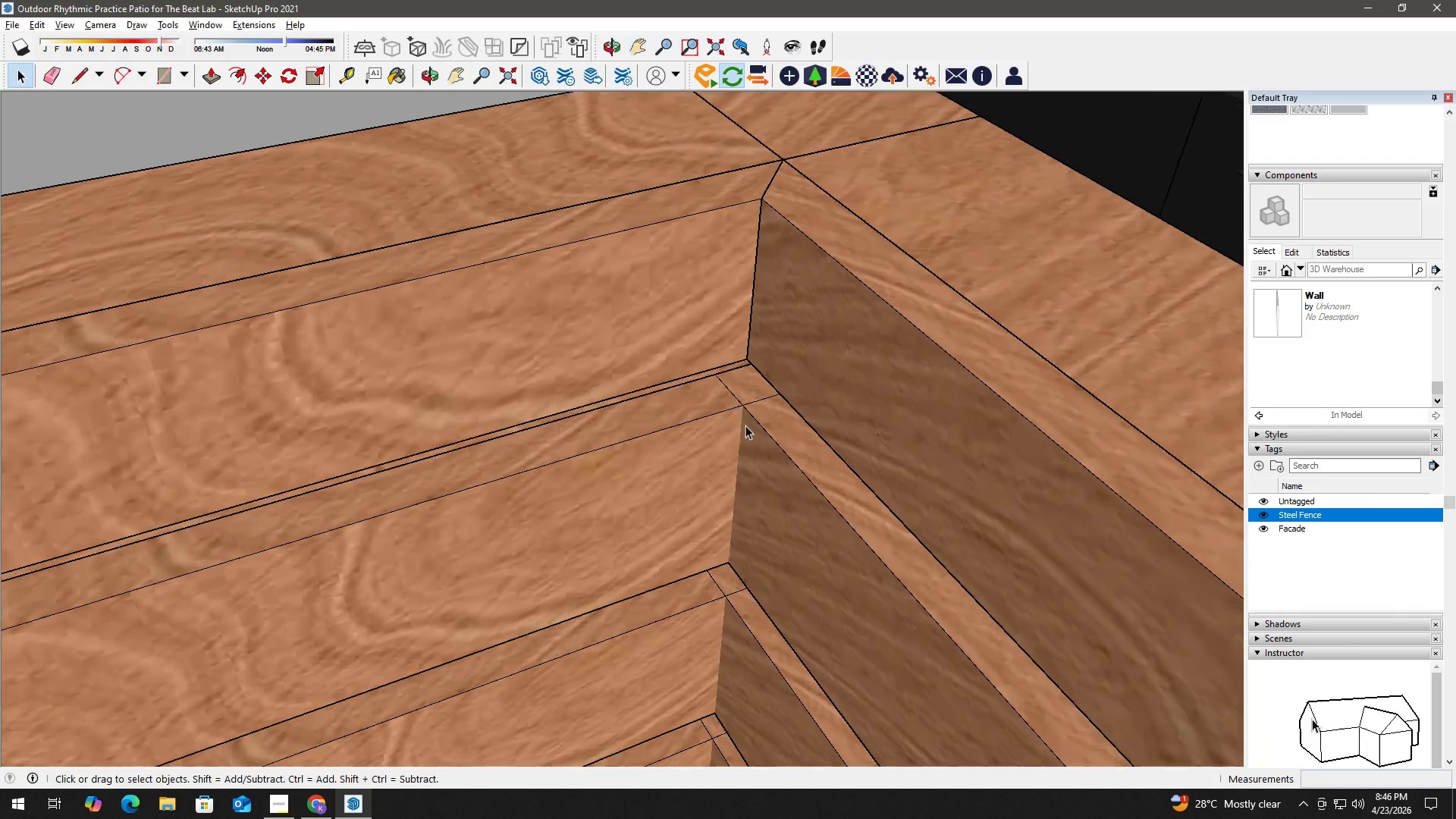 
scroll: coordinate [745, 425], scroll_direction: up, amount: 3.0
 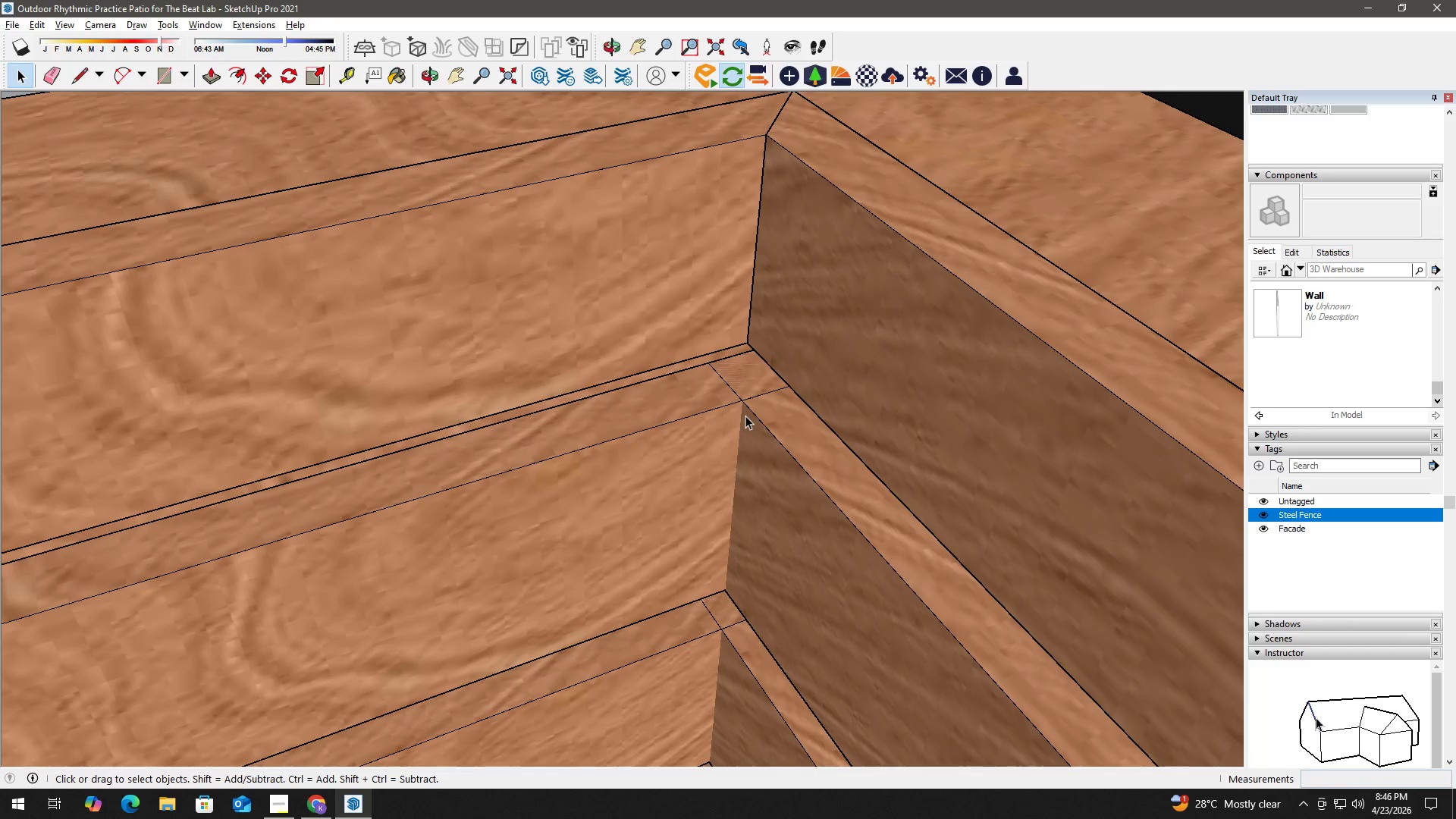 
key(H)
 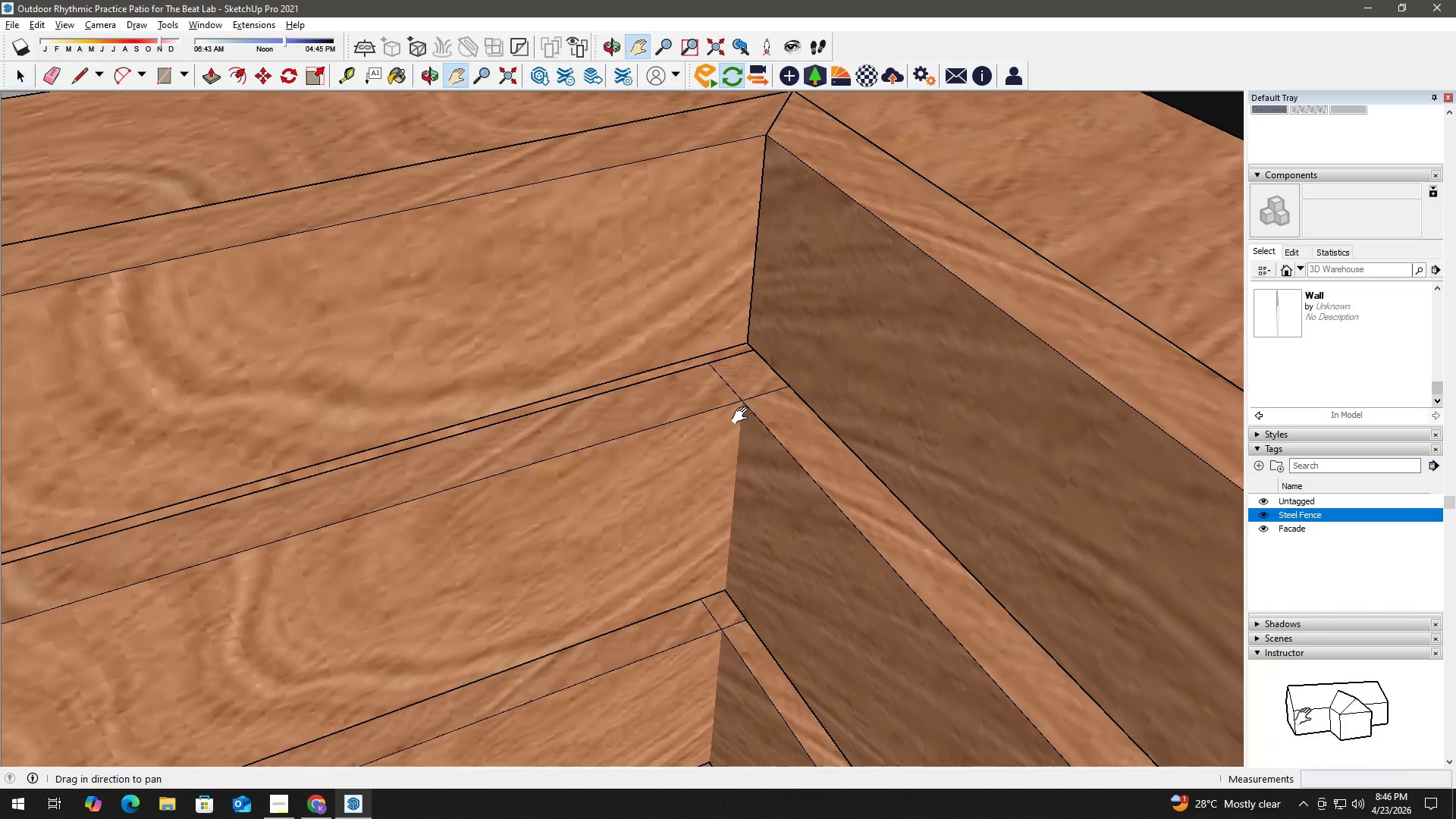 
left_click_drag(start_coordinate=[743, 416], to_coordinate=[791, 381])
 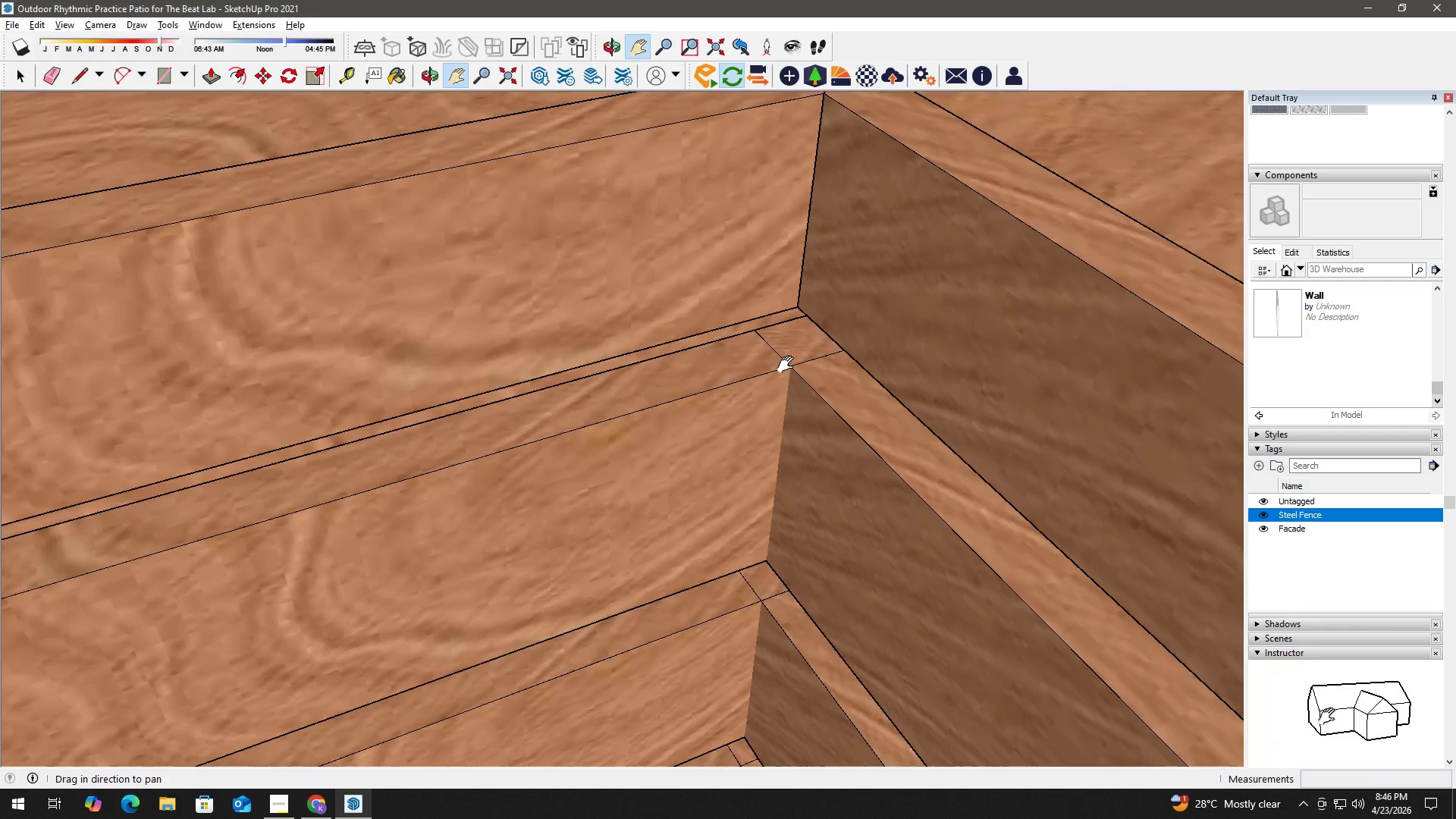 
scroll: coordinate [789, 365], scroll_direction: up, amount: 1.0
 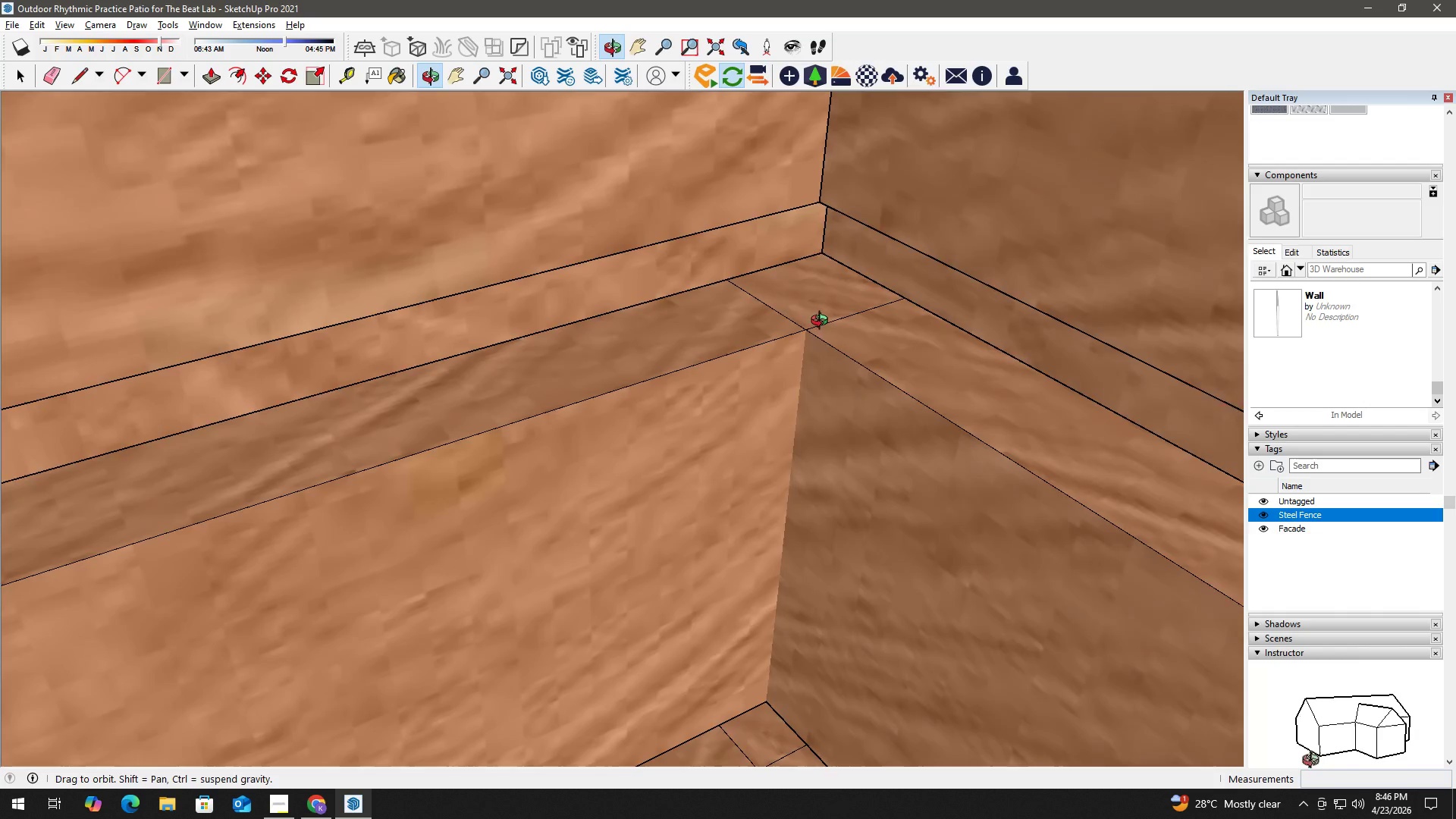 
key(Space)
 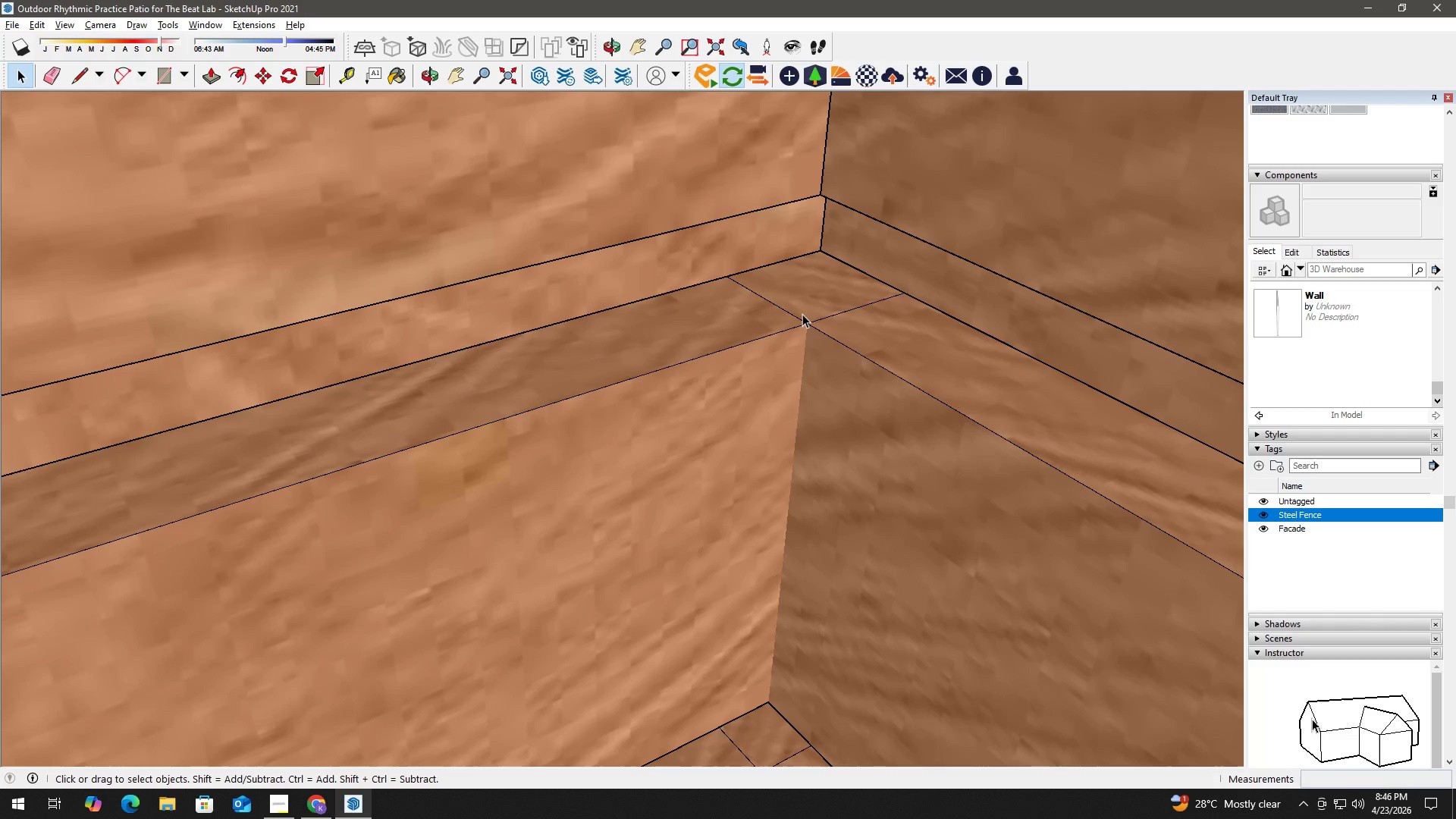 
double_click([802, 314])
 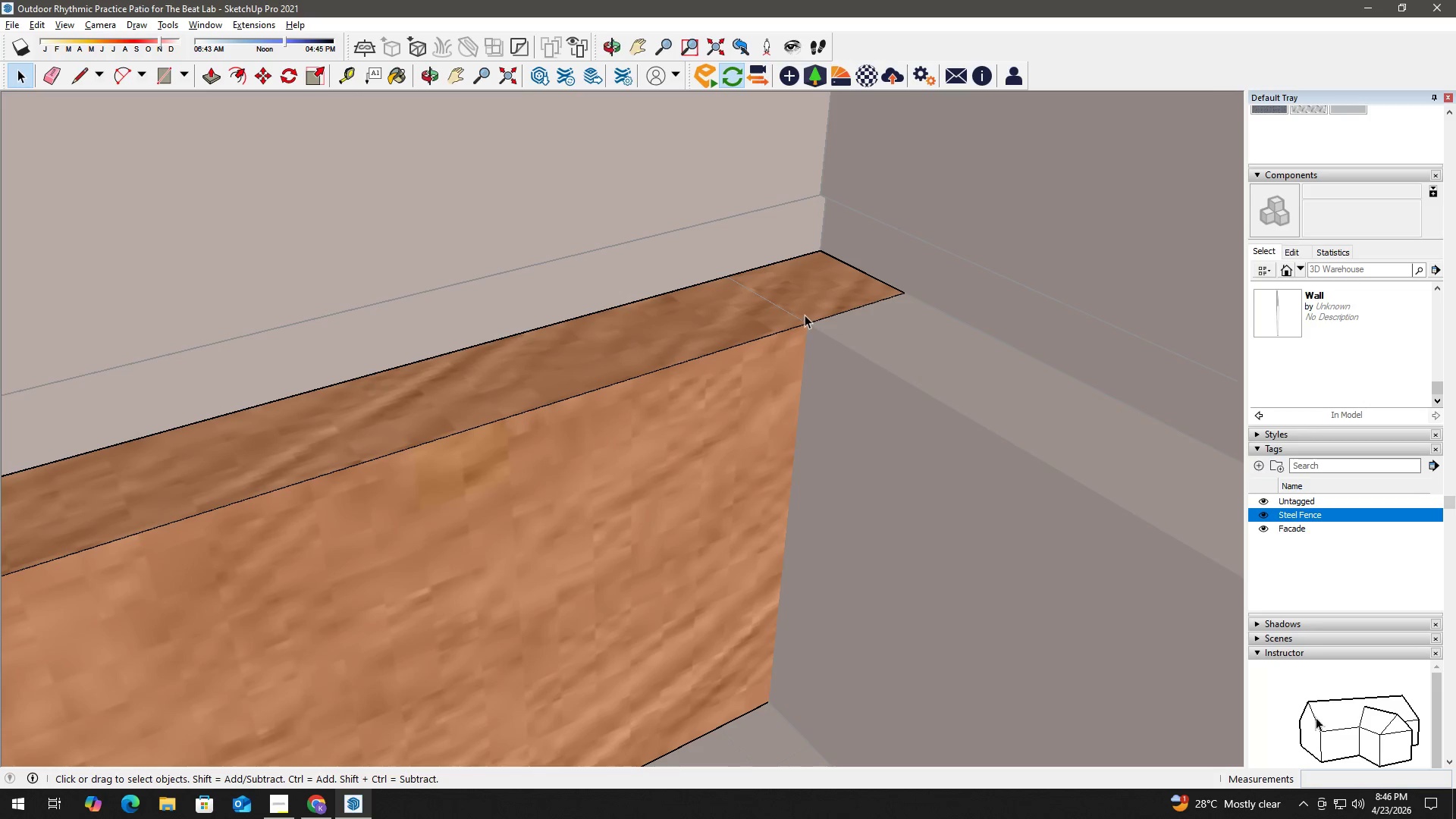 
scroll: coordinate [811, 323], scroll_direction: up, amount: 1.0
 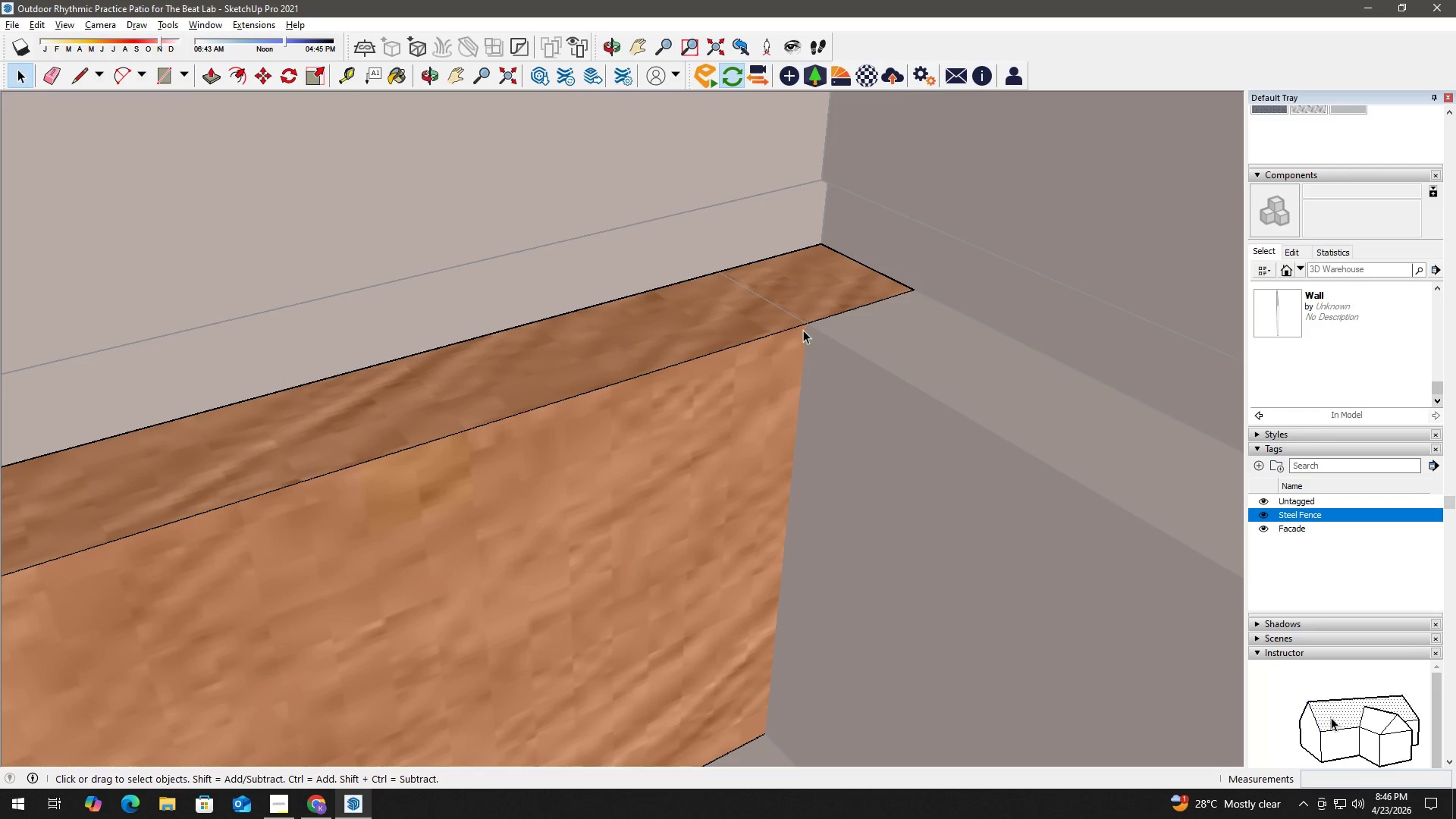 
key(L)
 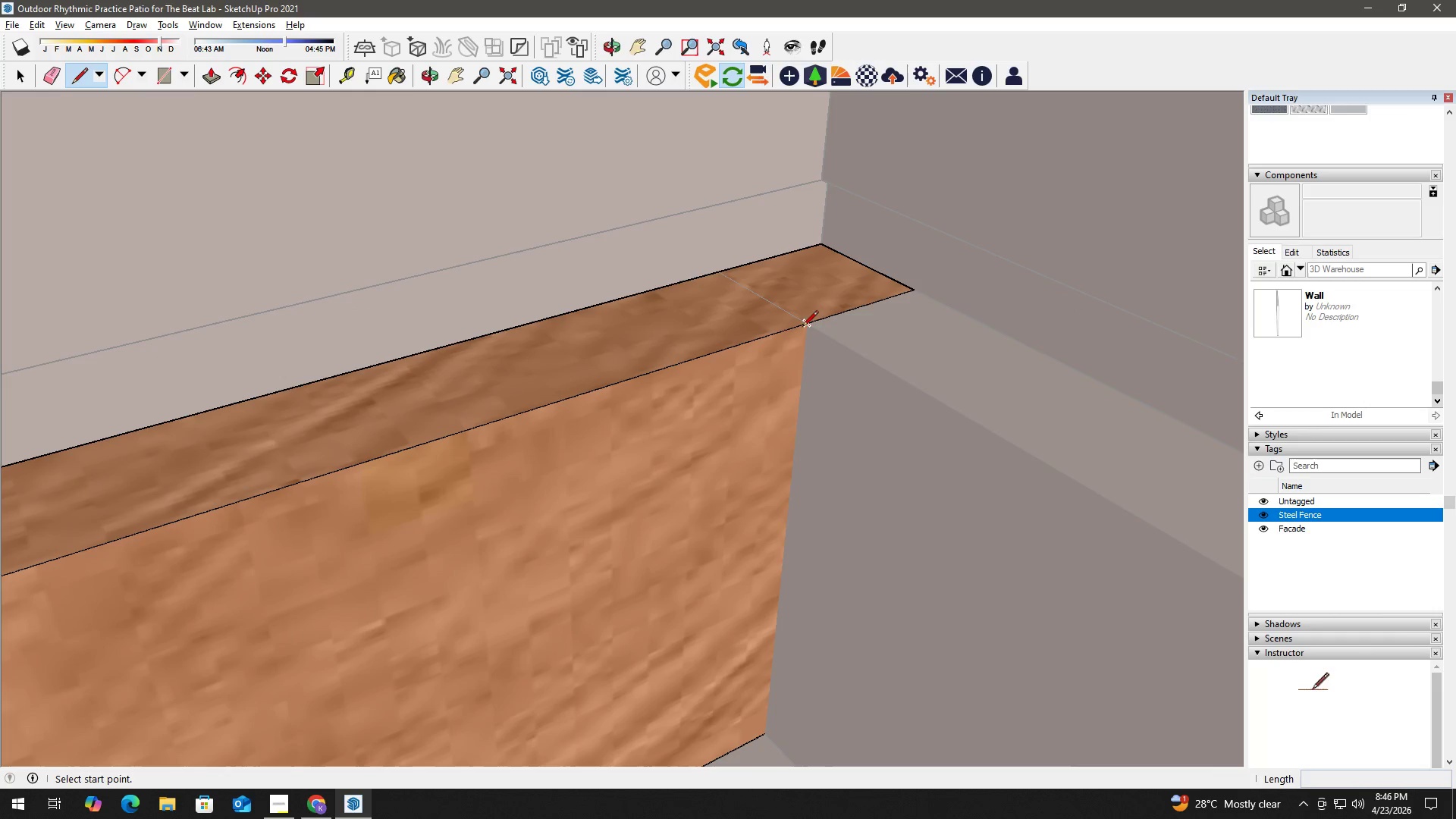 
left_click_drag(start_coordinate=[803, 330], to_coordinate=[805, 317])
 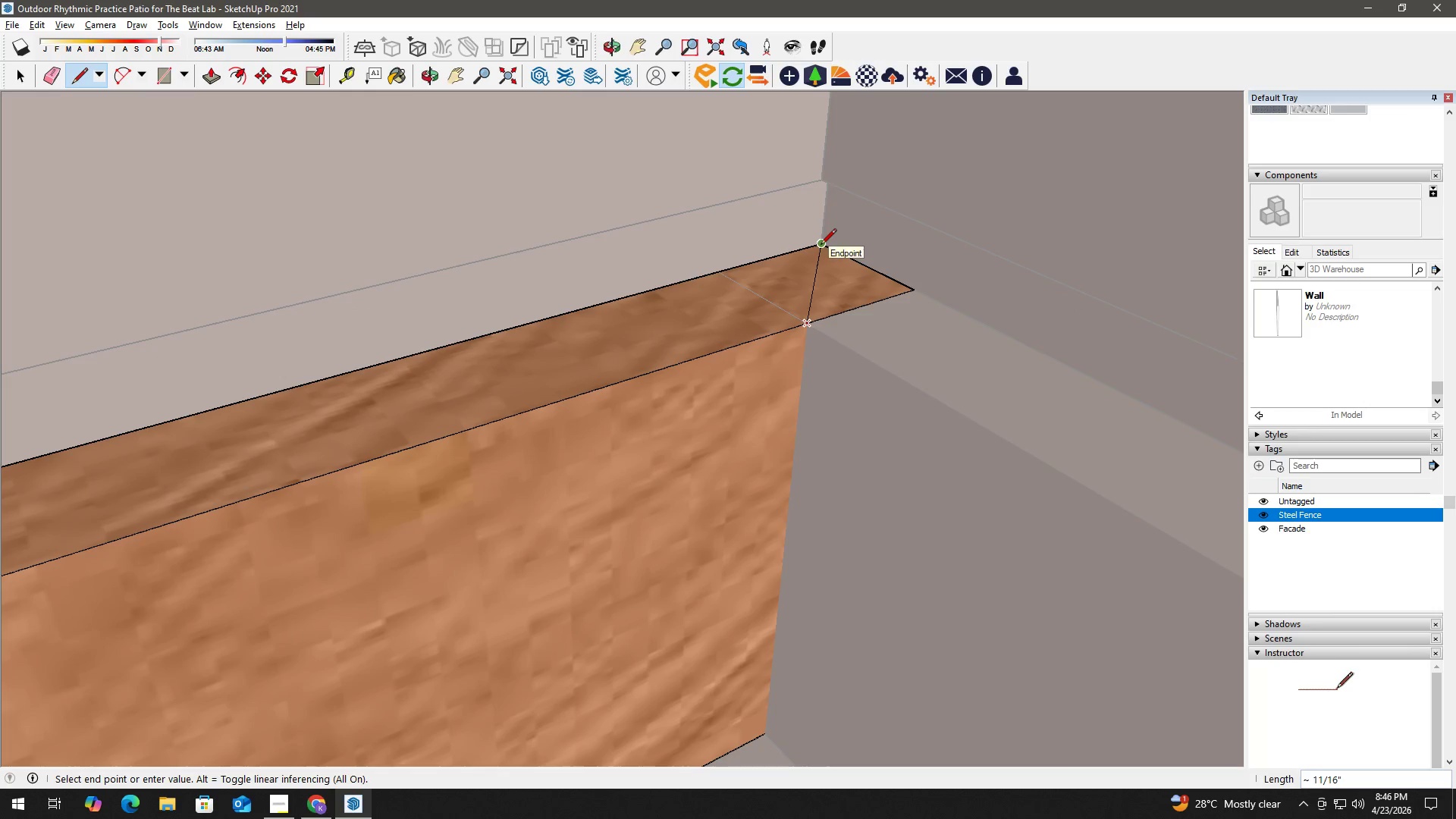 
left_click([821, 246])
 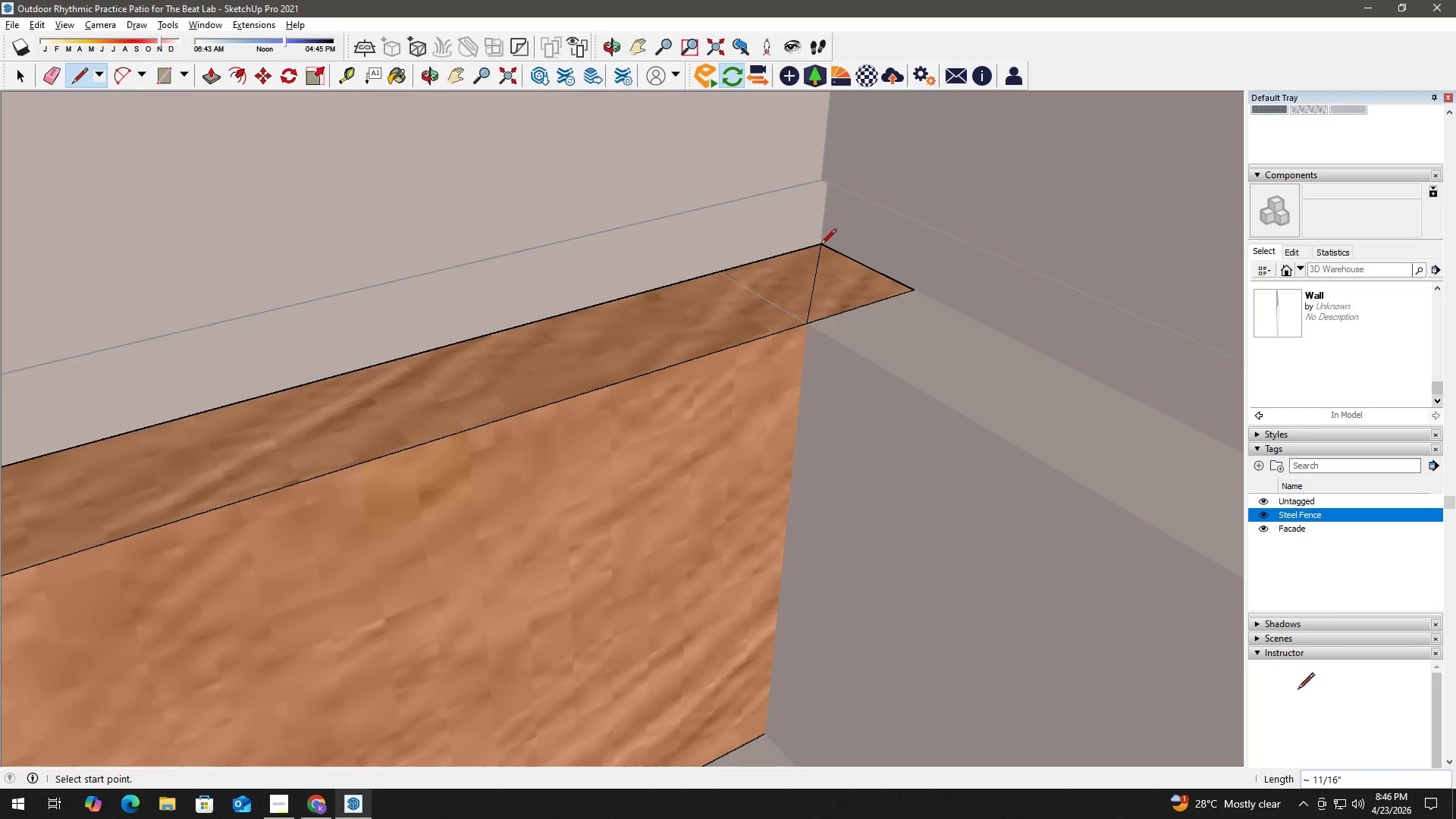 
key(Space)
 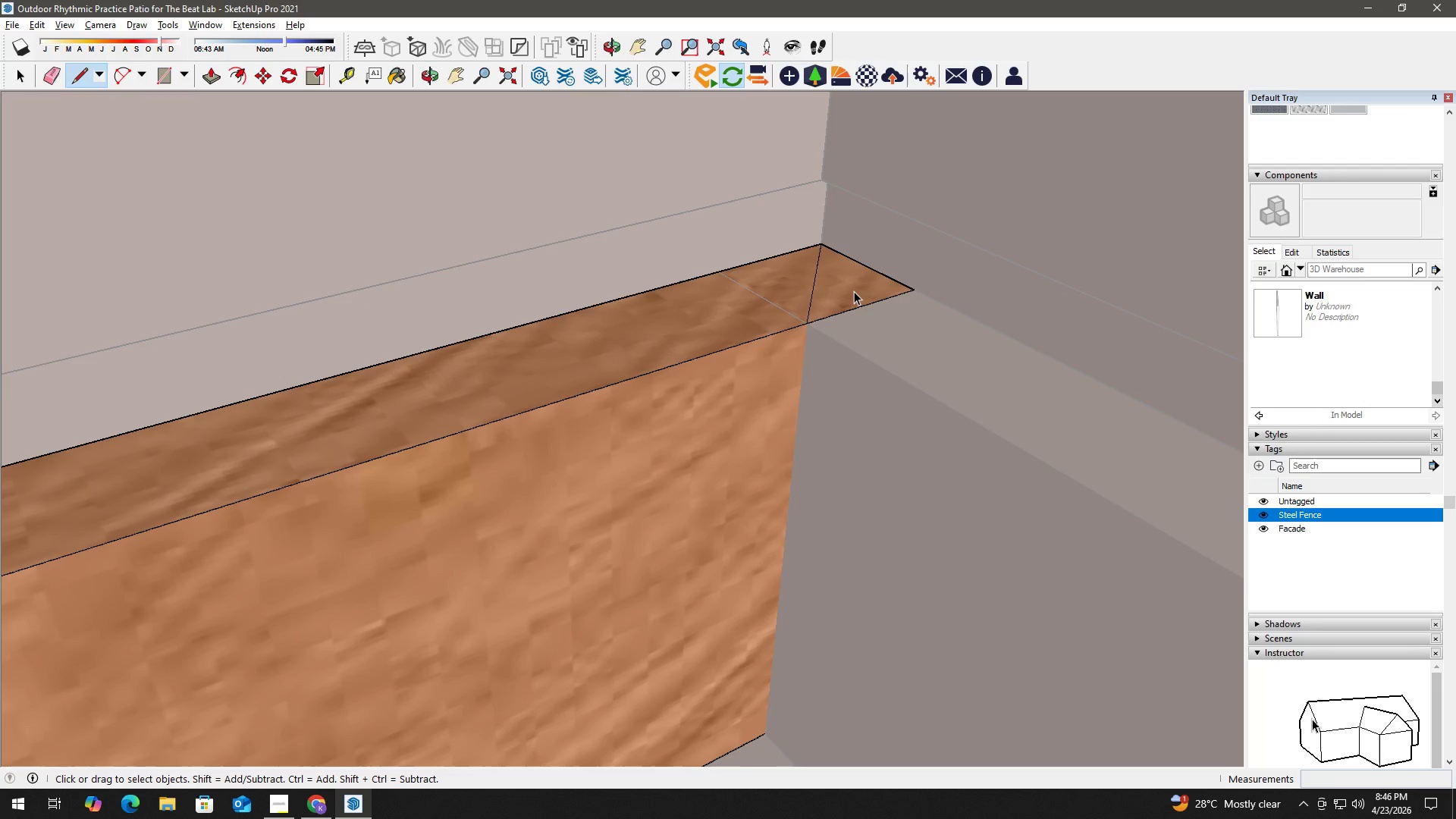 
double_click([855, 291])
 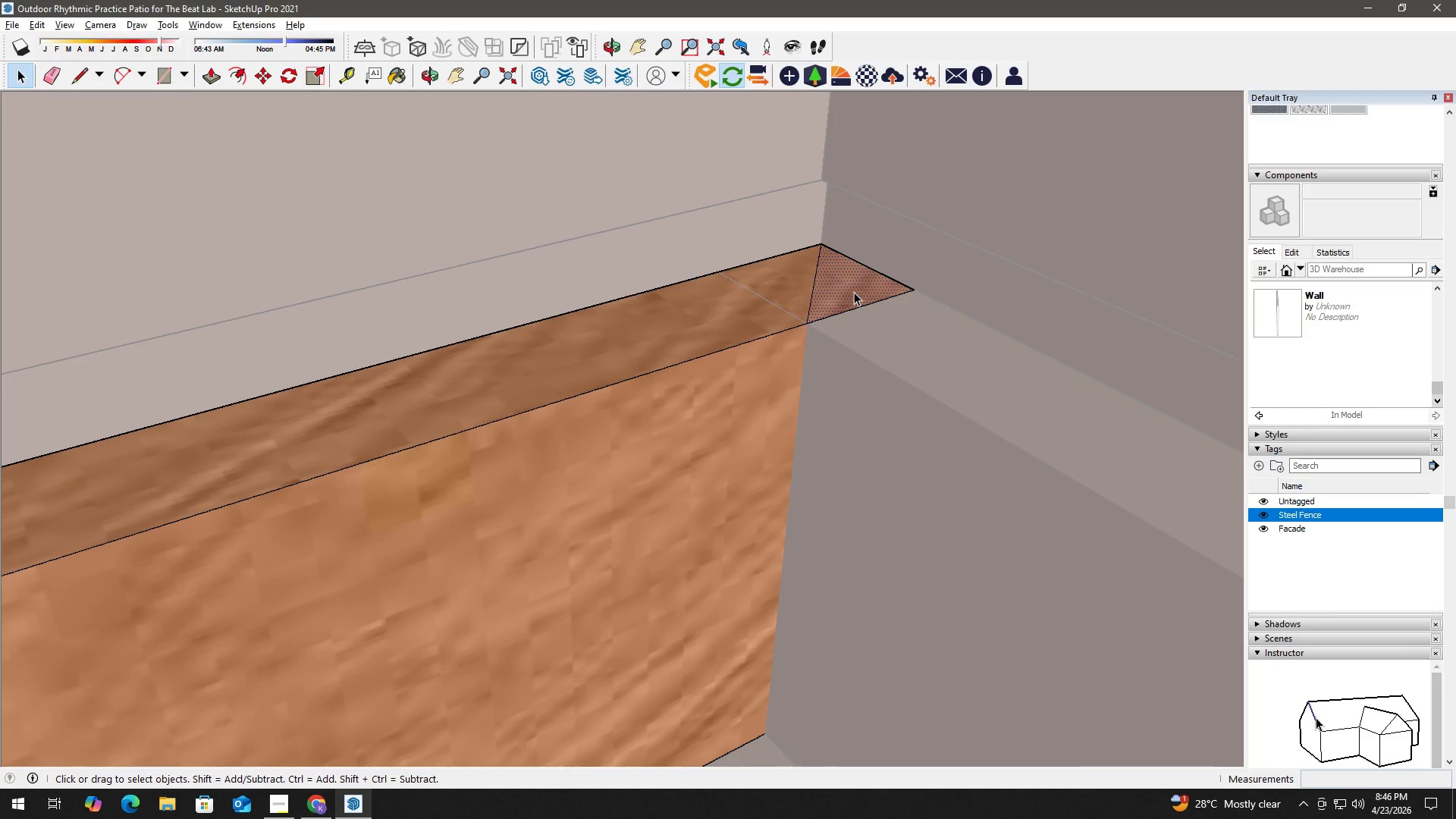 
type(kp)
 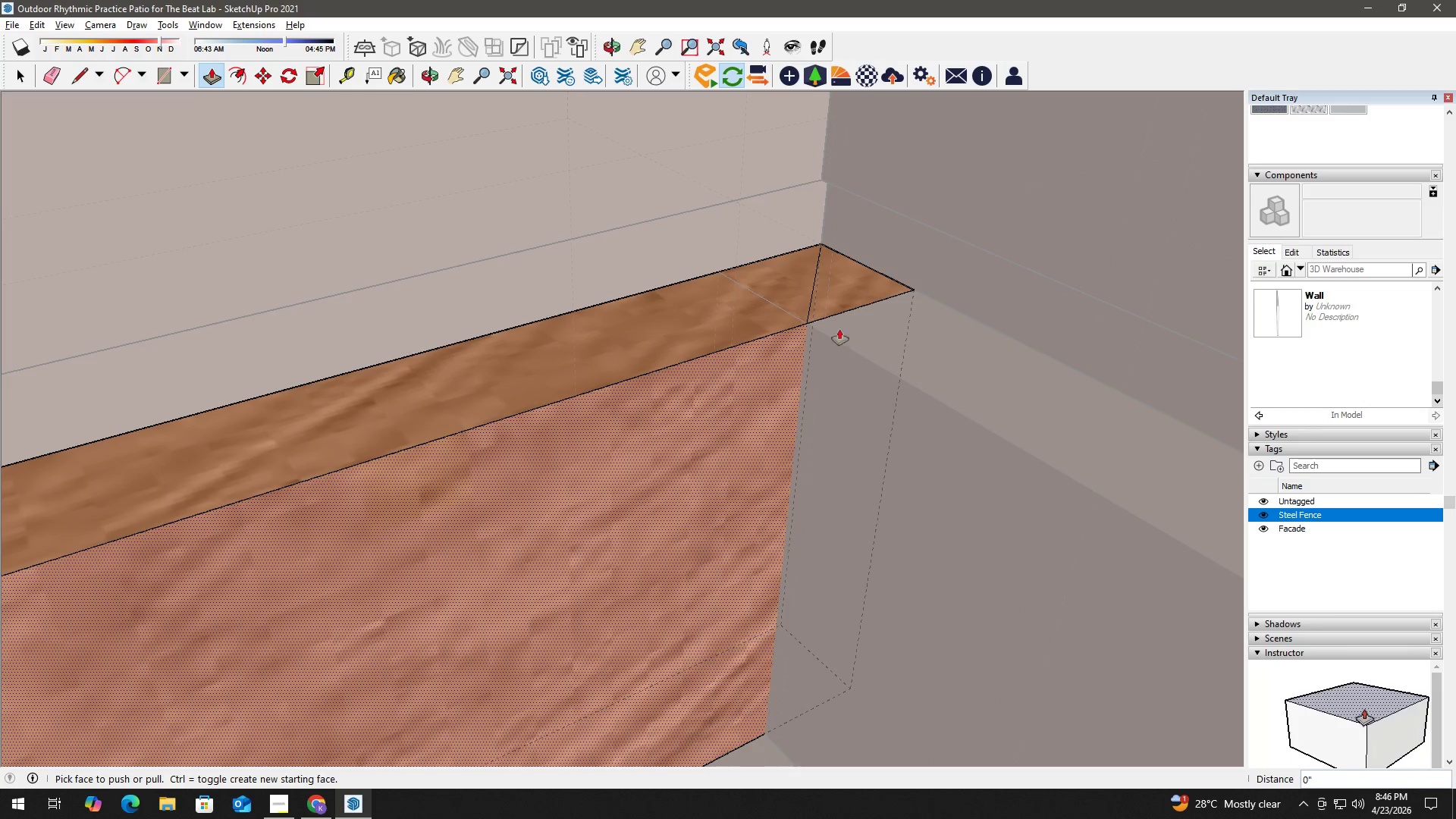 
left_click([850, 296])
 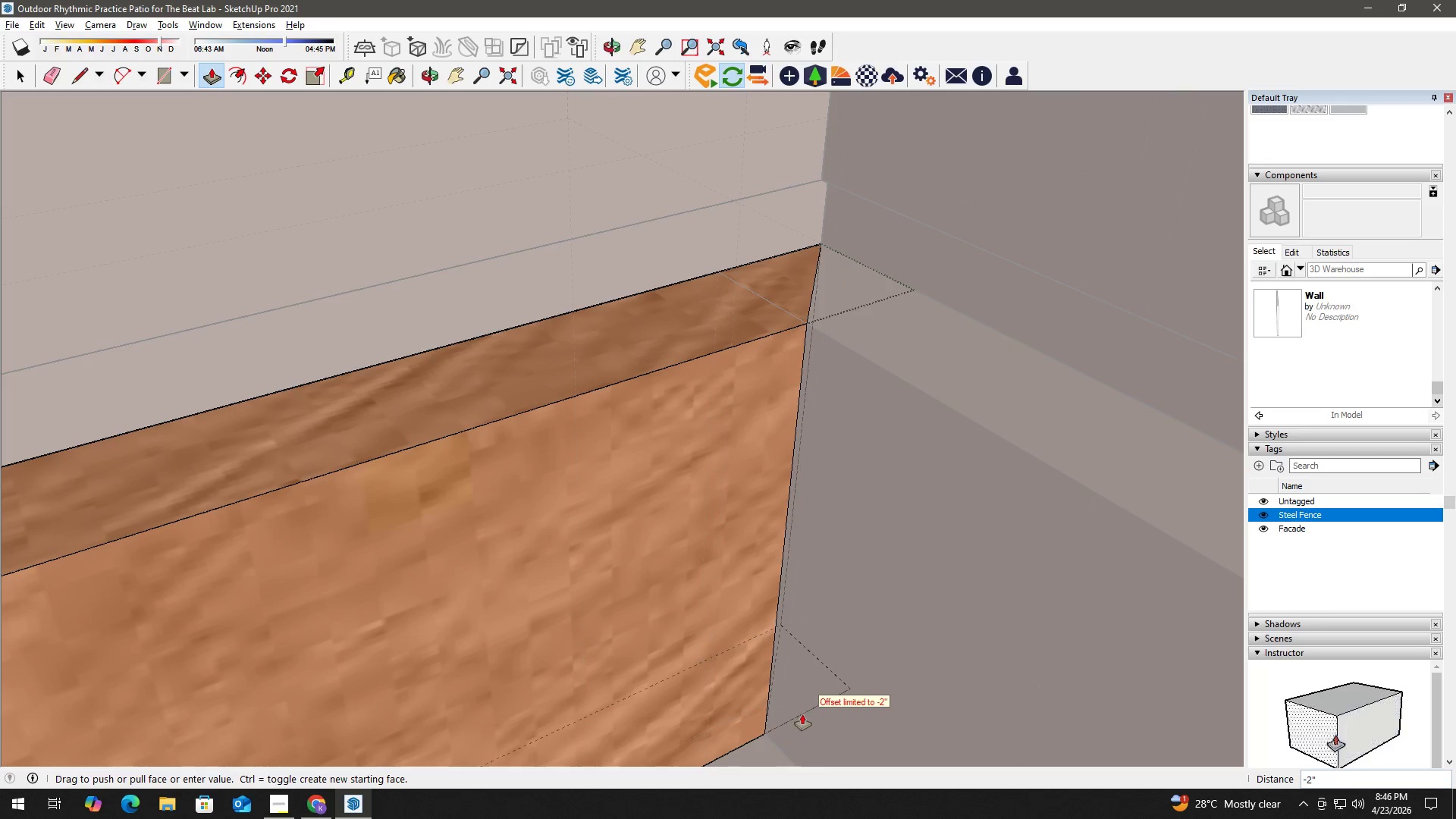 
left_click([801, 714])
 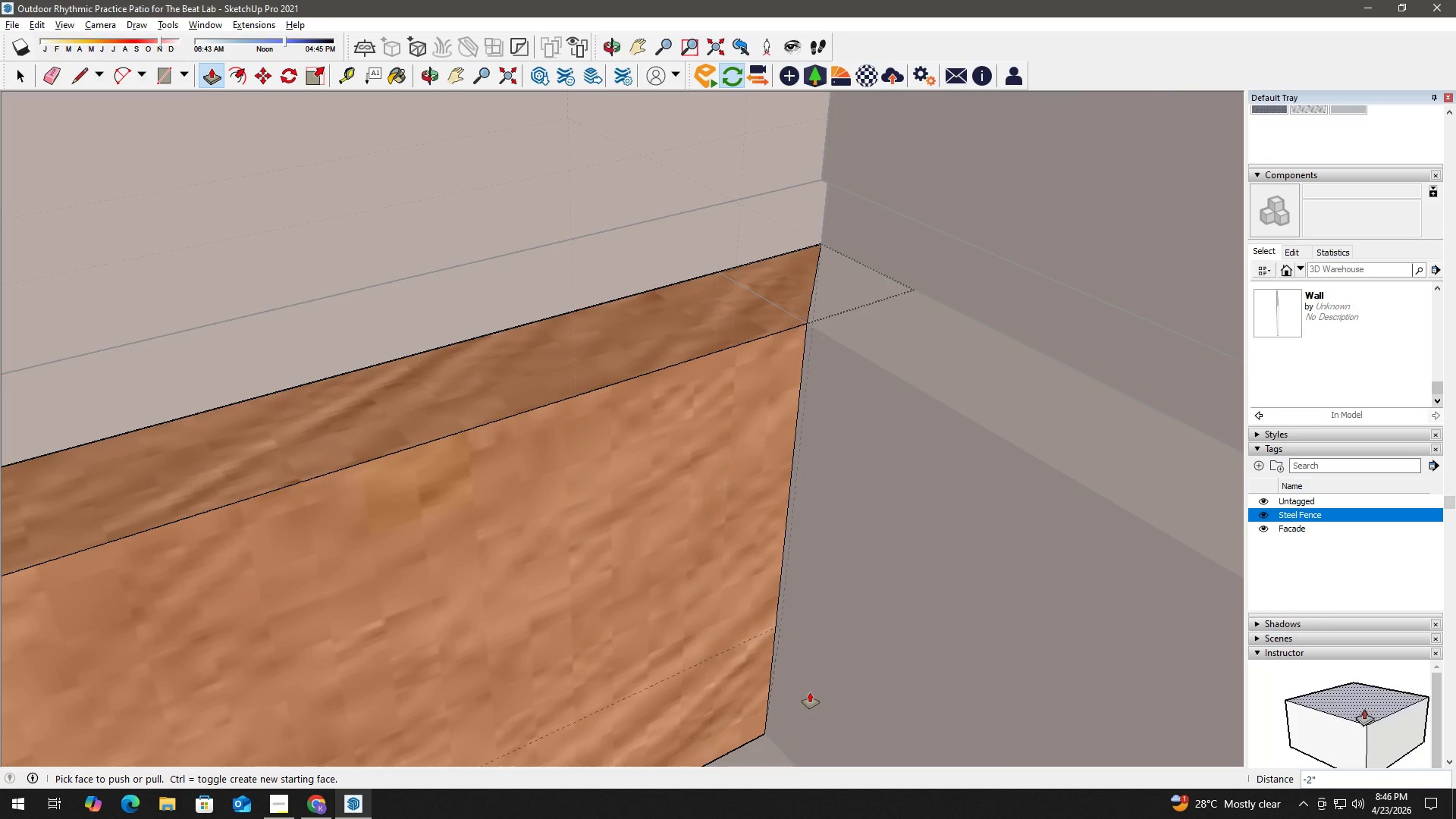 
wait(5.42)
 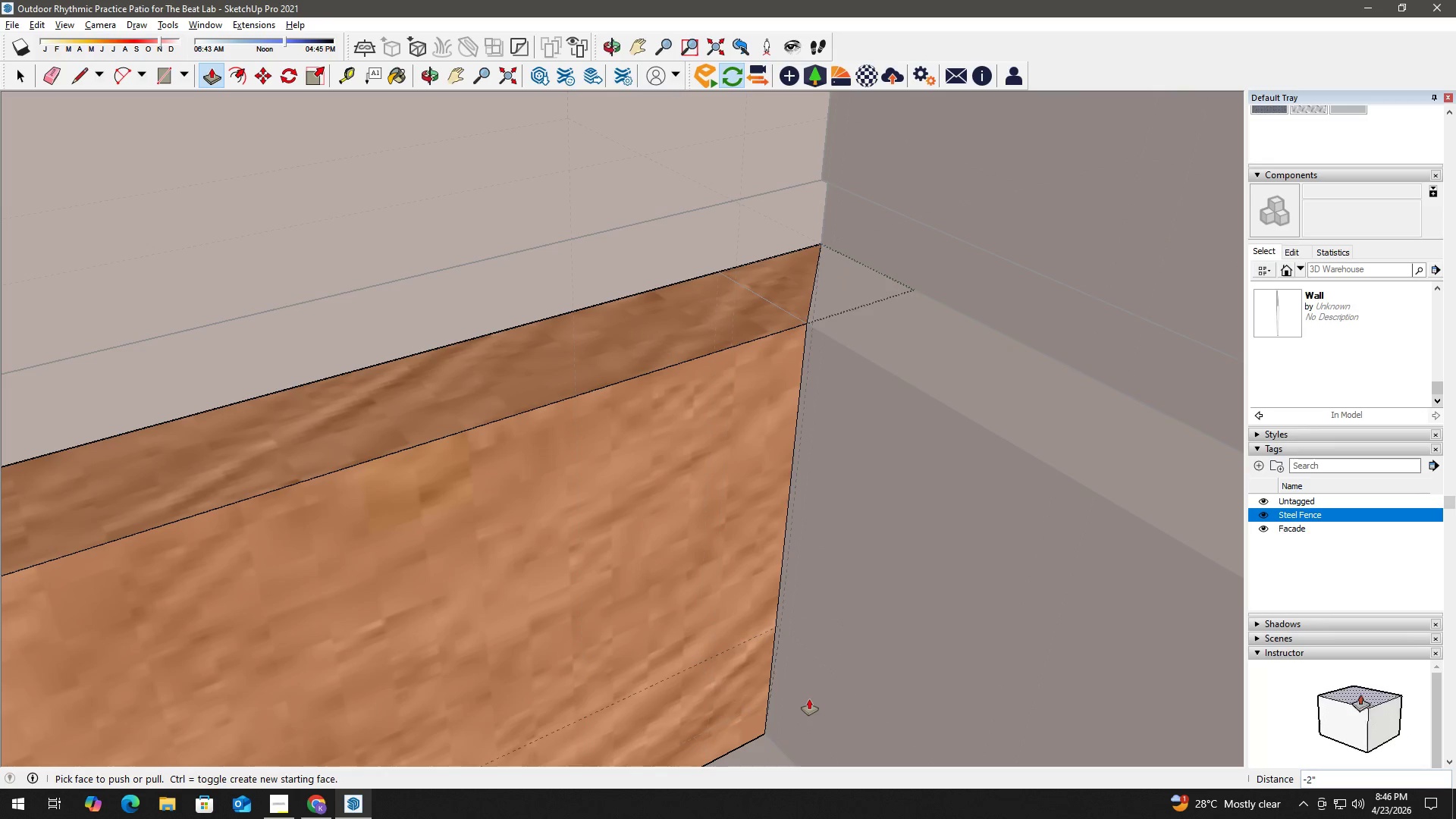 
key(Space)
 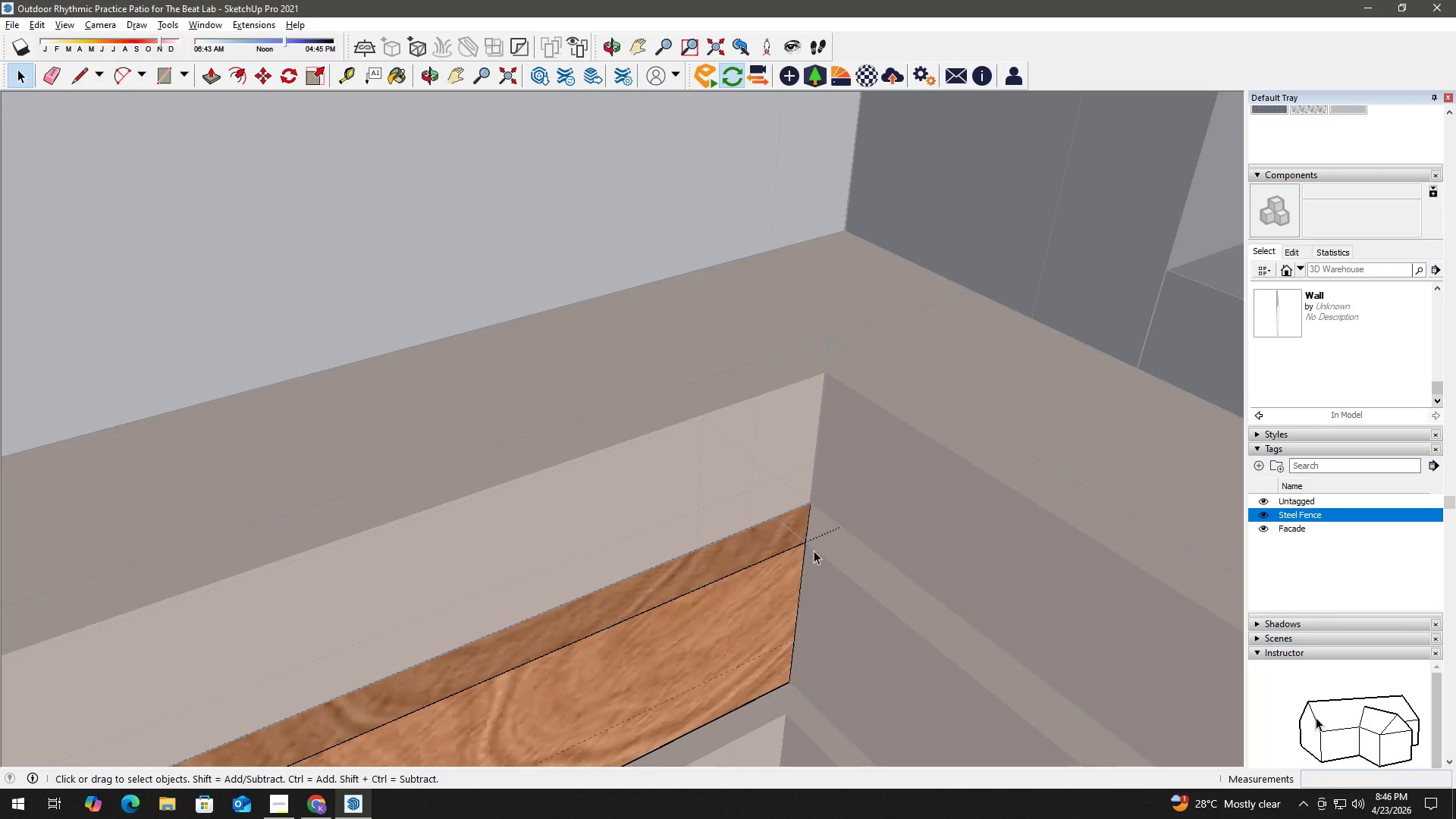 
key(Escape)
 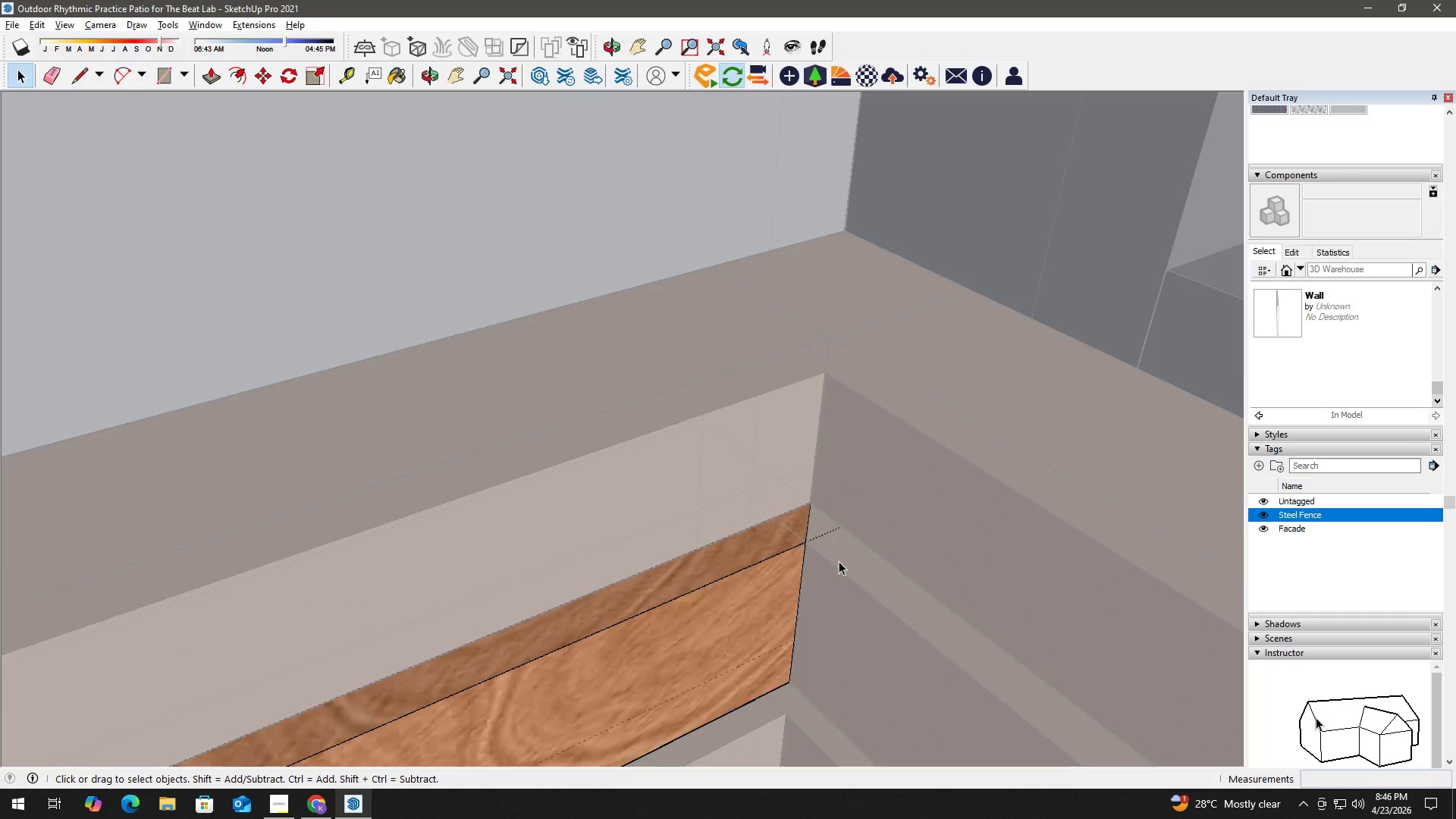 
scroll: coordinate [800, 606], scroll_direction: down, amount: 11.0
 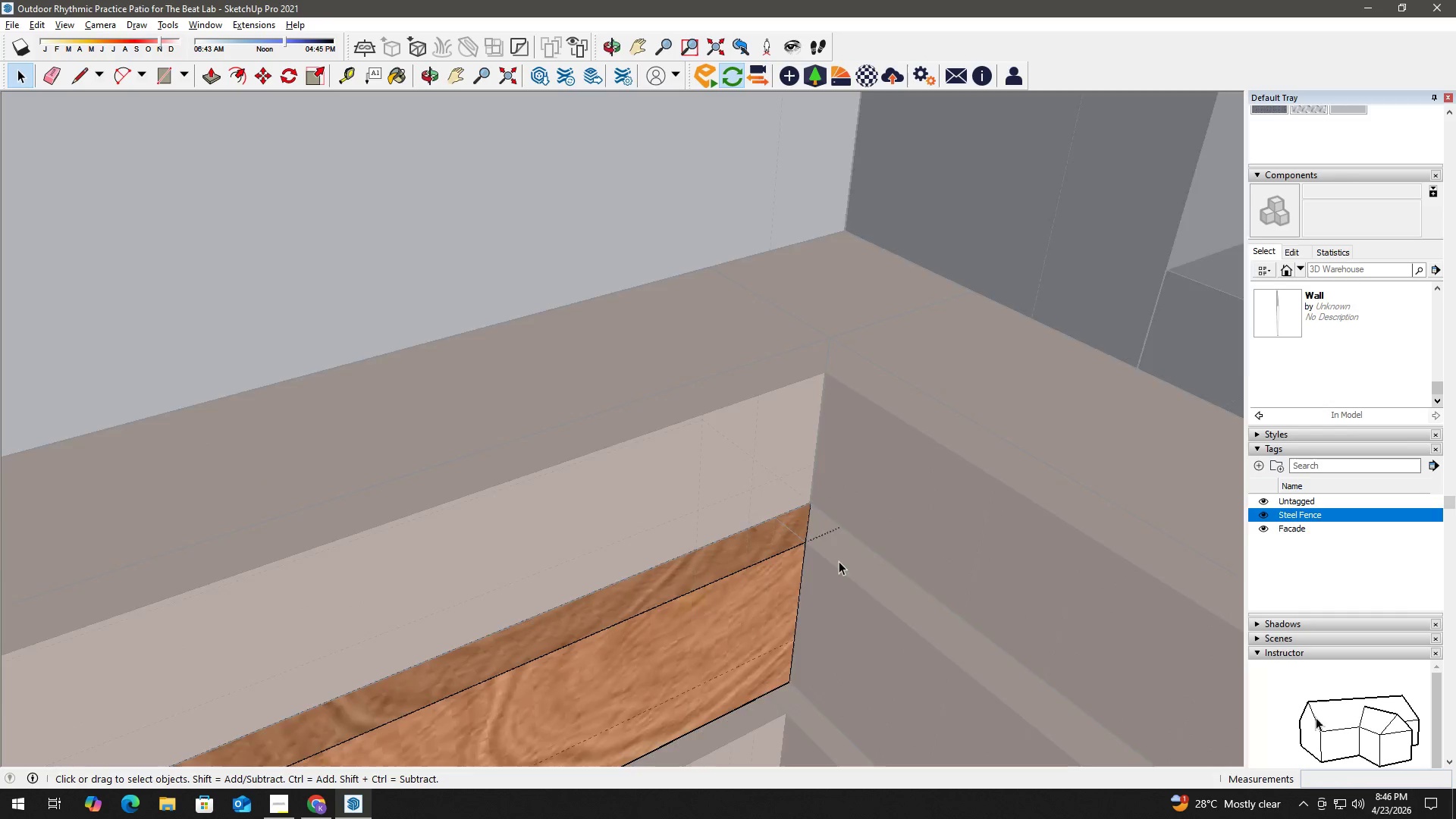 
double_click([839, 559])
 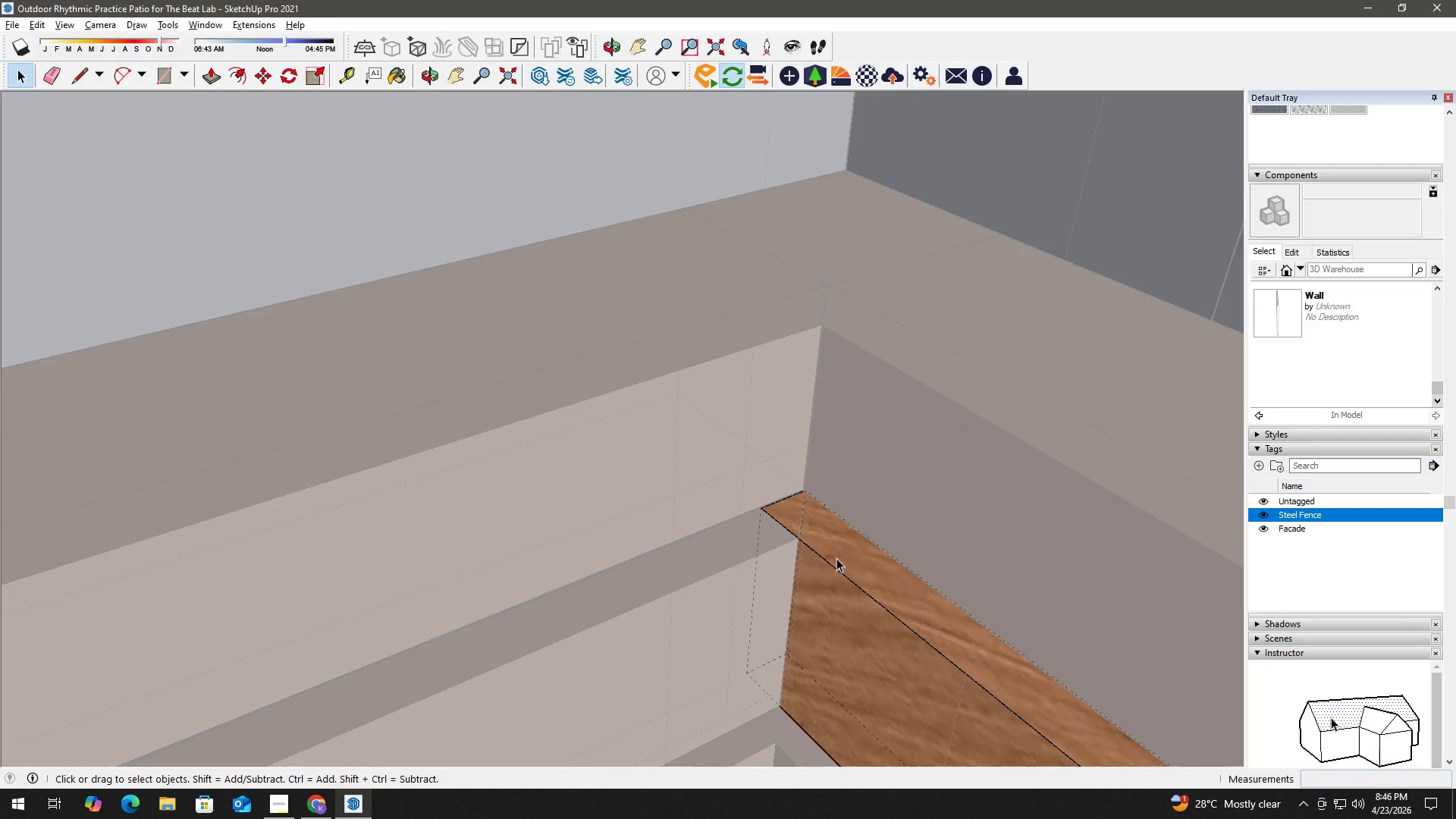 
scroll: coordinate [839, 561], scroll_direction: up, amount: 2.0
 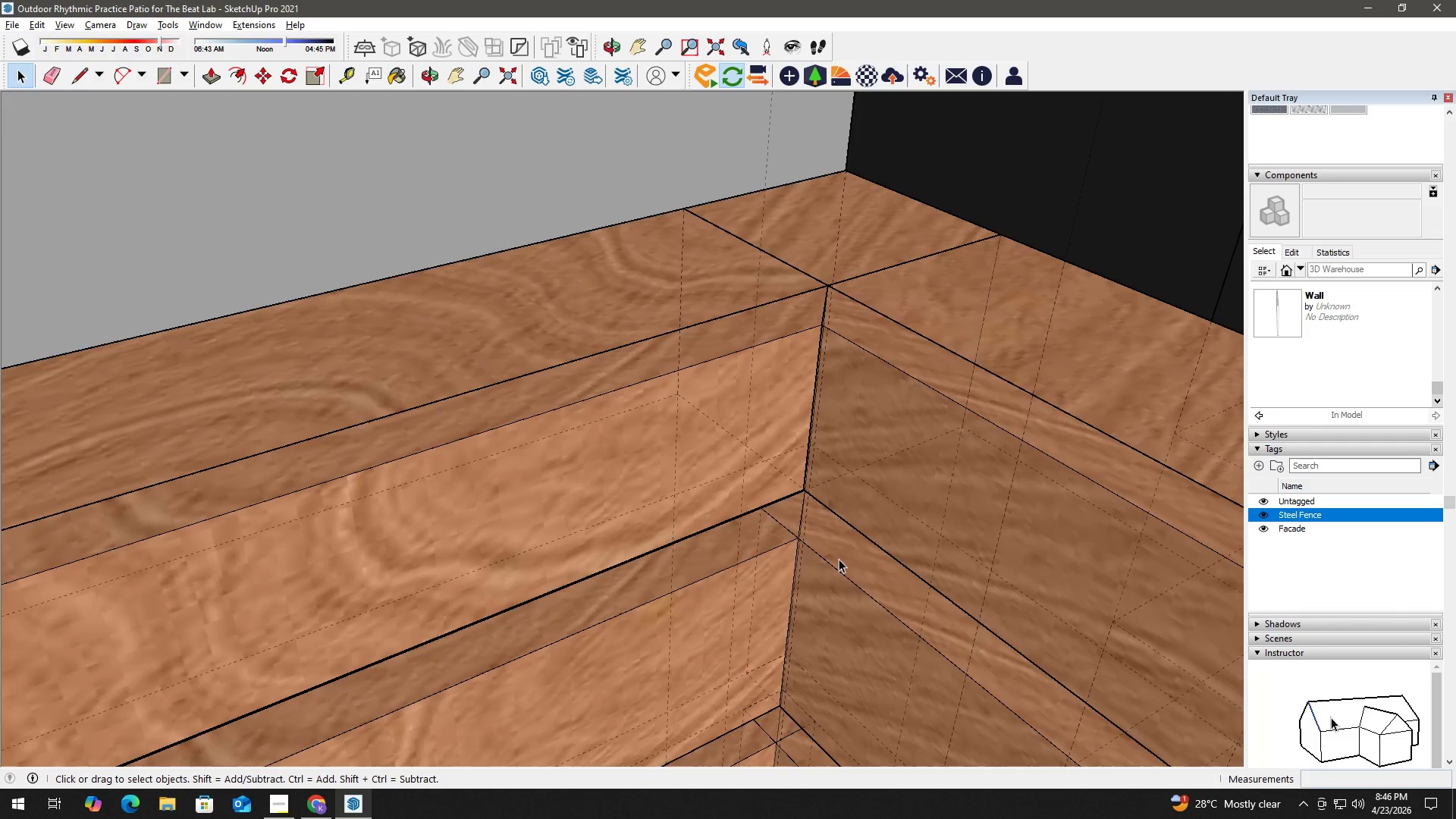 
key(L)
 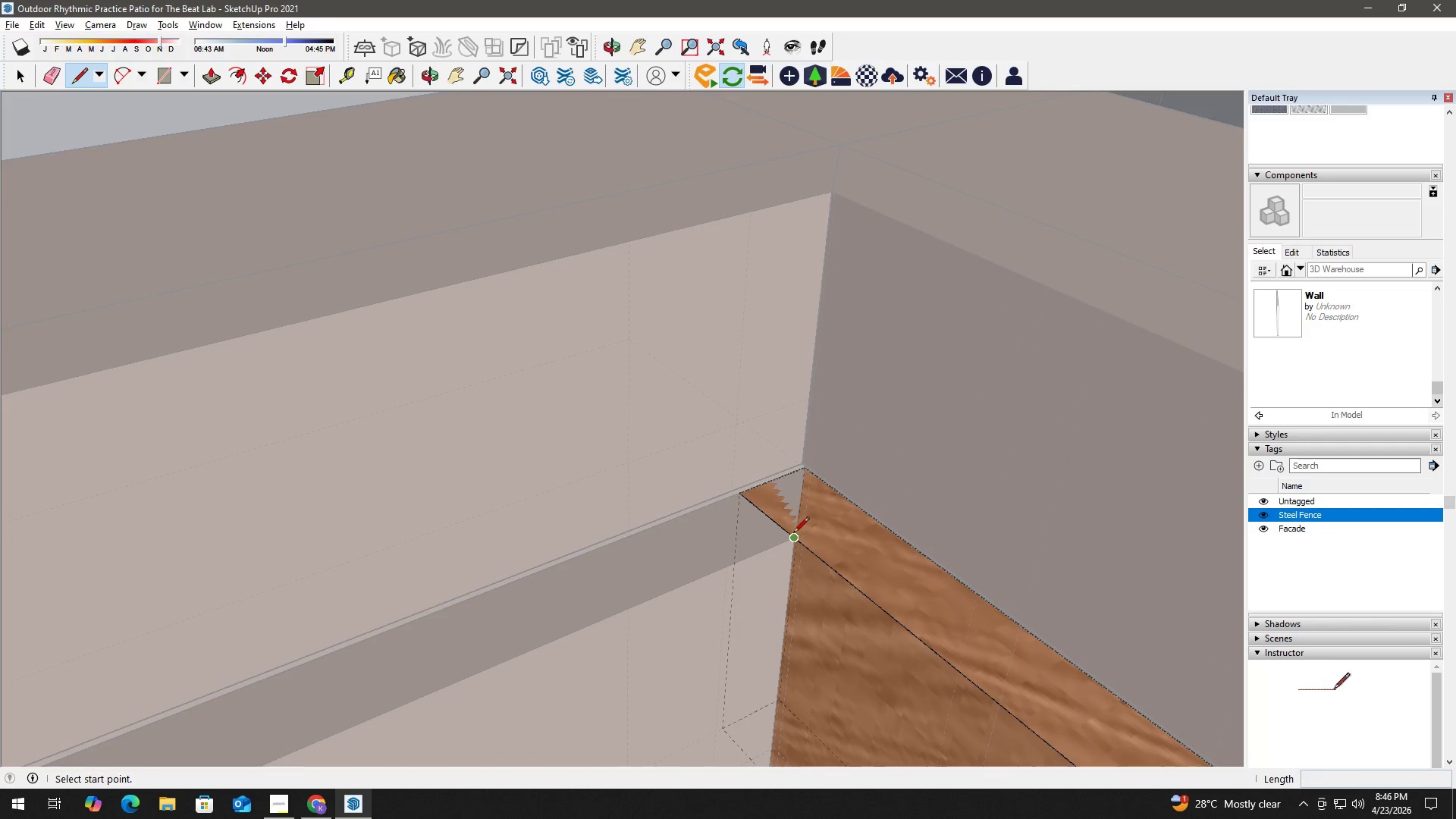 
scroll: coordinate [781, 527], scroll_direction: up, amount: 4.0
 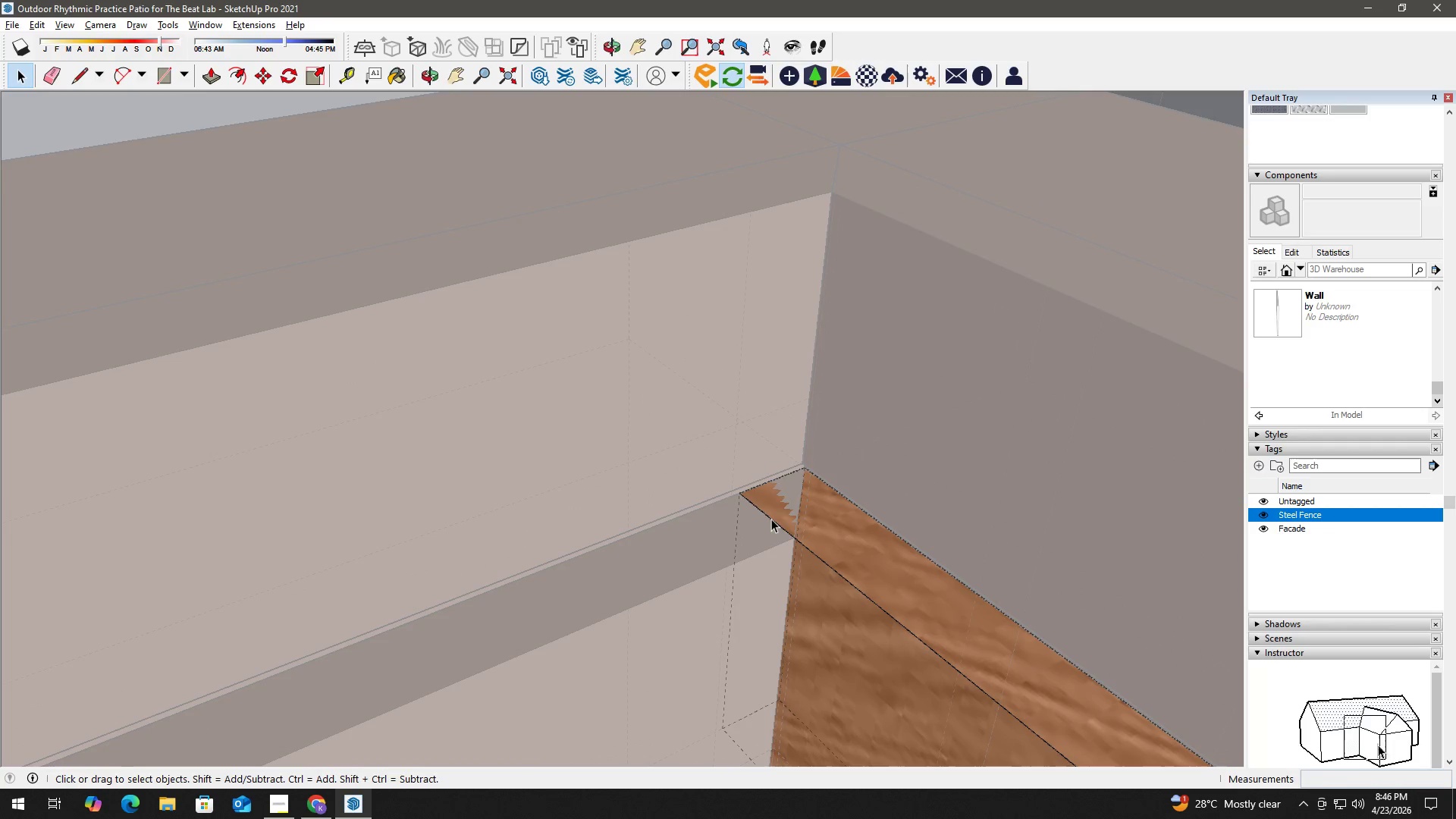 
left_click_drag(start_coordinate=[792, 537], to_coordinate=[792, 532])
 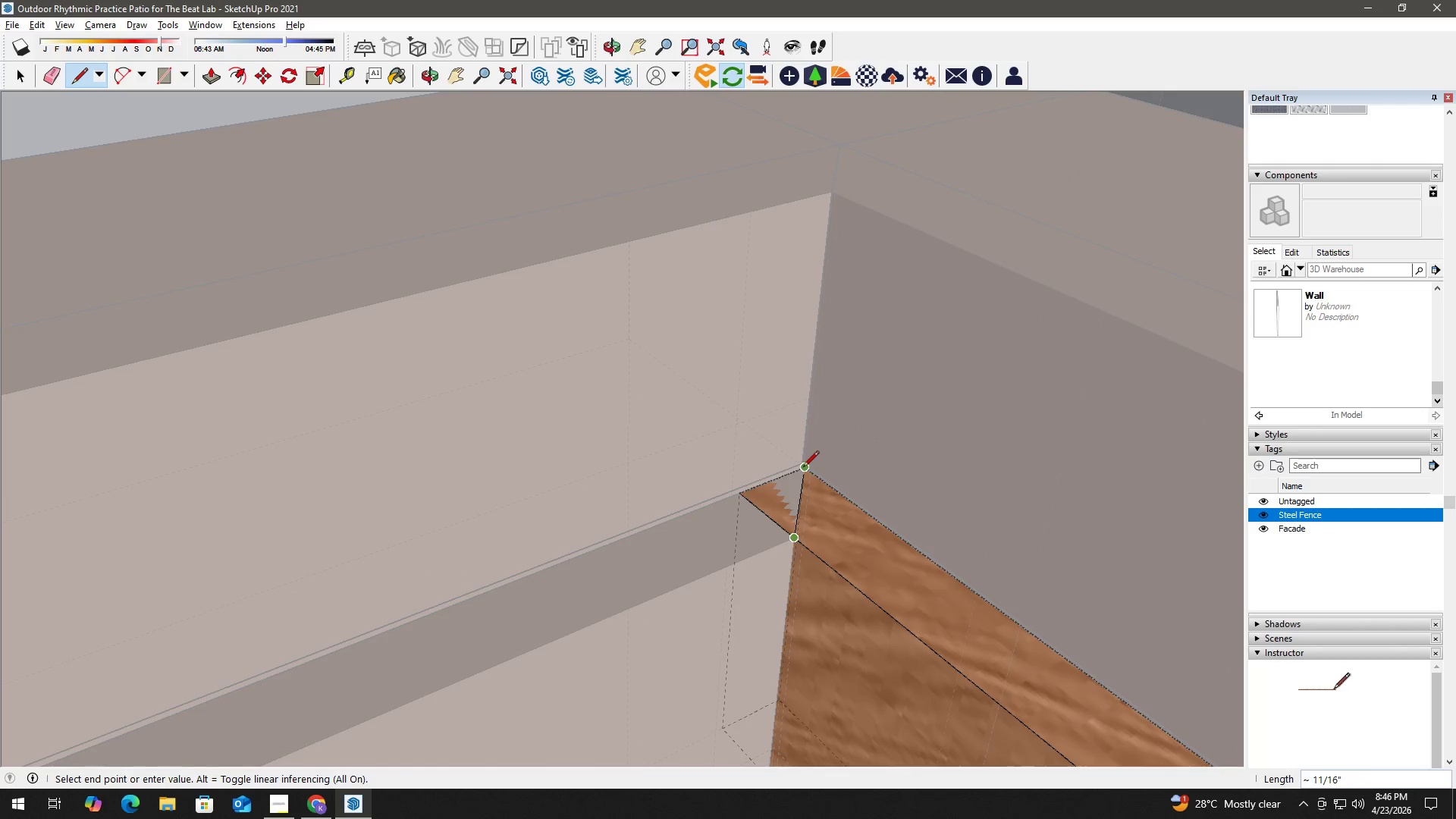 
key(Space)
 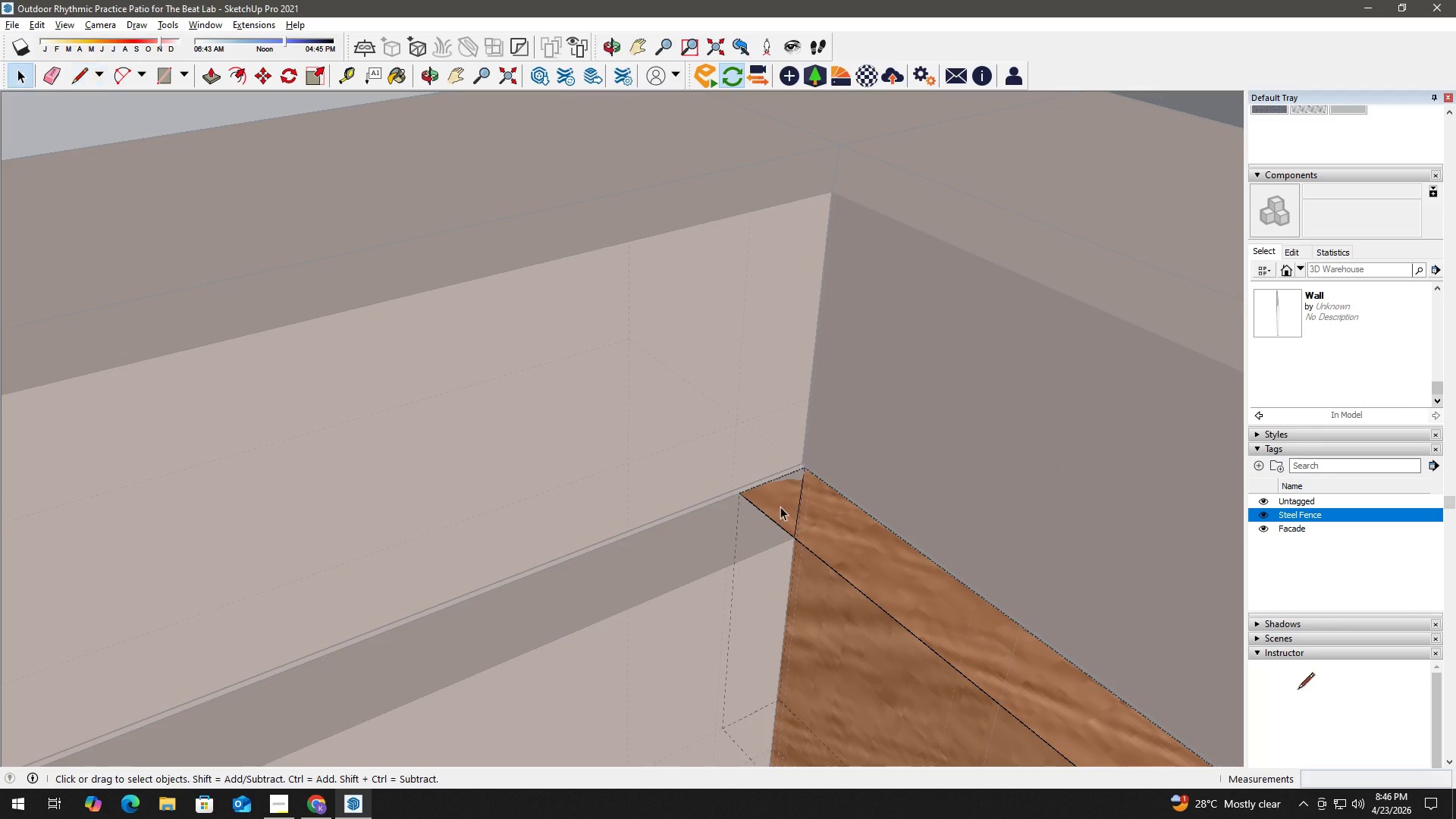 
double_click([780, 507])
 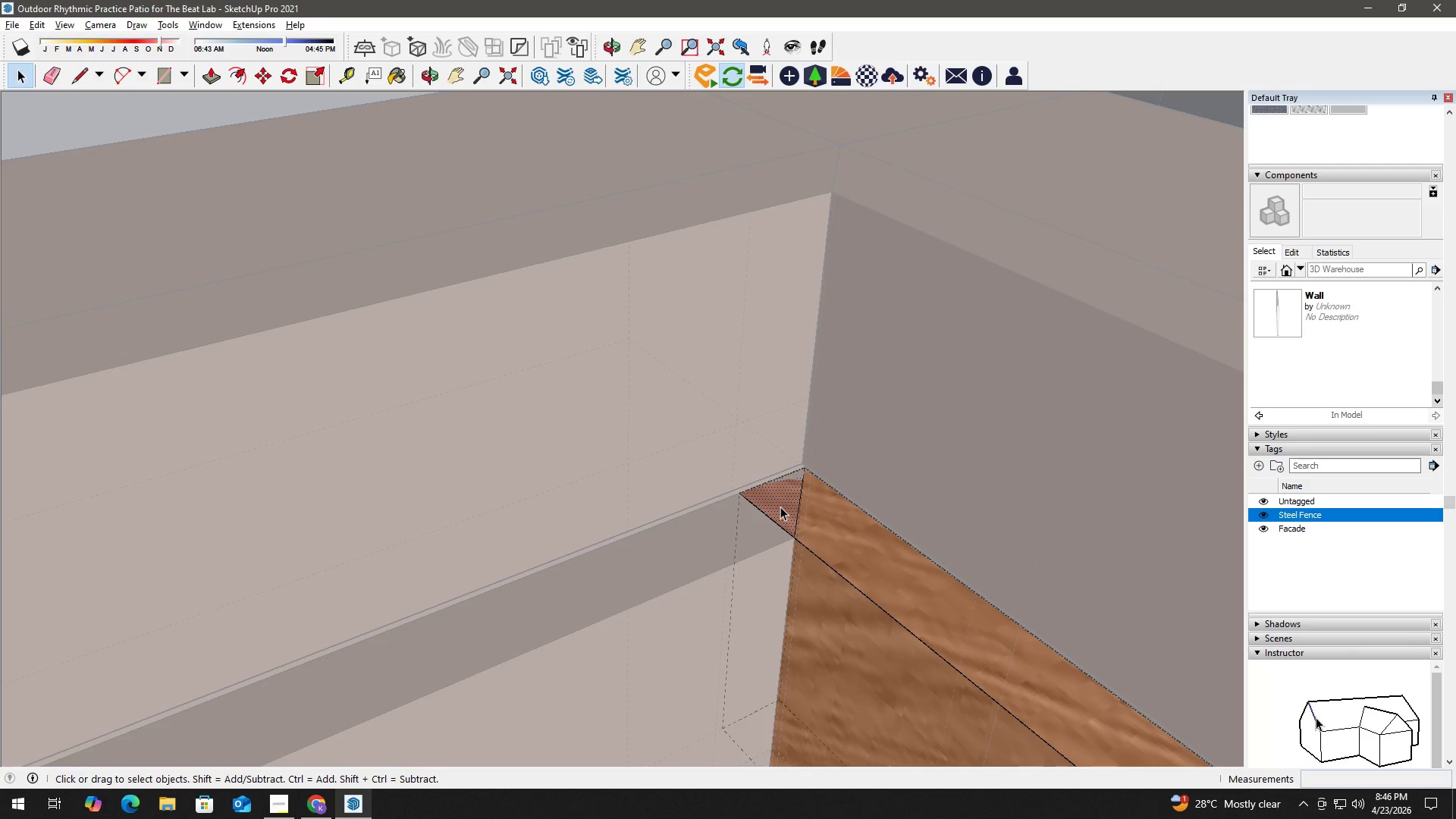 
key(P)
 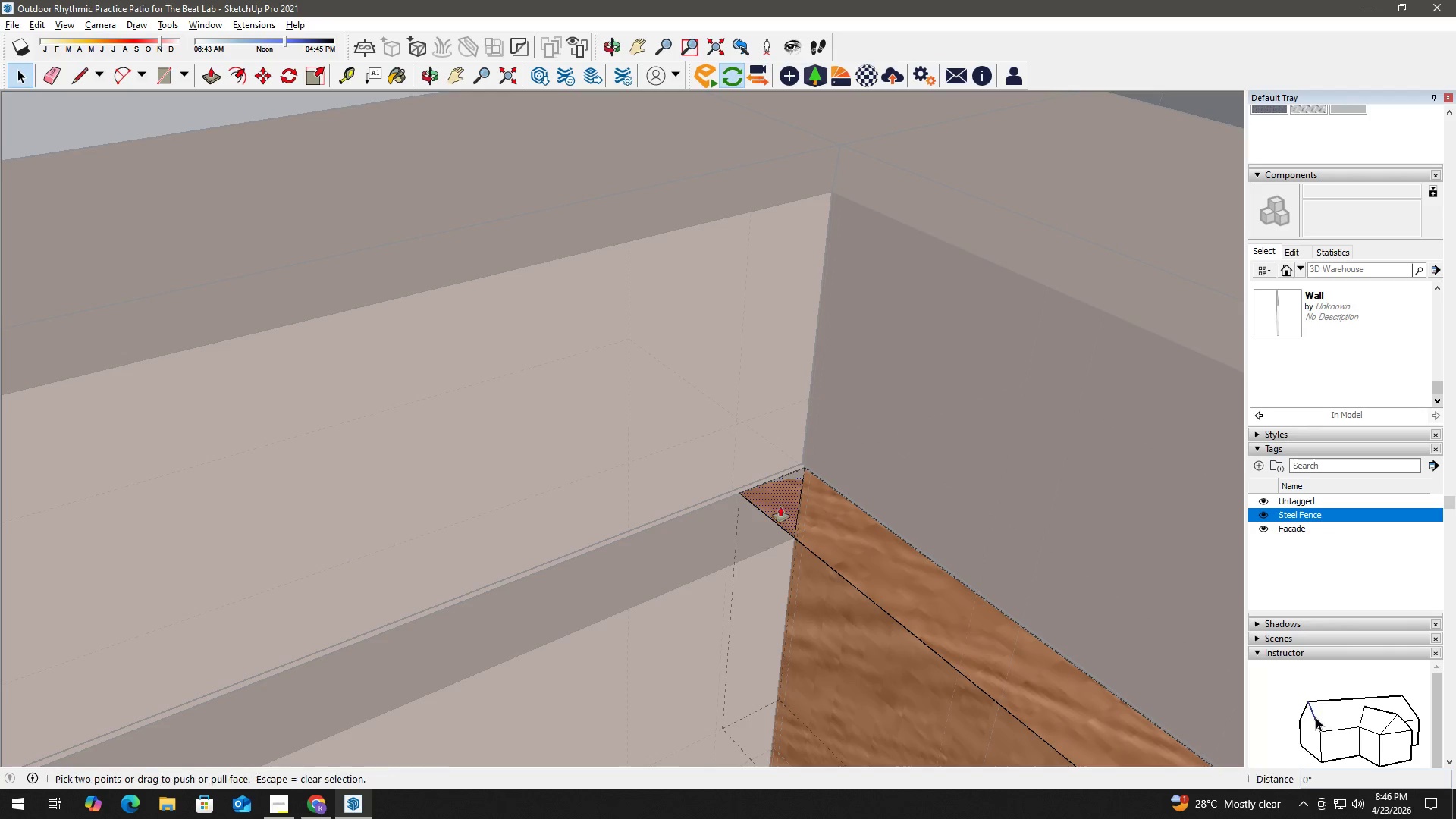 
left_click([780, 507])
 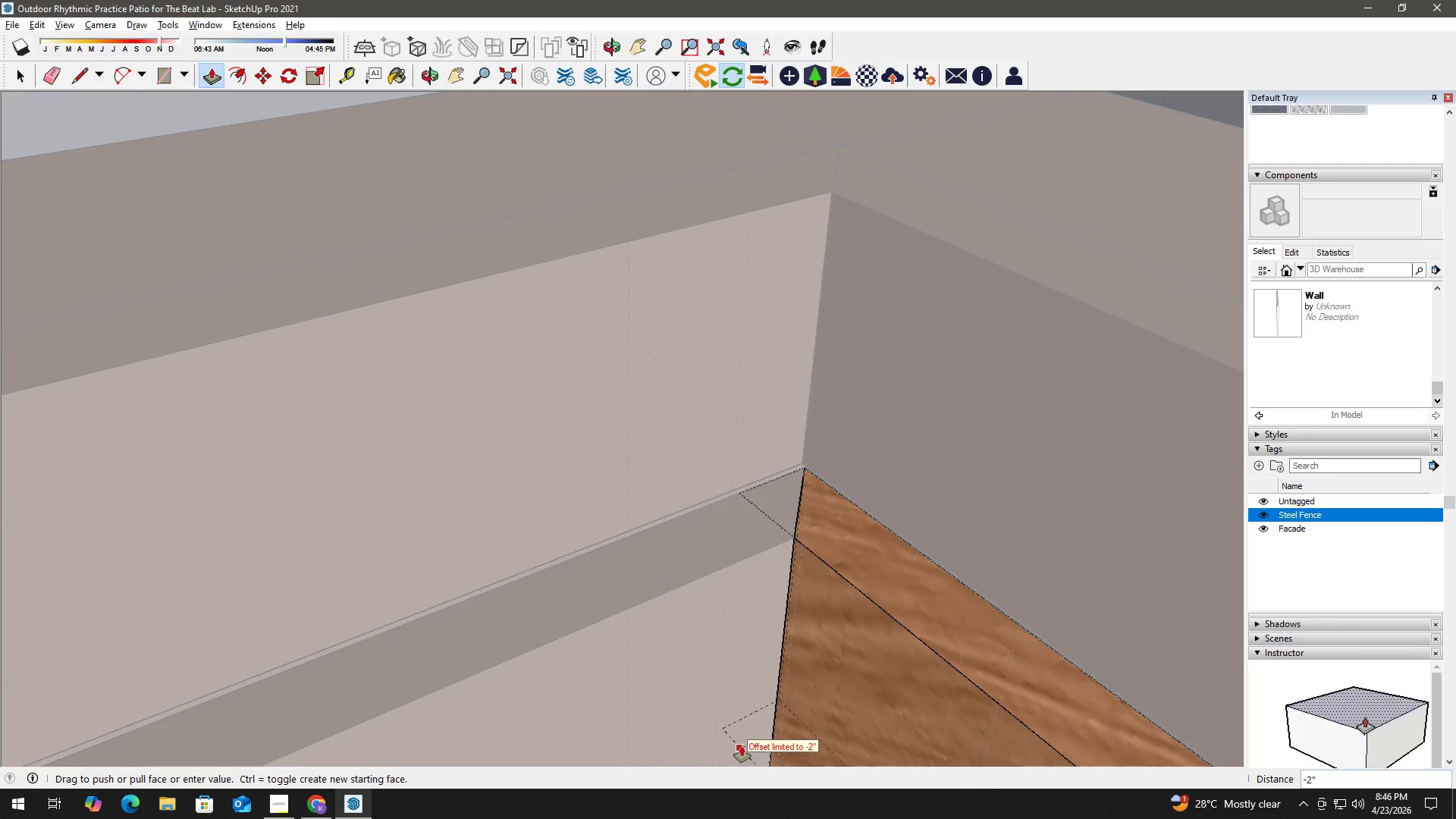 
left_click([742, 748])
 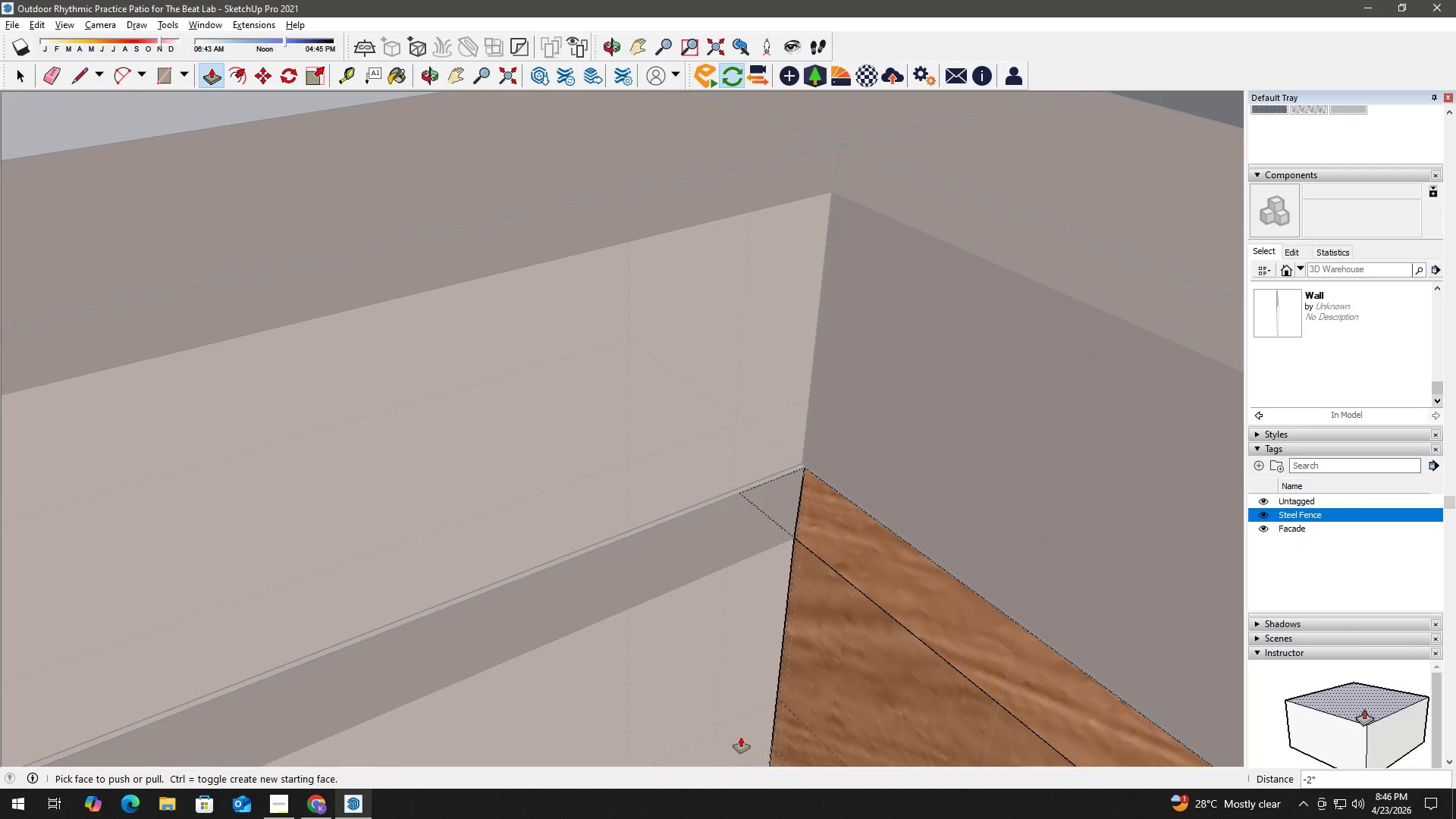 
key(Space)
 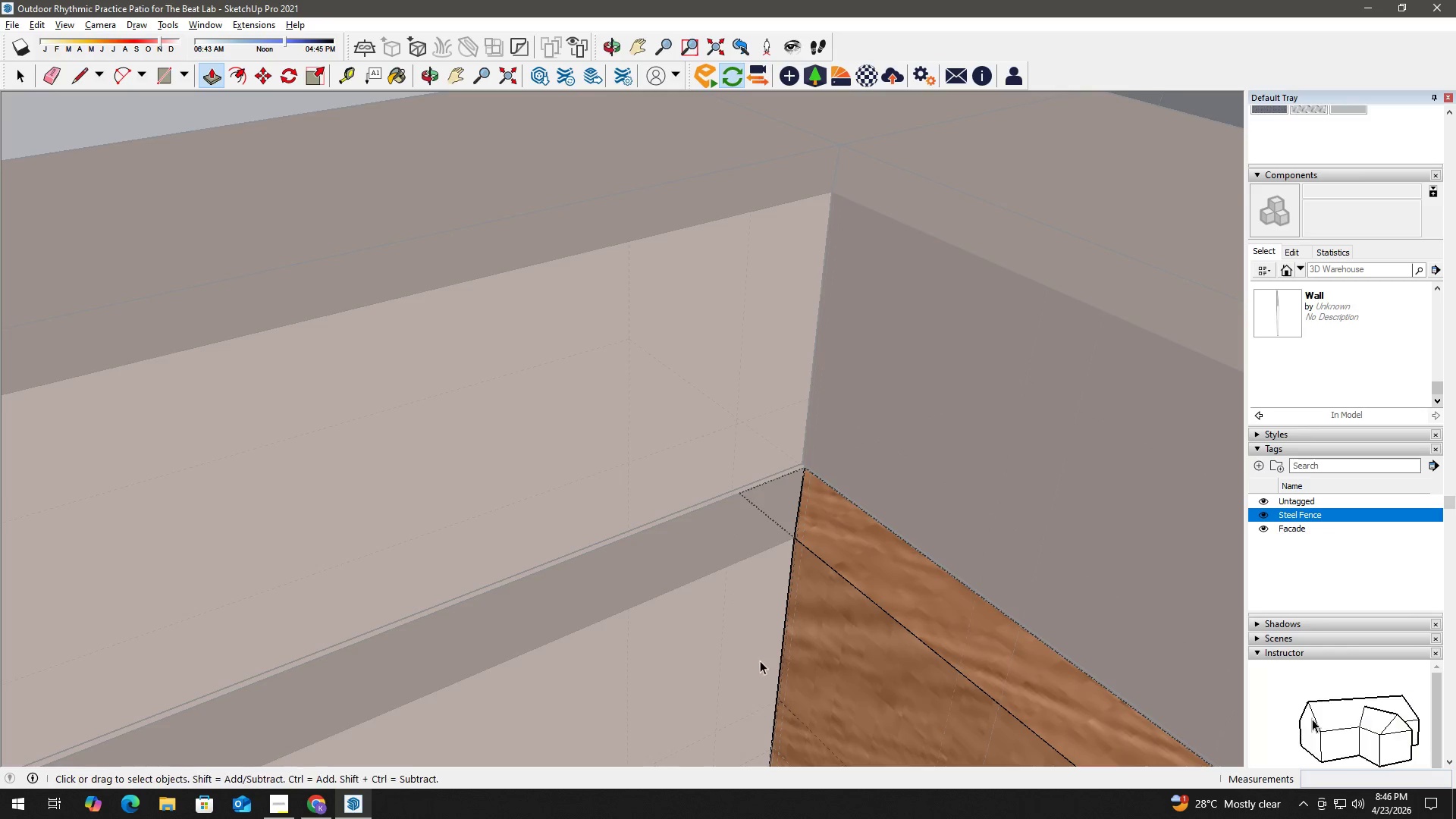 
key(H)
 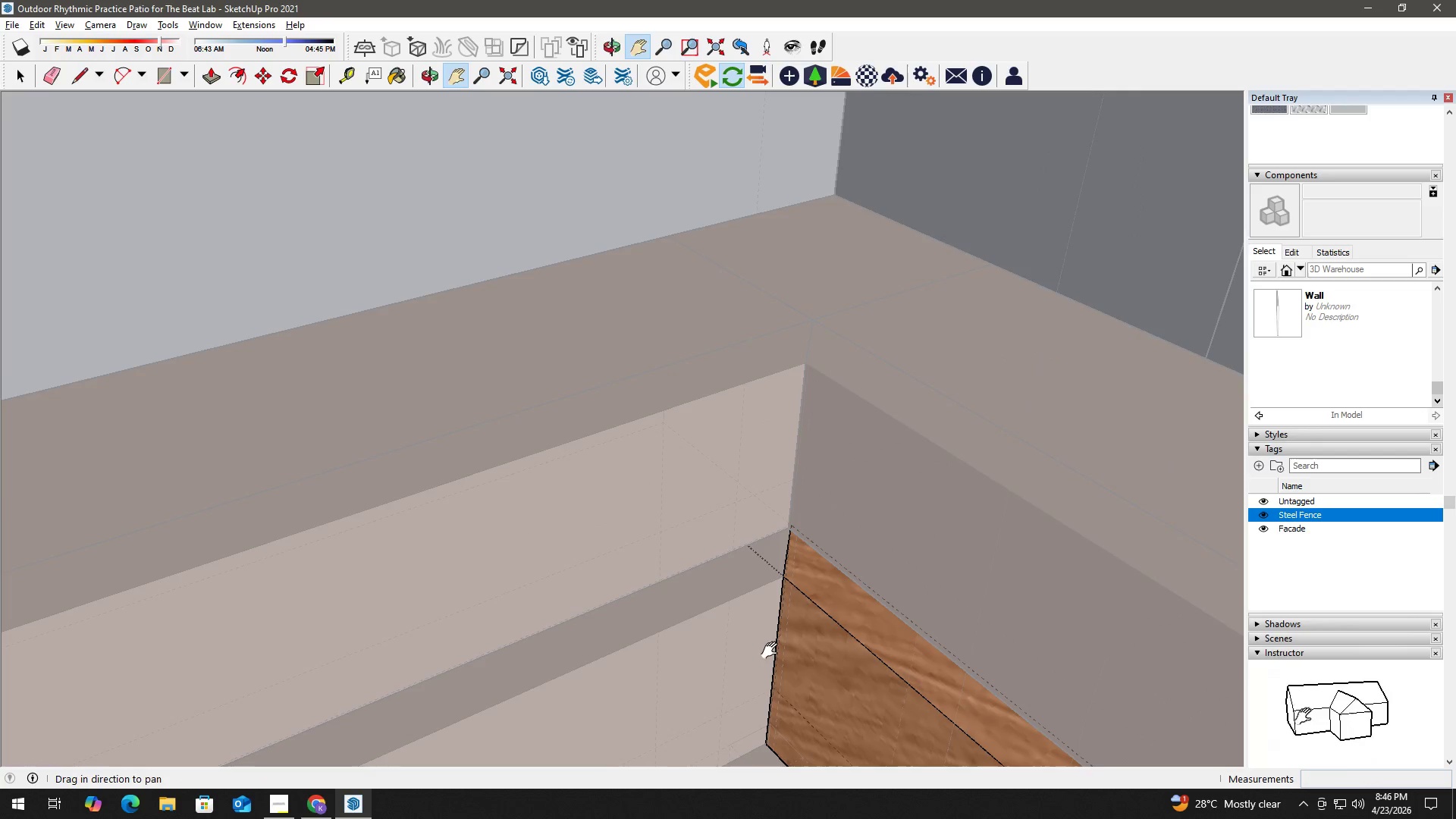 
left_click_drag(start_coordinate=[774, 645], to_coordinate=[720, 420])
 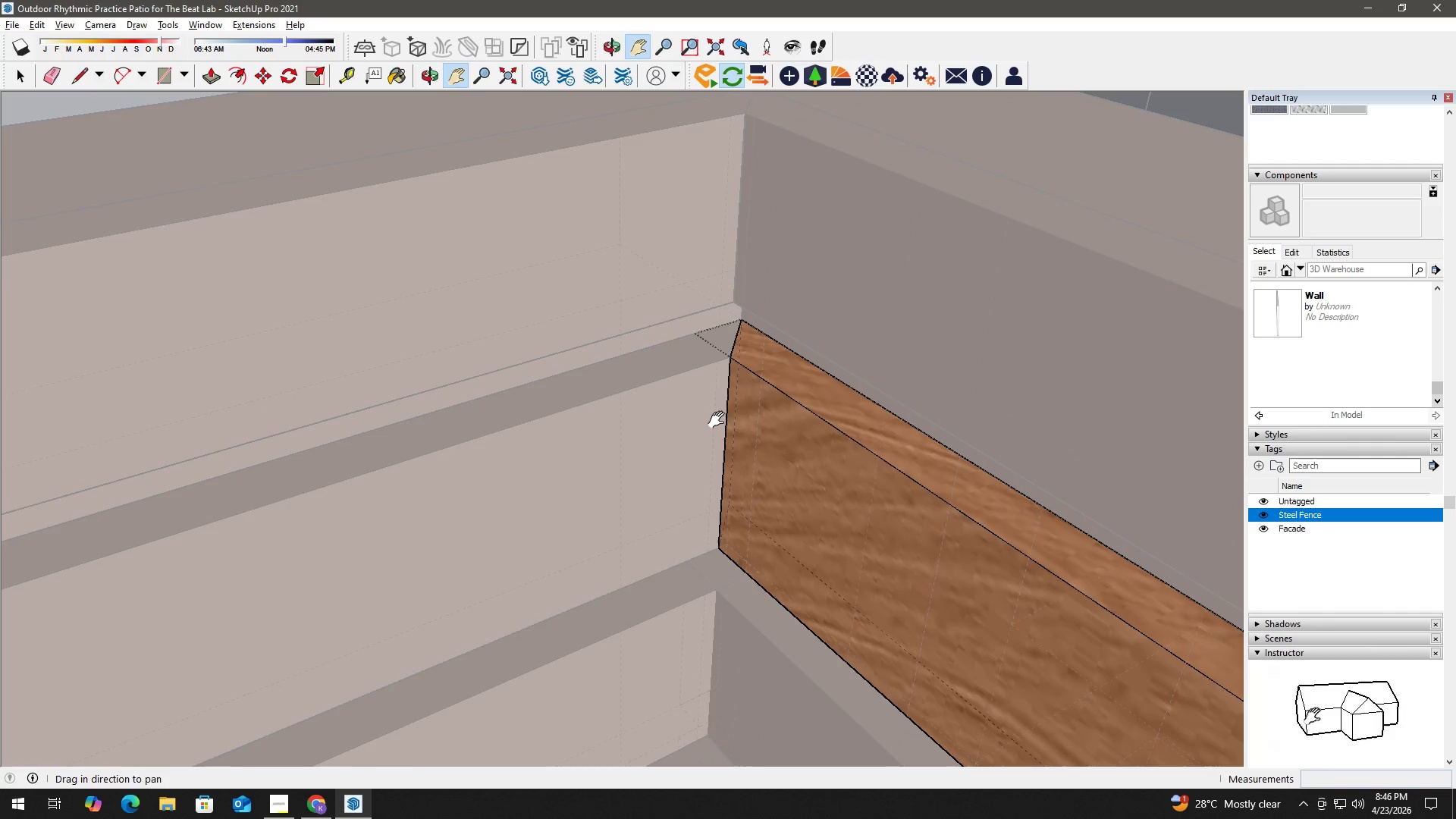 
scroll: coordinate [761, 656], scroll_direction: down, amount: 4.0
 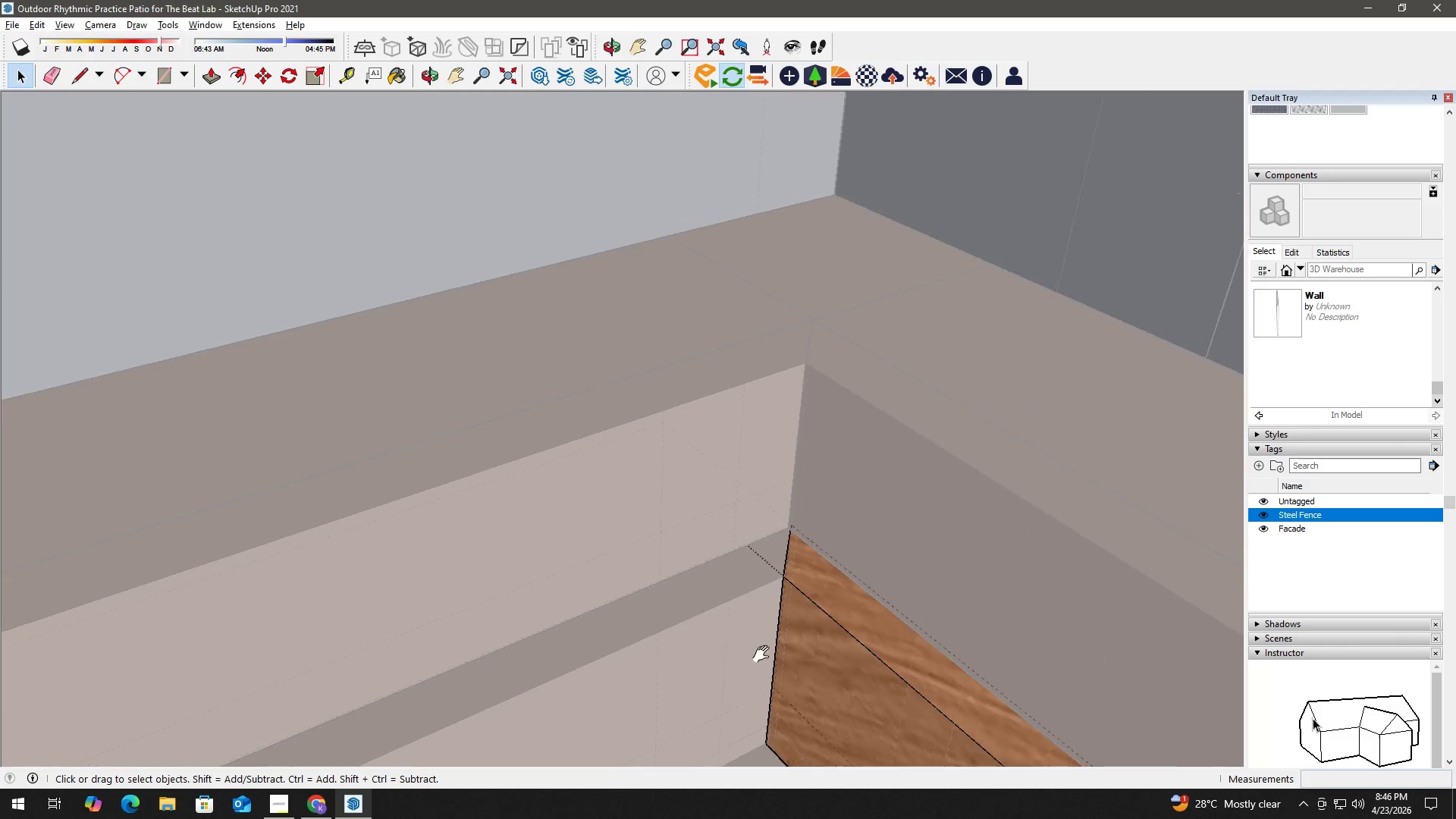 
key(Space)
 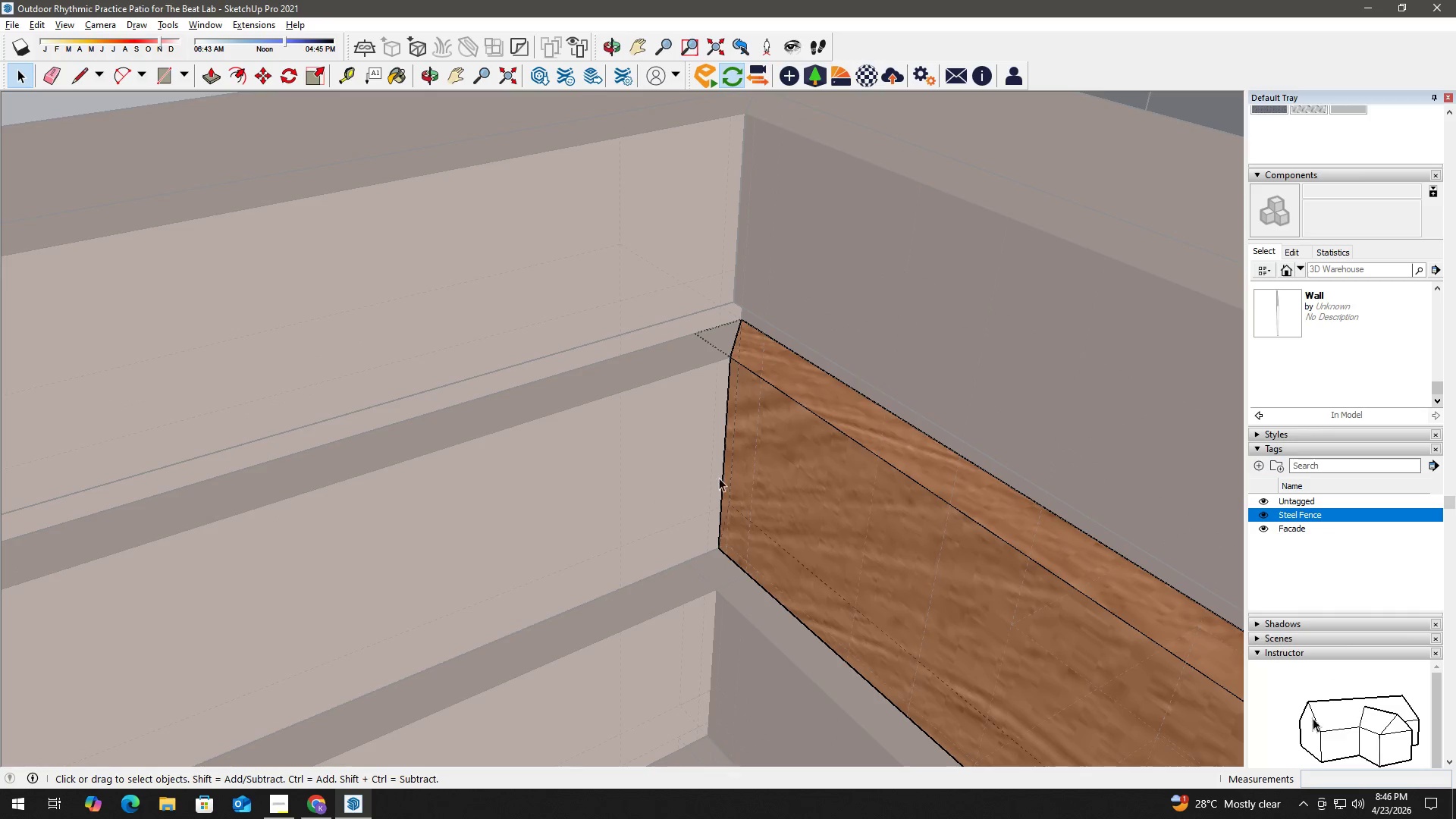 
scroll: coordinate [719, 490], scroll_direction: down, amount: 4.0
 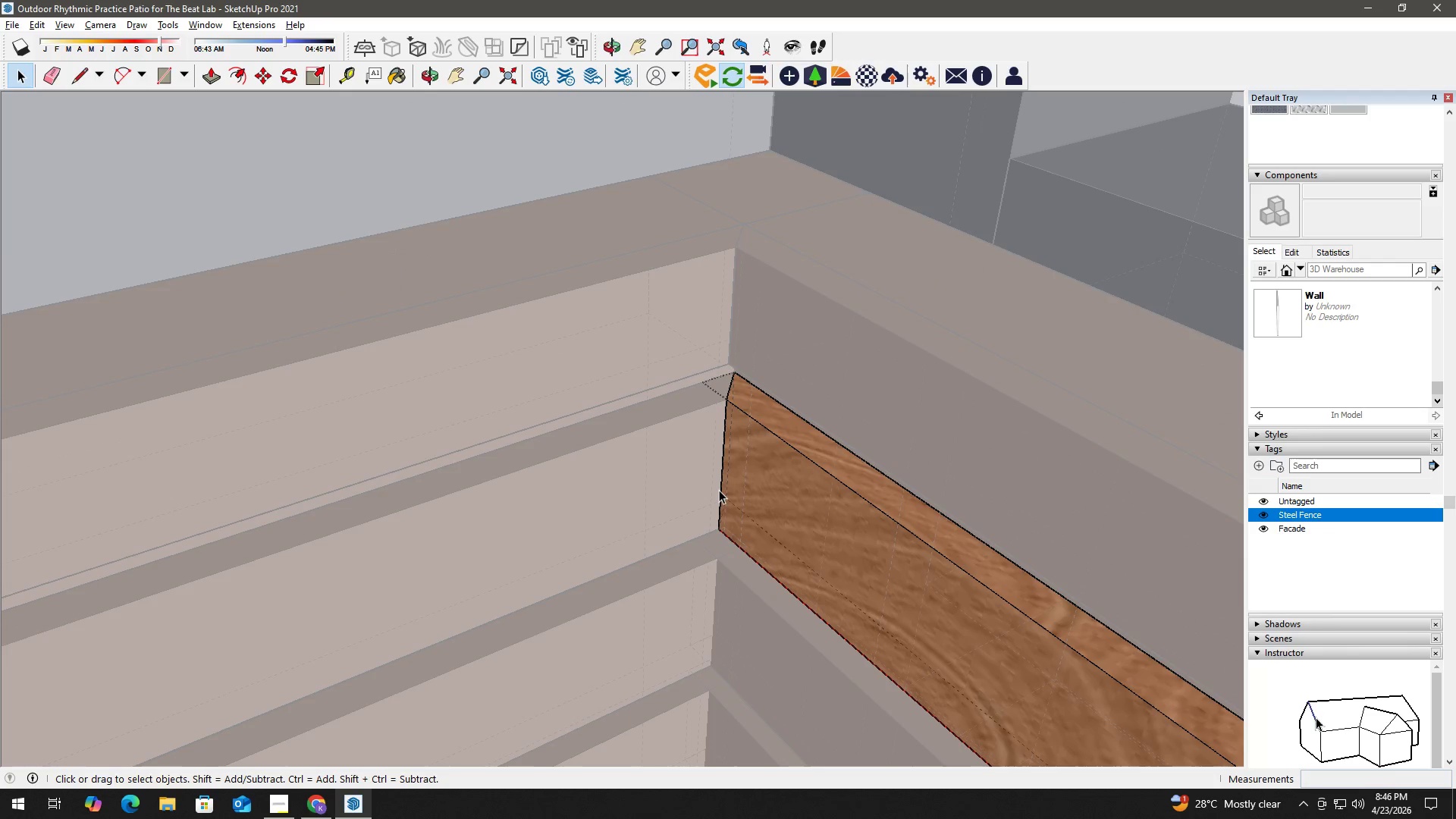 
key(Escape)
 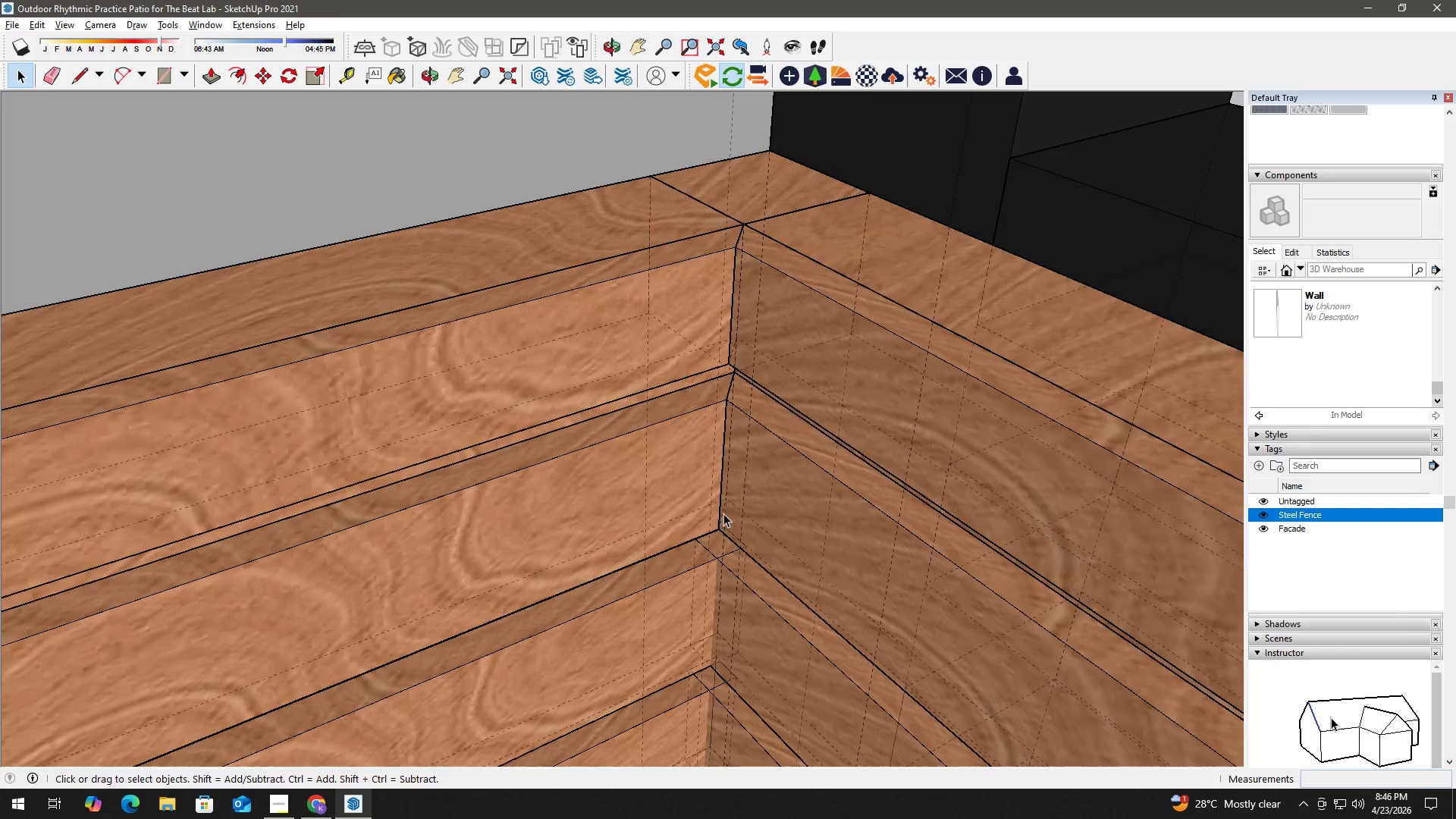 
scroll: coordinate [725, 517], scroll_direction: down, amount: 2.0
 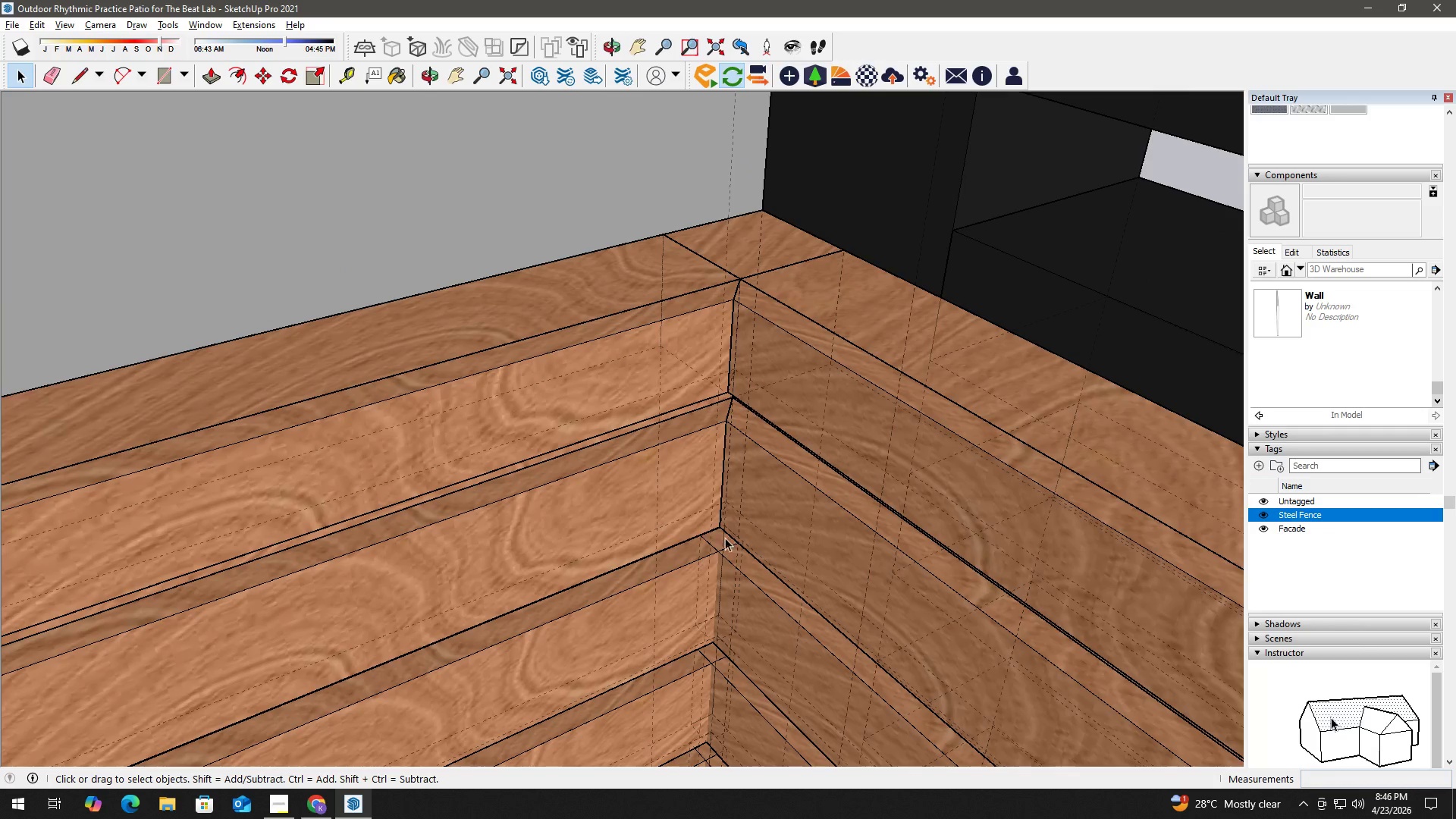 
key(H)
 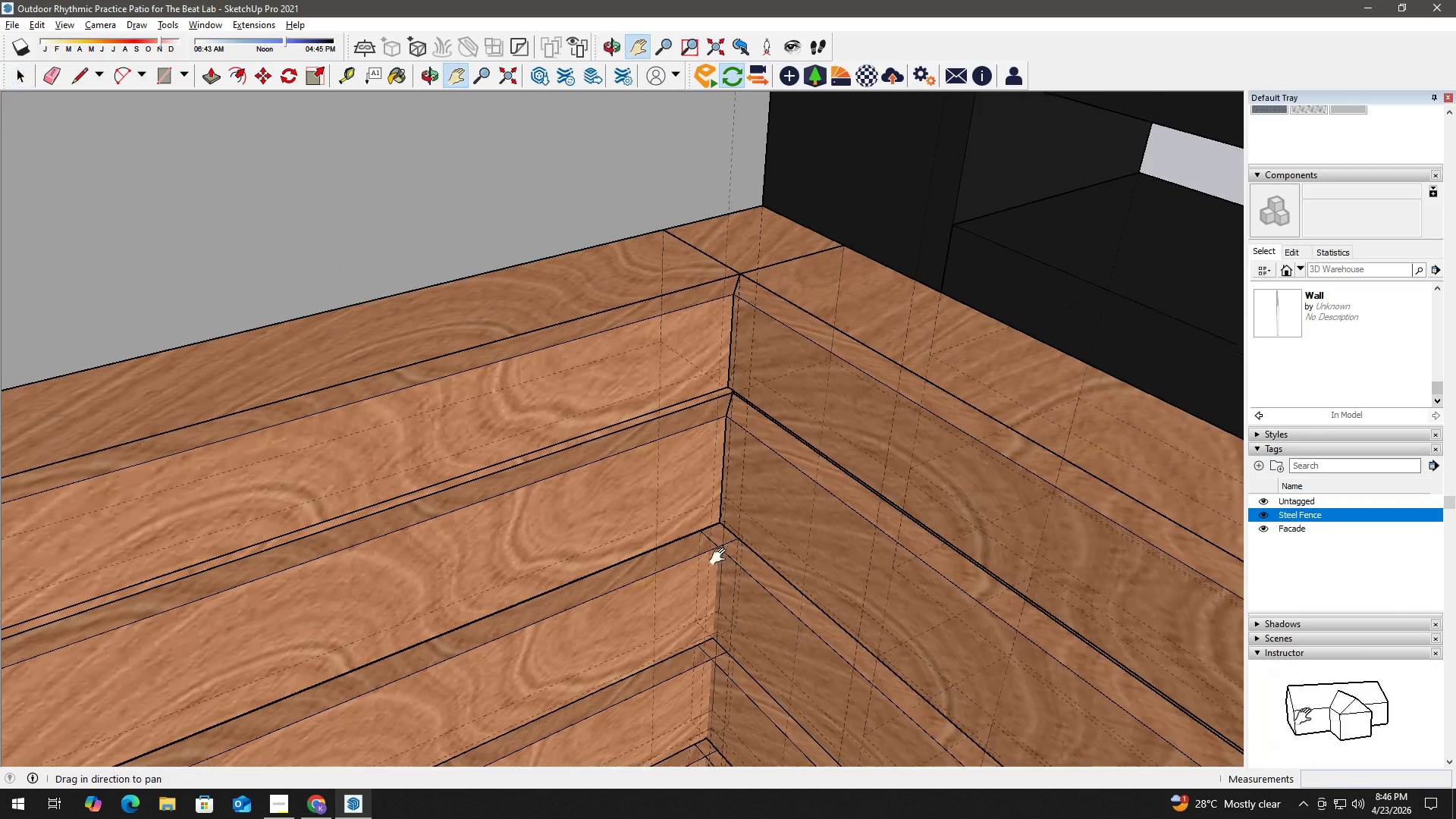 
left_click_drag(start_coordinate=[720, 570], to_coordinate=[717, 488])
 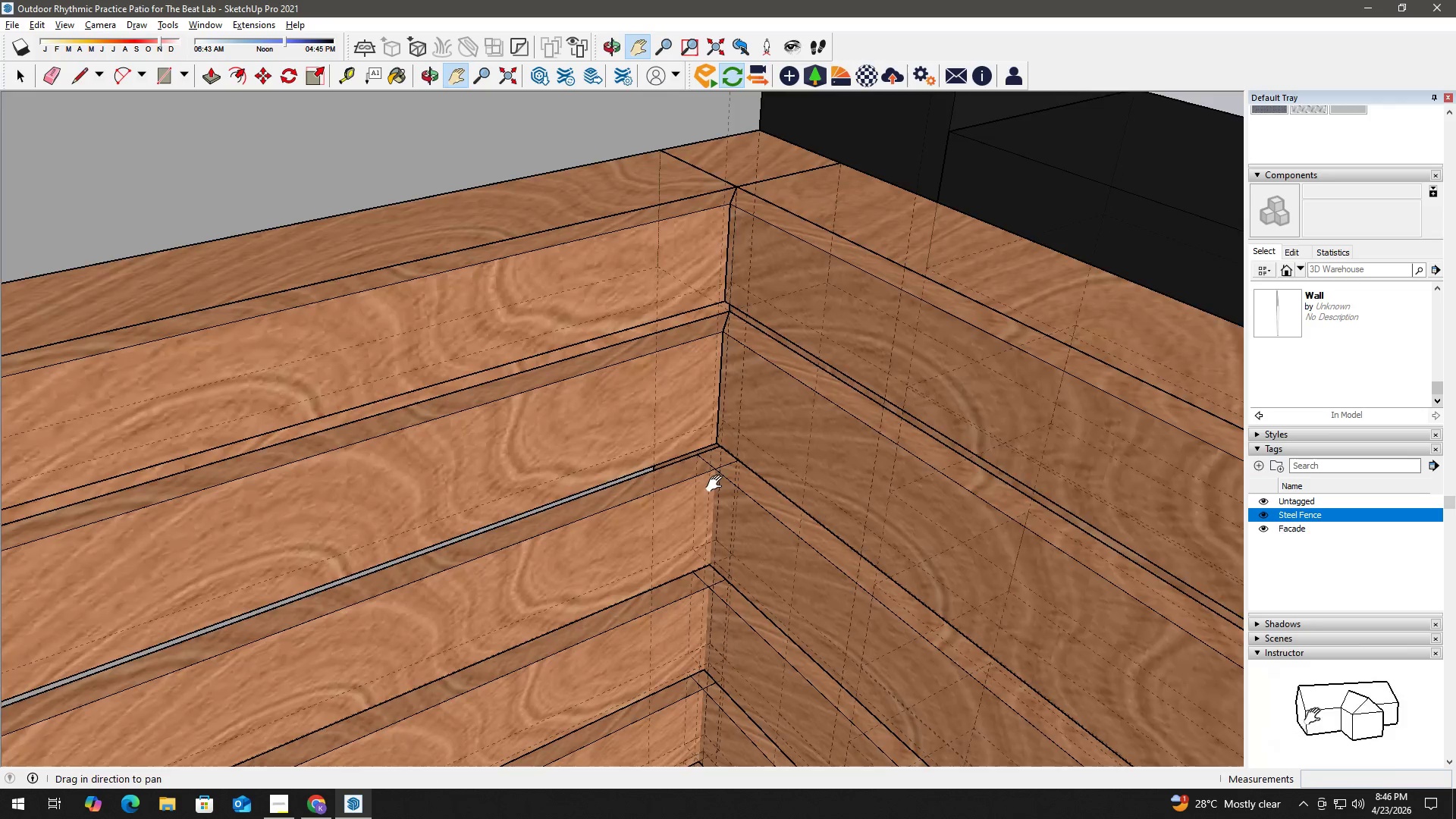 
key(Space)
 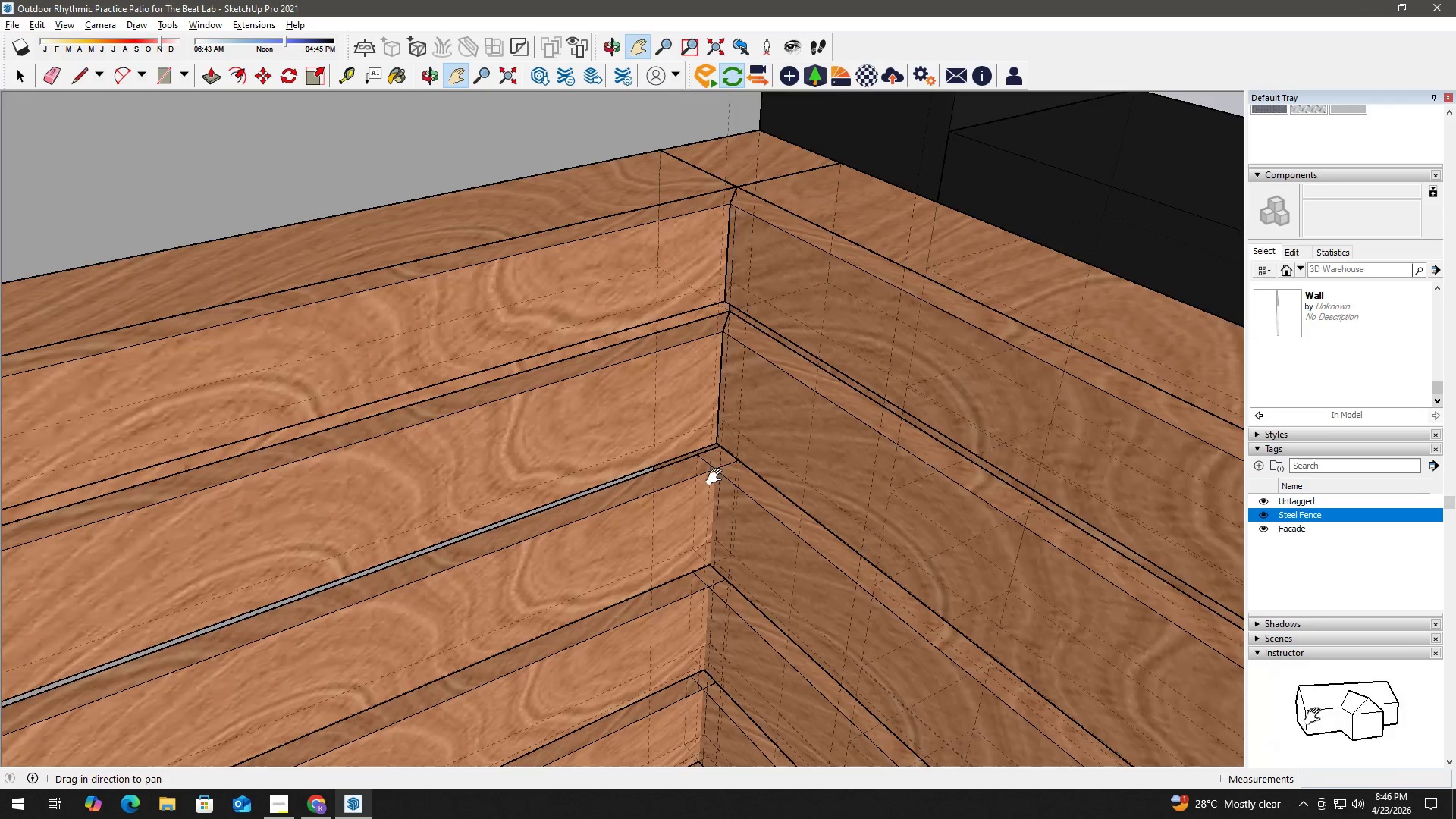 
double_click([580, 527])
 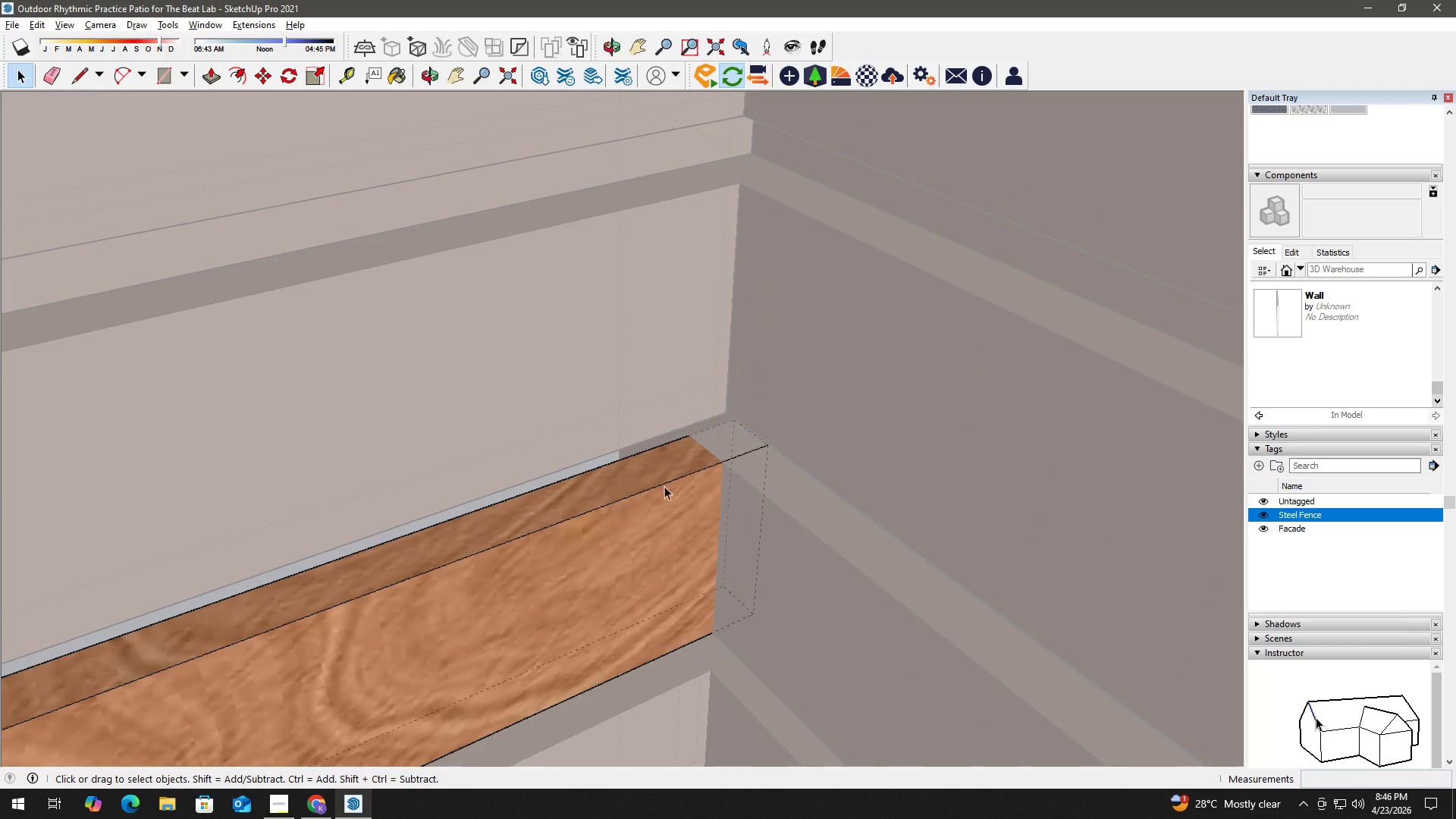 
scroll: coordinate [698, 456], scroll_direction: up, amount: 9.0
 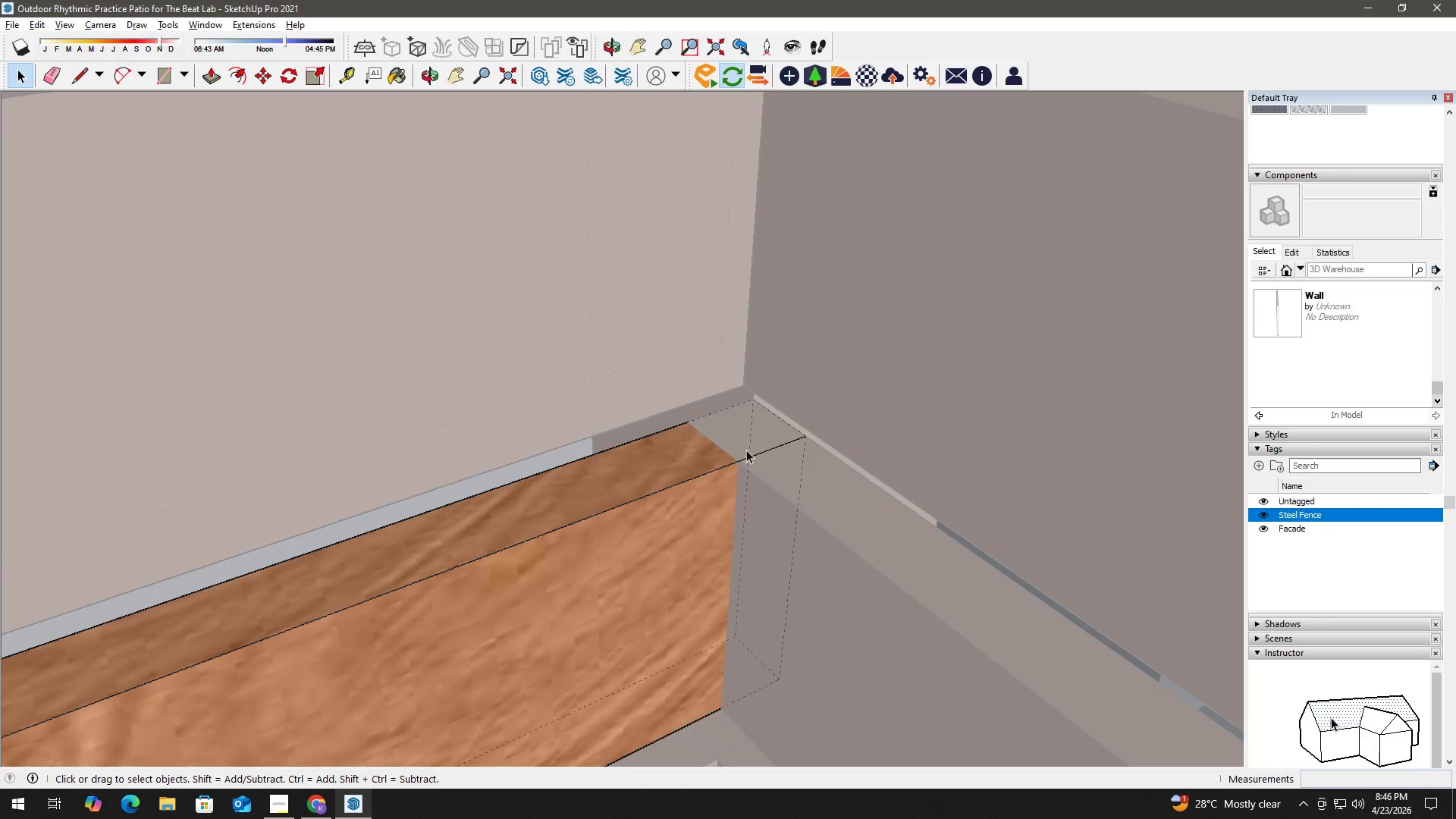 
key(L)
 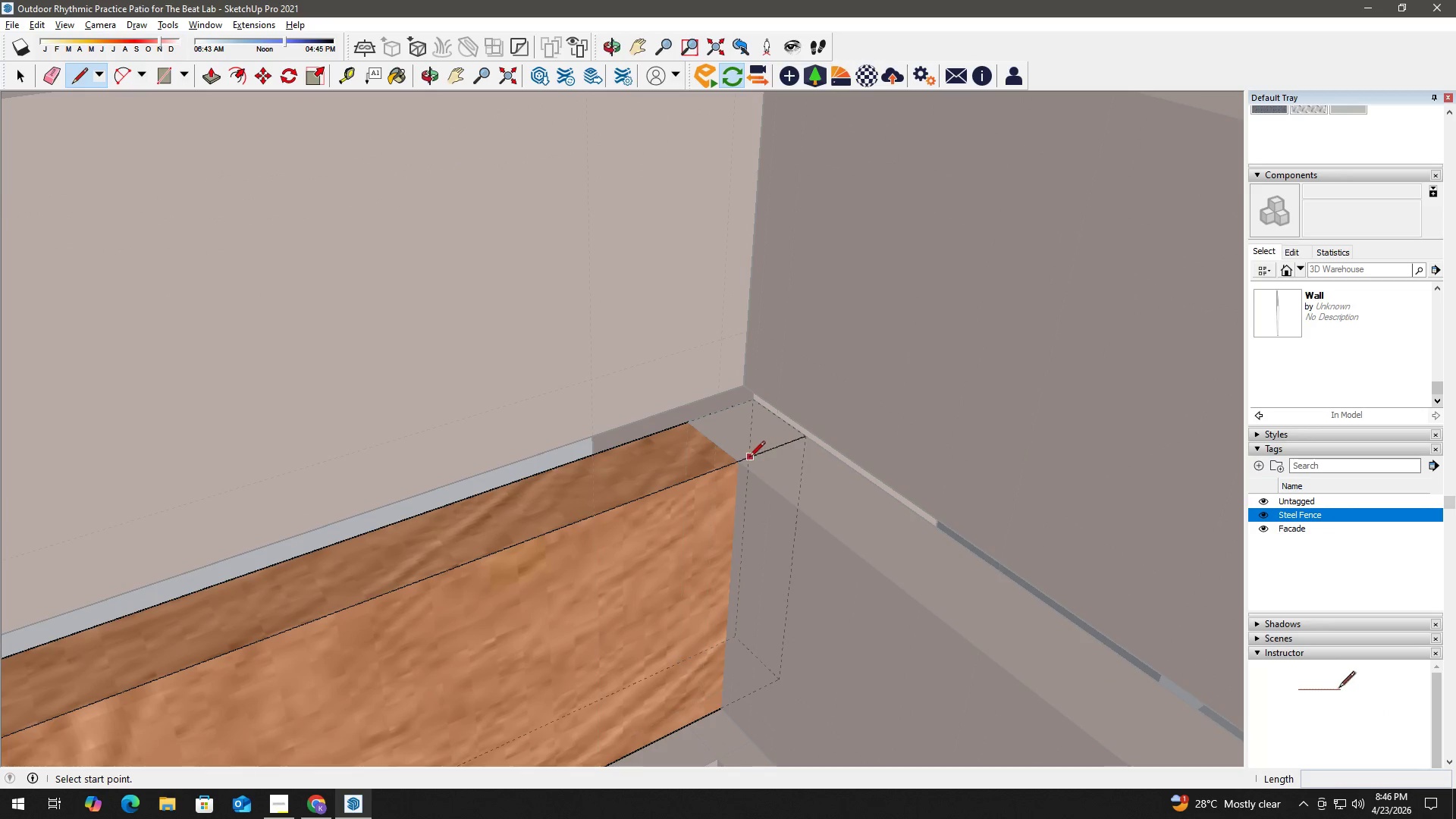 
left_click_drag(start_coordinate=[738, 461], to_coordinate=[739, 457])
 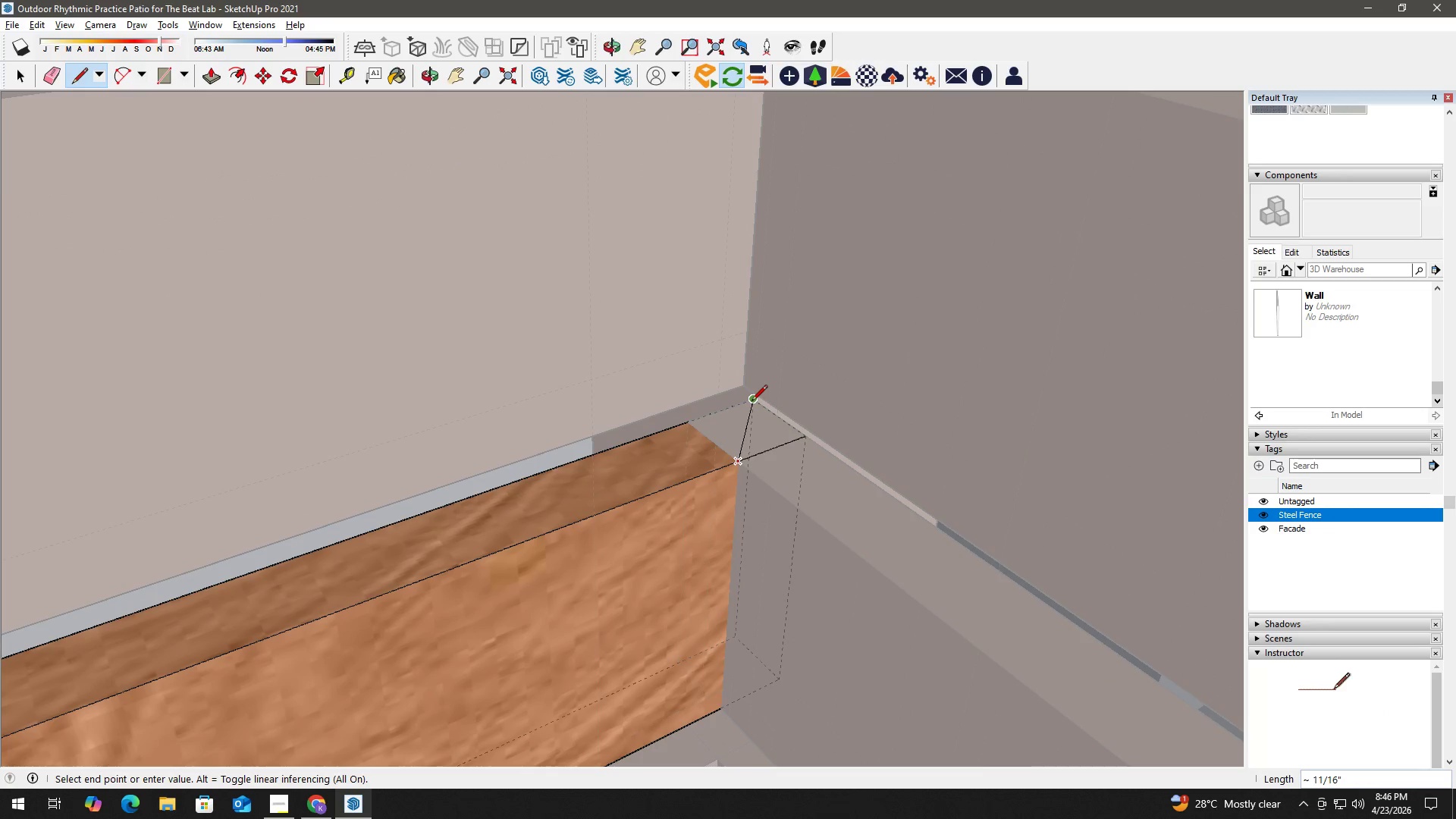 
left_click([752, 402])
 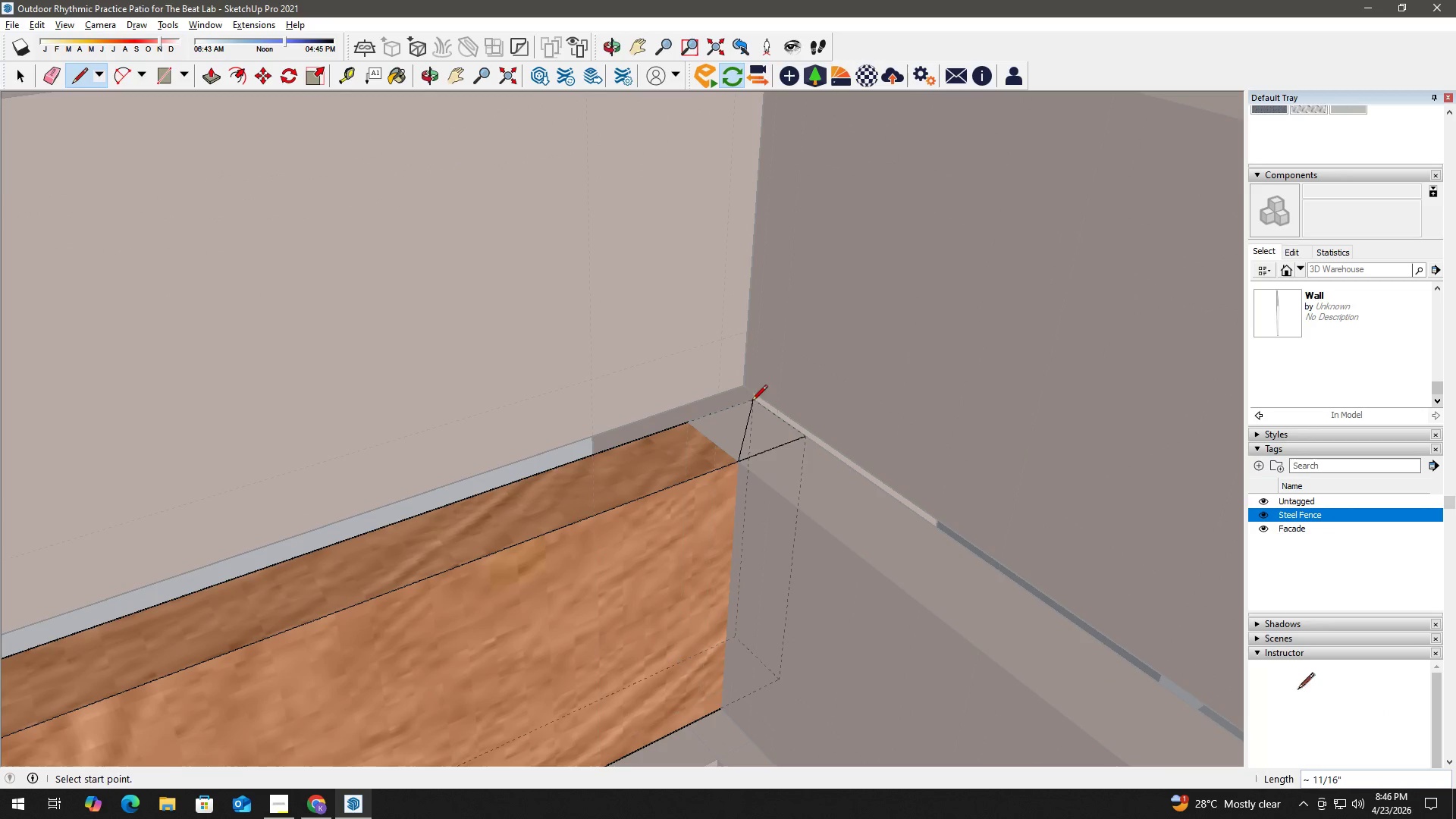 
key(Space)
 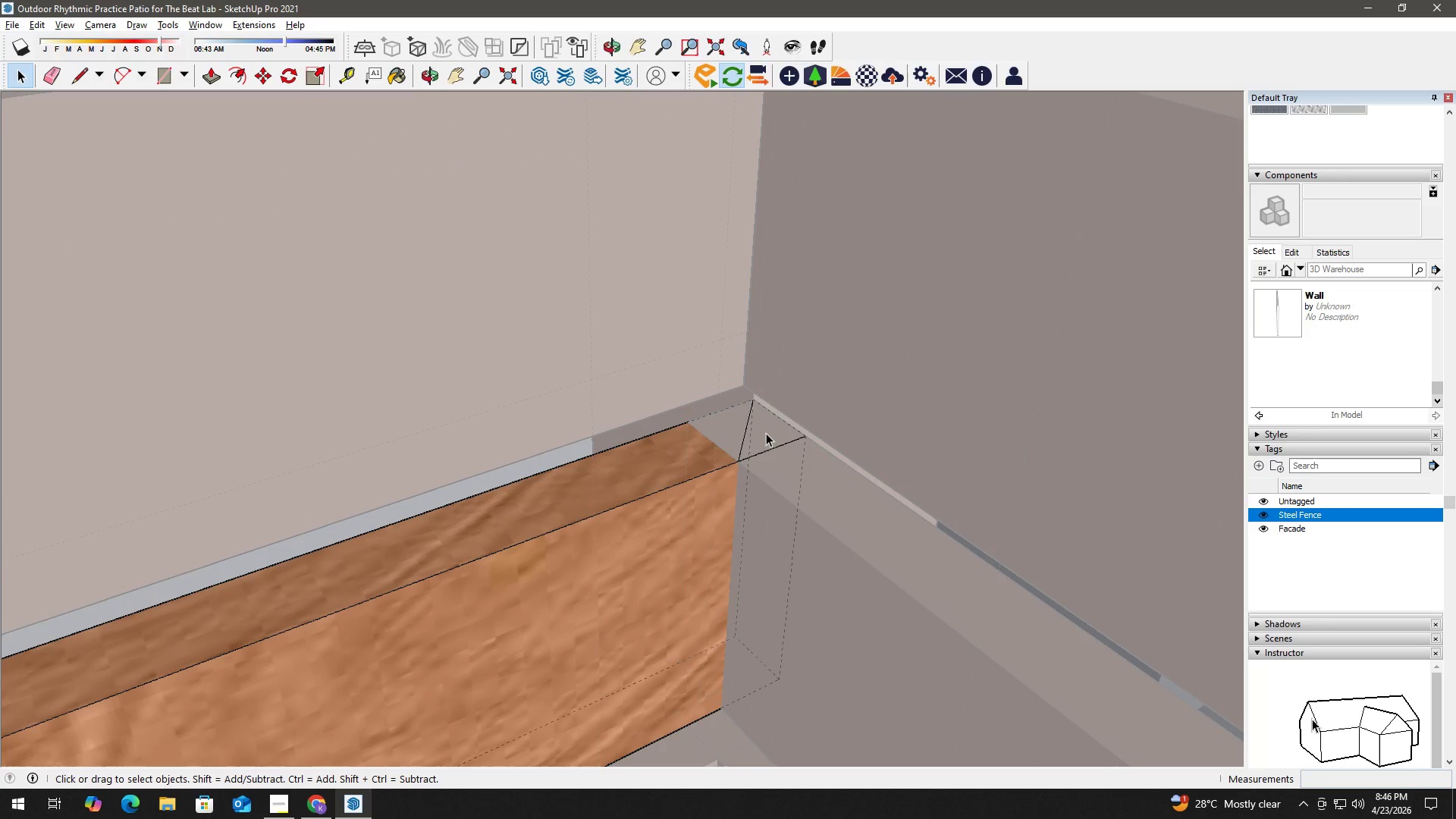 
double_click([766, 433])
 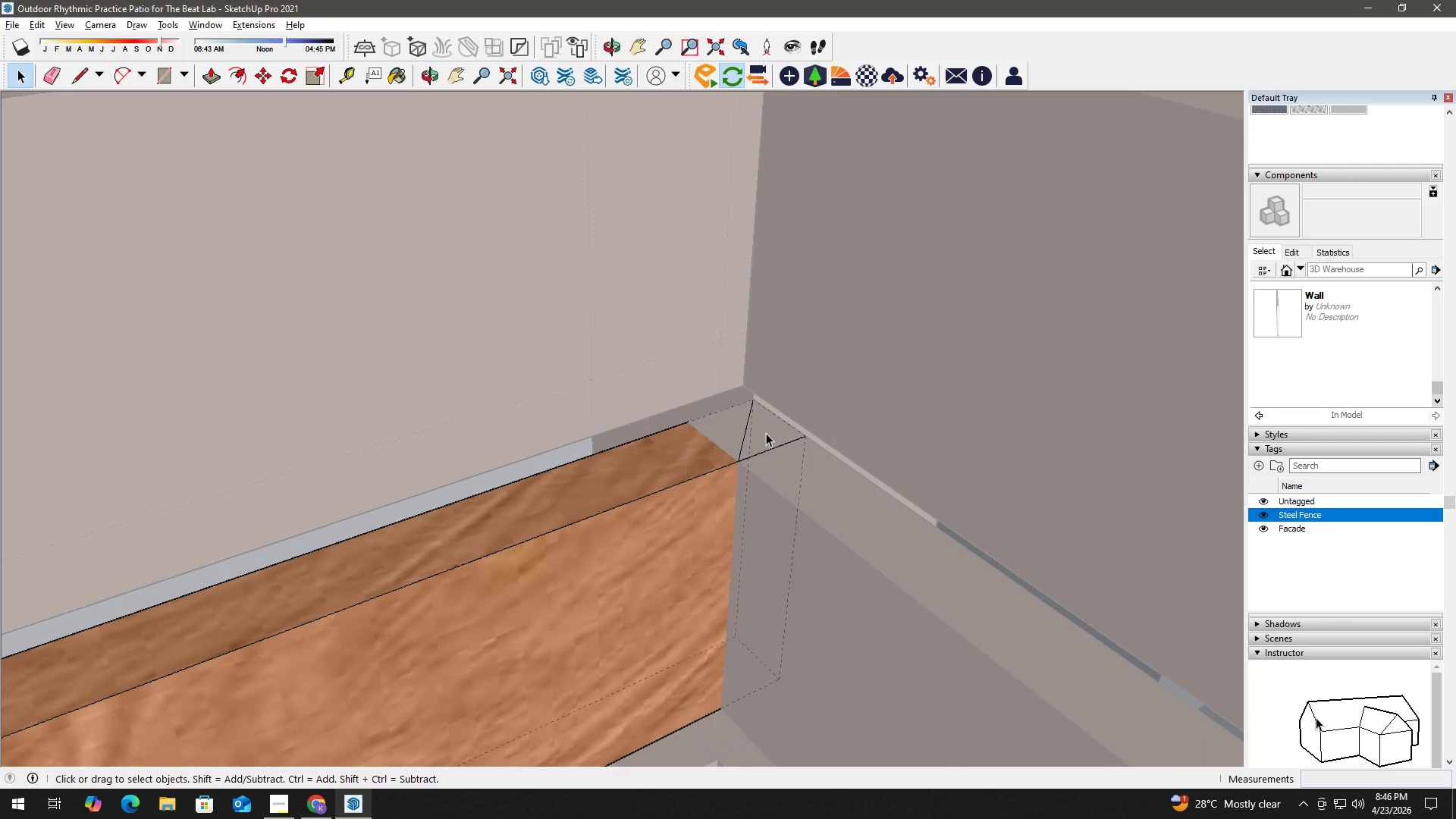 
scroll: coordinate [766, 433], scroll_direction: up, amount: 2.0
 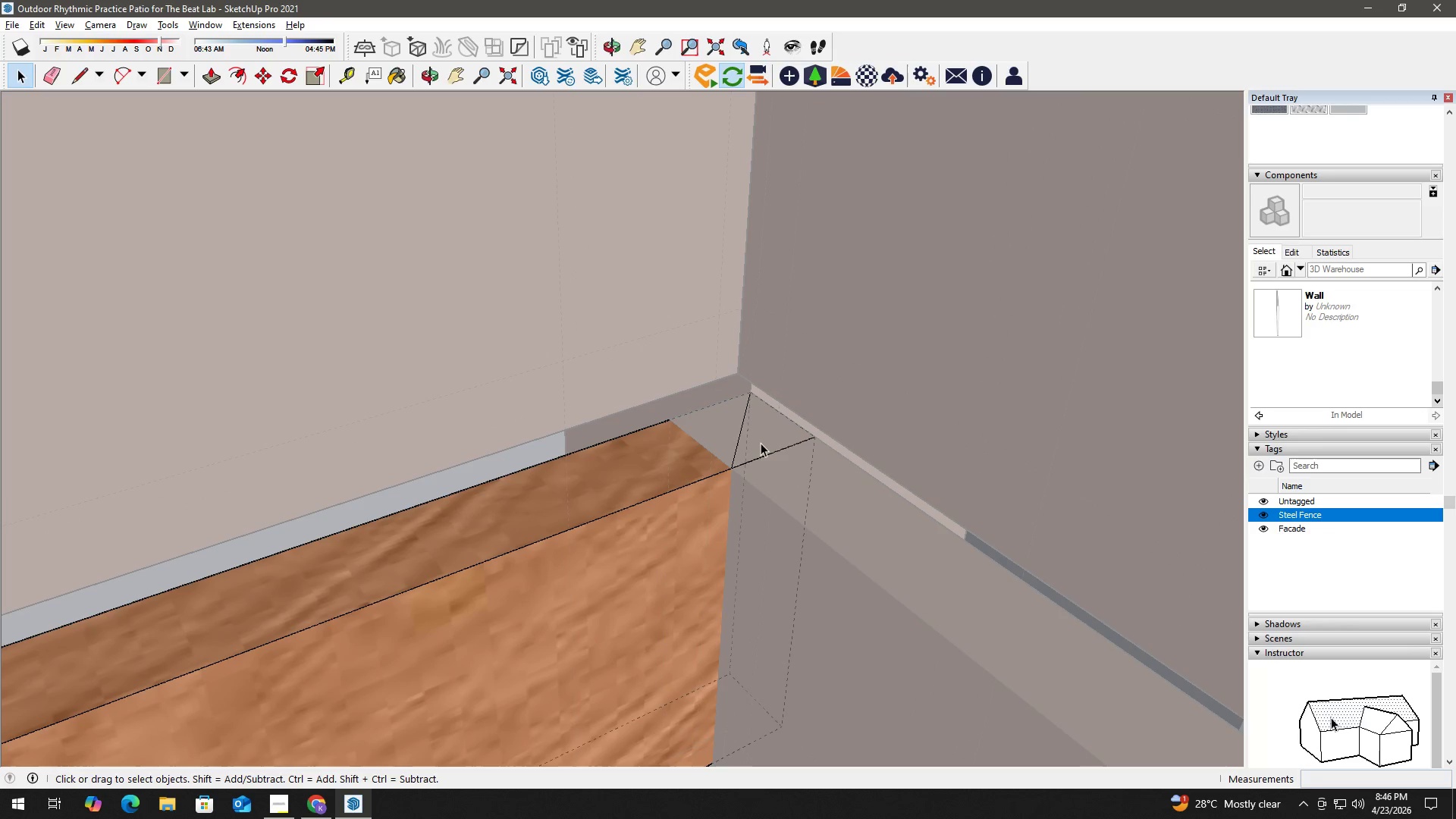 
key(P)
 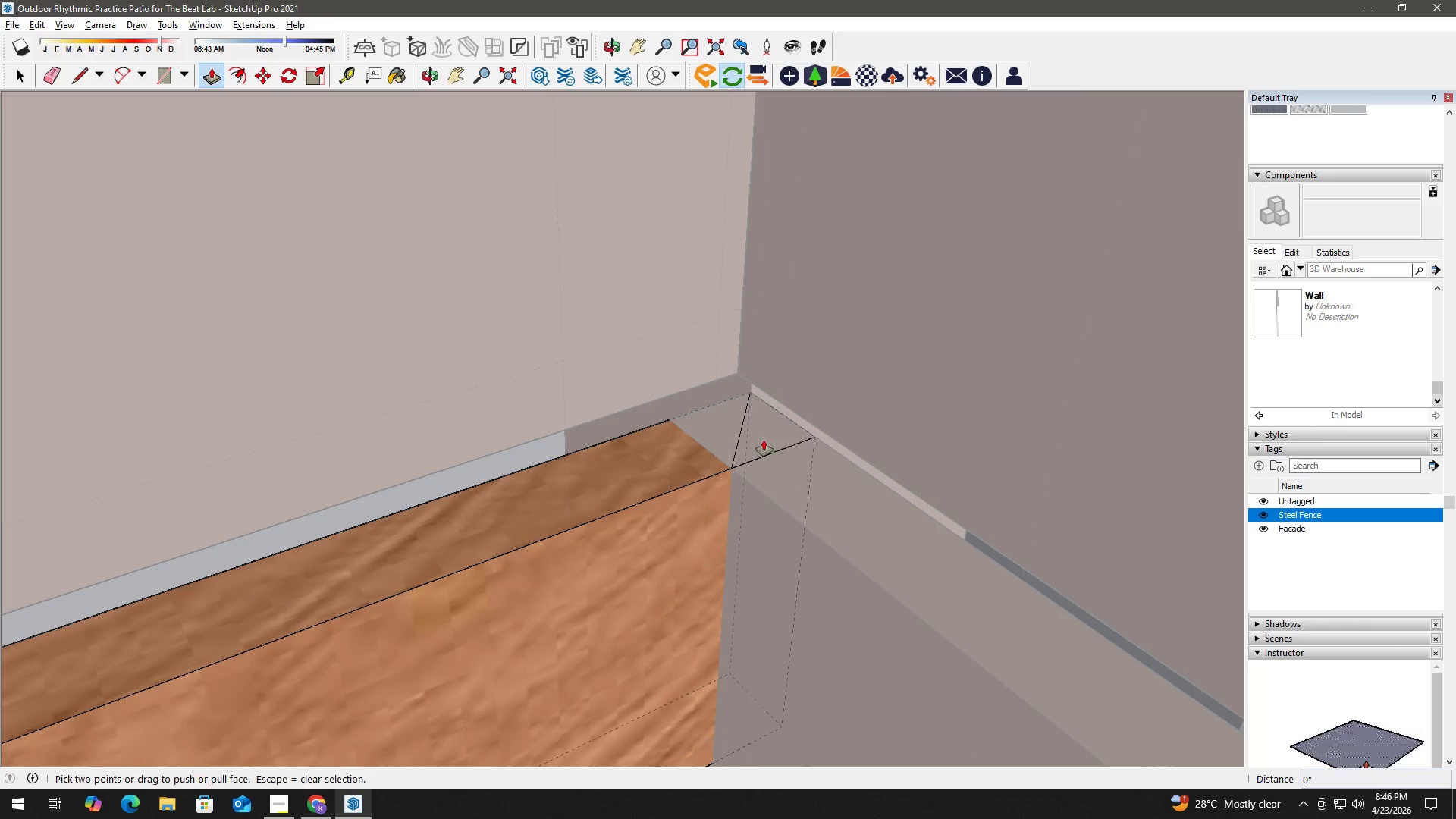 
left_click_drag(start_coordinate=[764, 440], to_coordinate=[763, 447])
 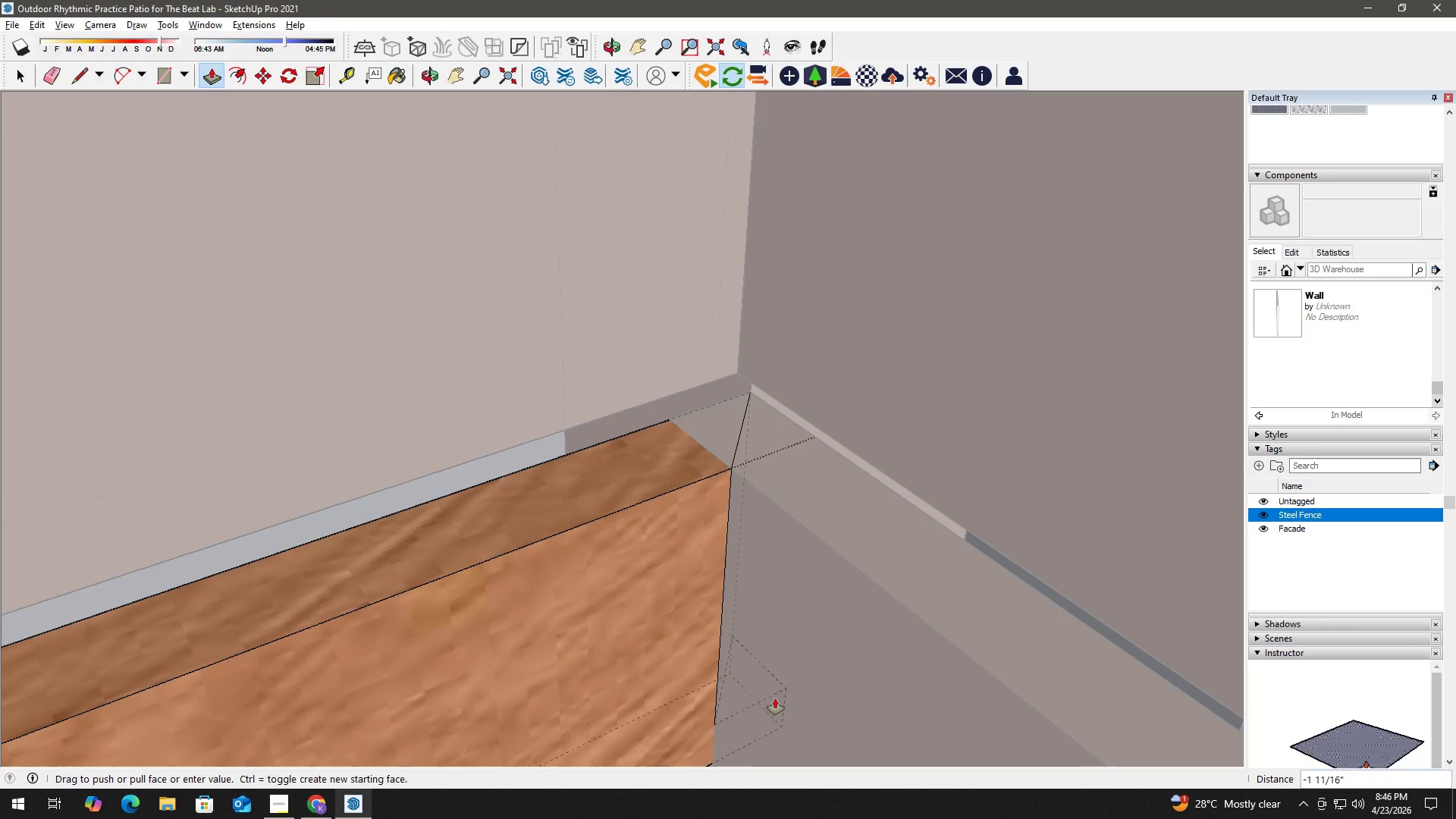 
left_click([766, 733])
 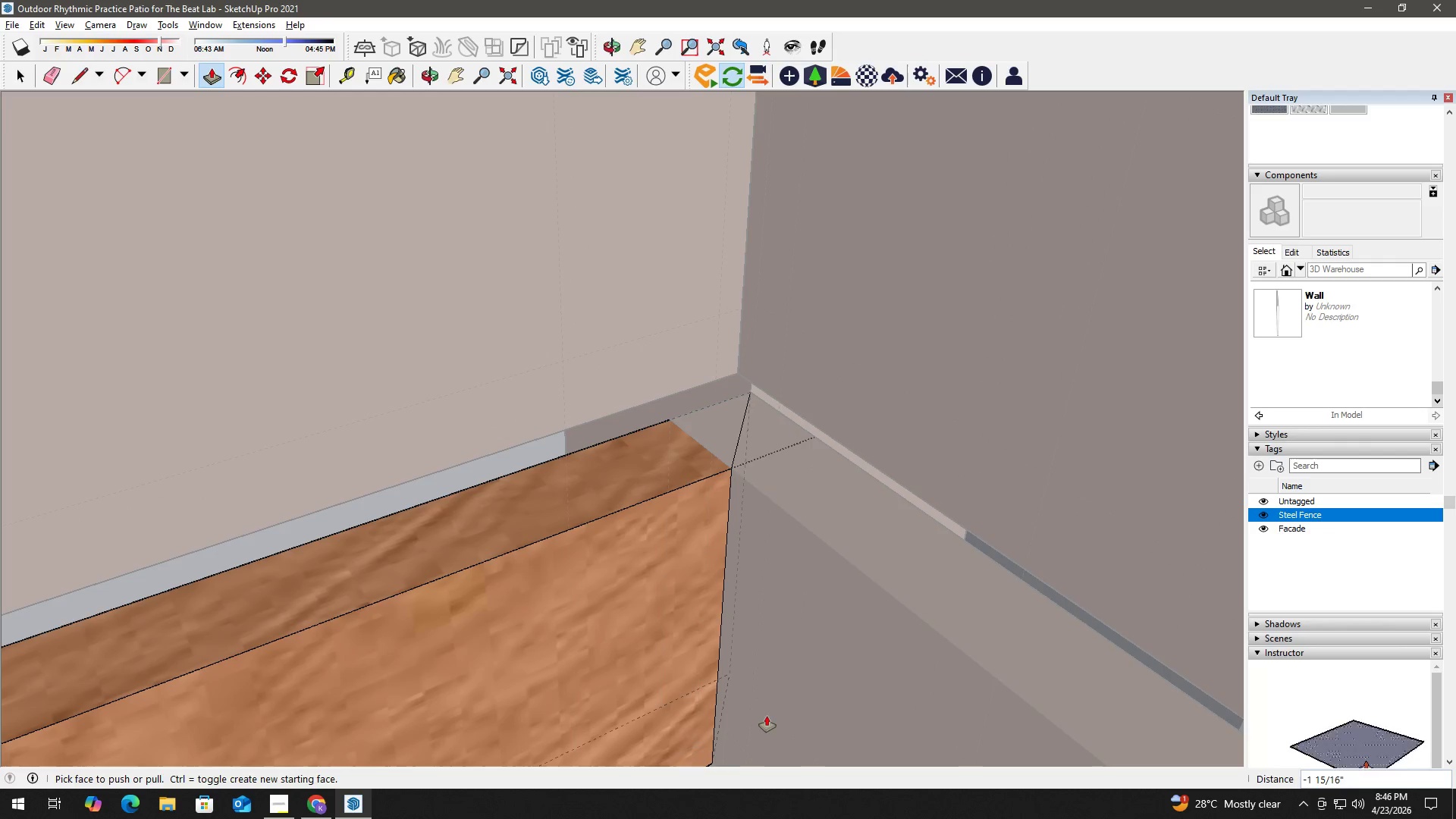 
key(Space)
 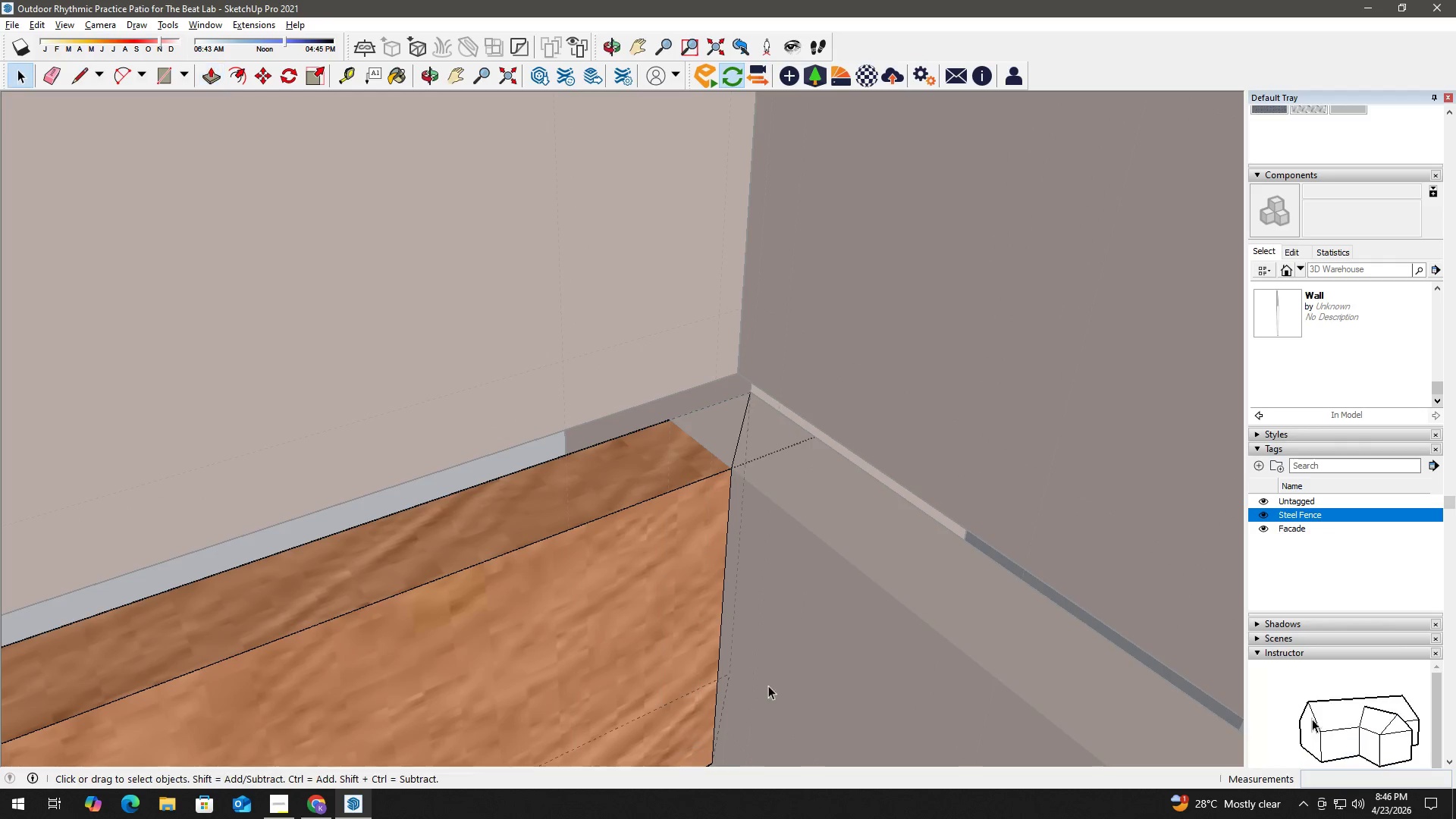 
key(H)
 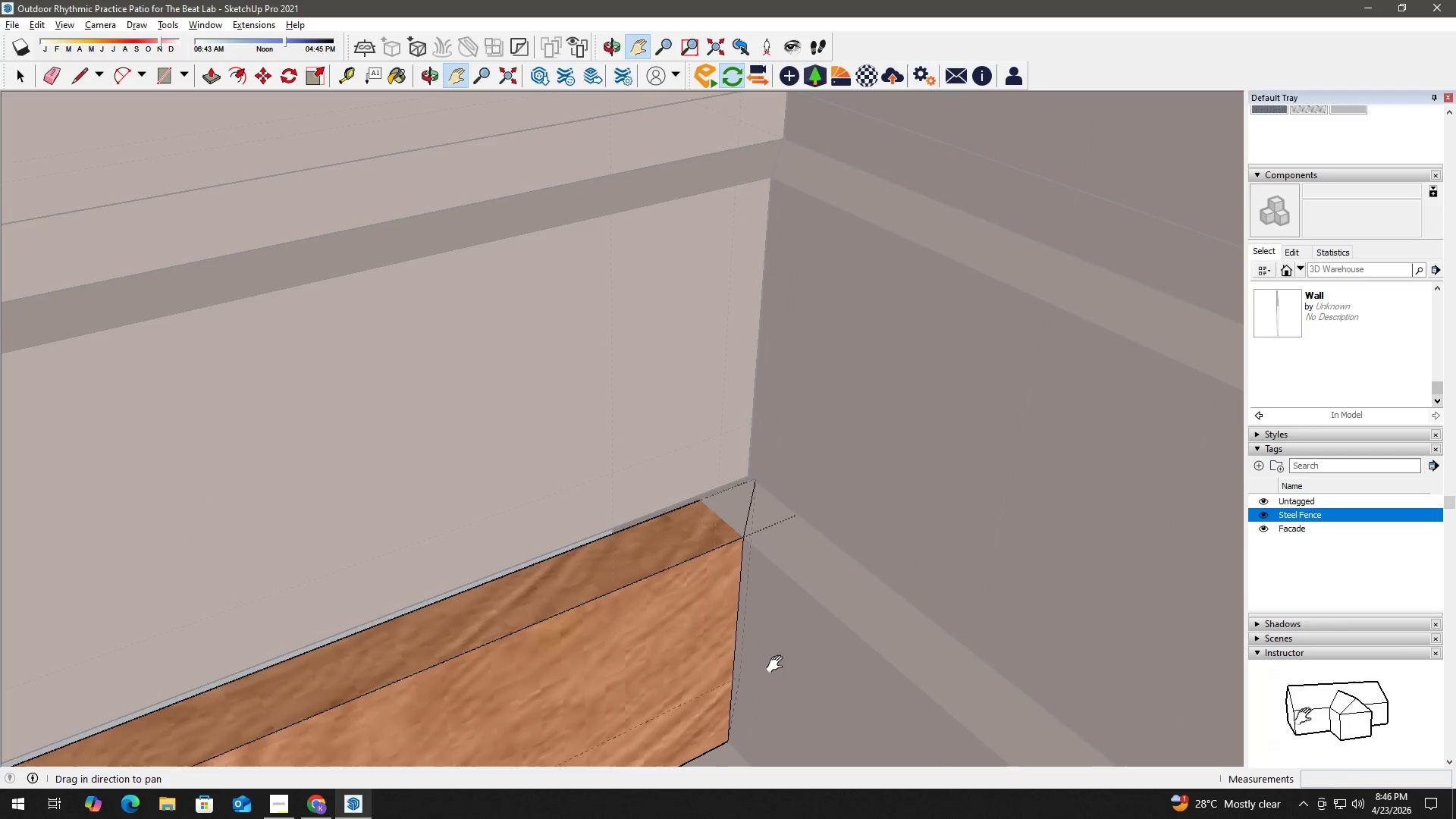 
left_click_drag(start_coordinate=[778, 659], to_coordinate=[767, 521])
 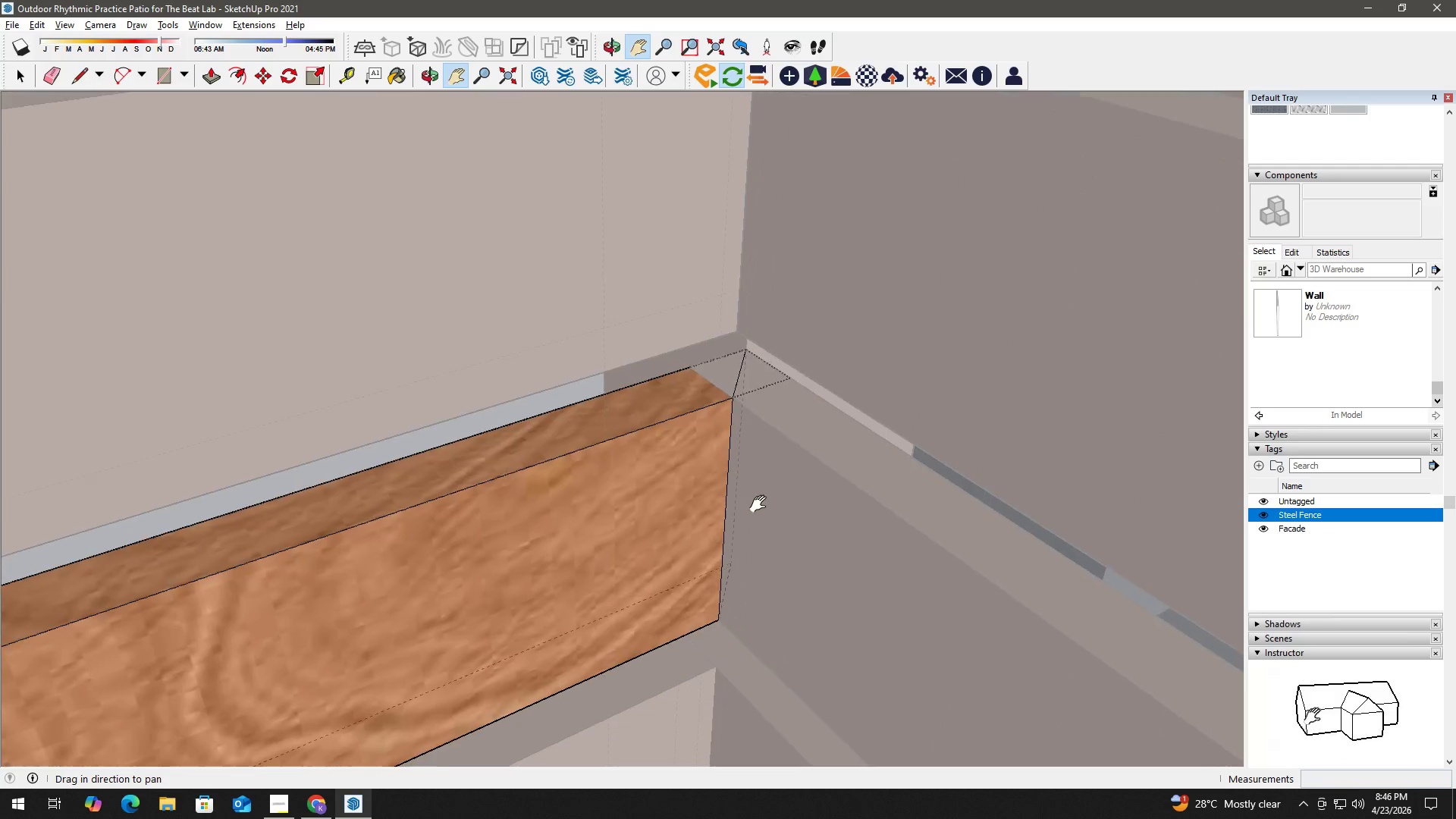 
scroll: coordinate [770, 681], scroll_direction: down, amount: 4.0
 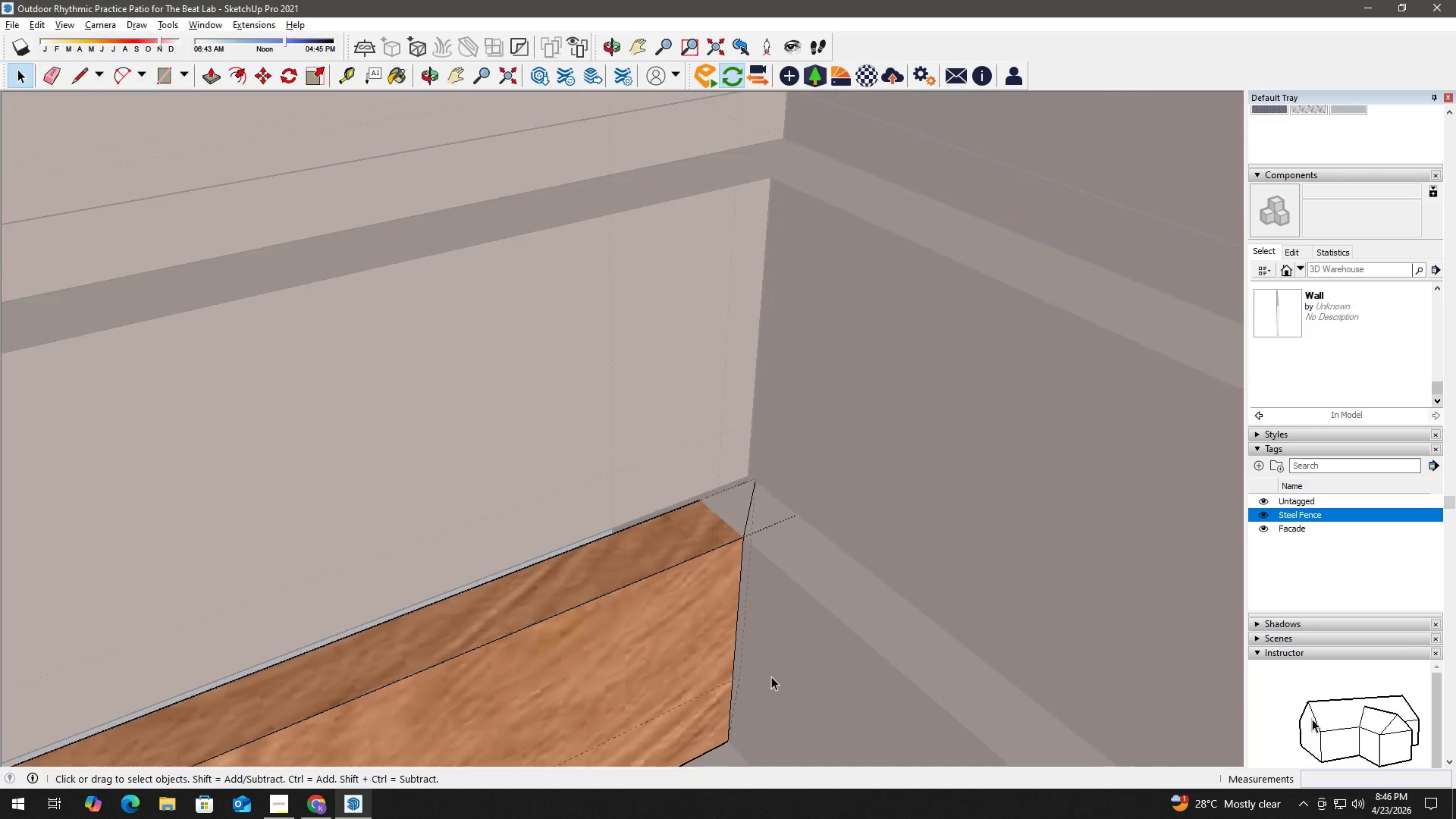 
key(Space)
 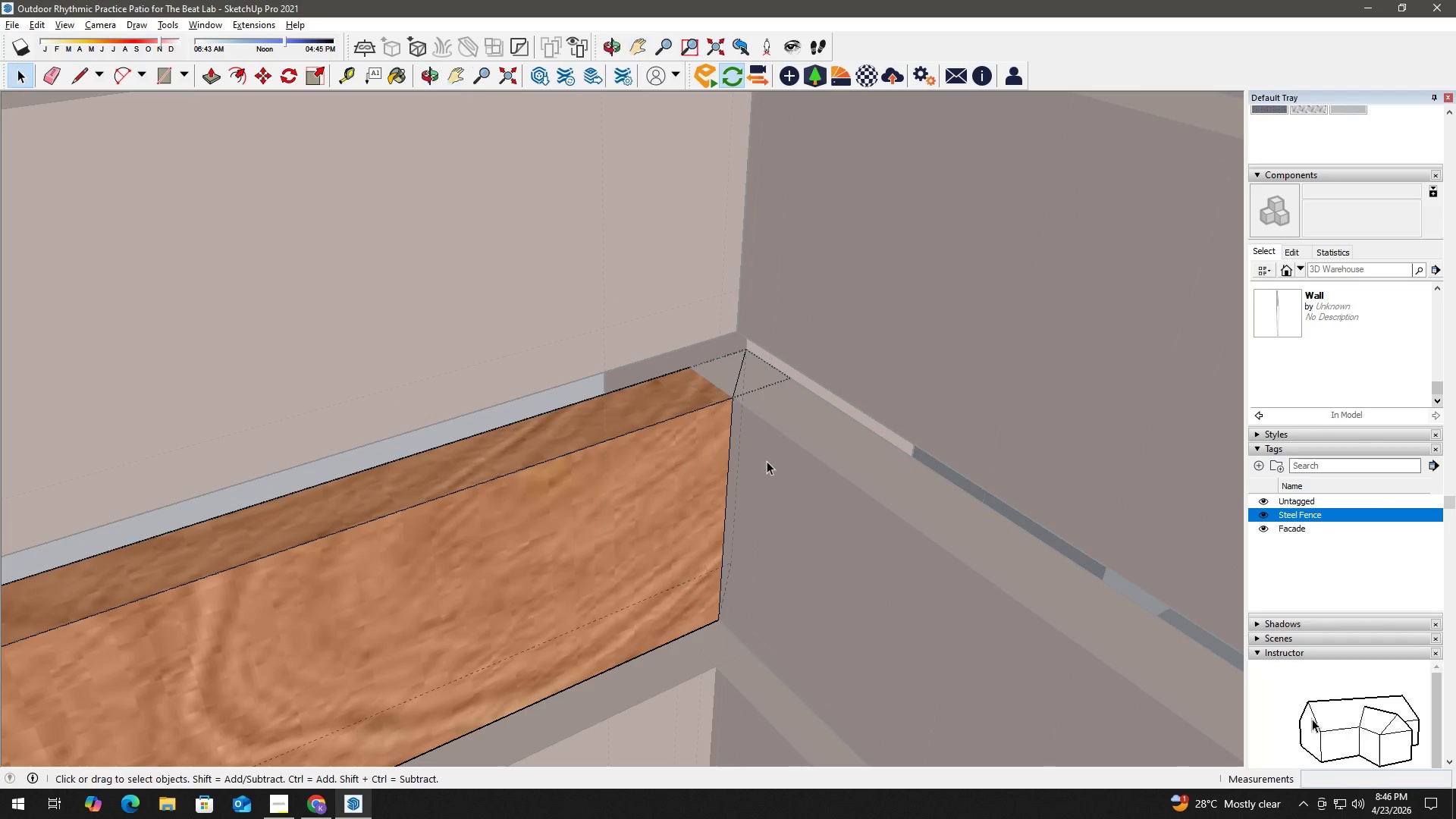 
key(Escape)
 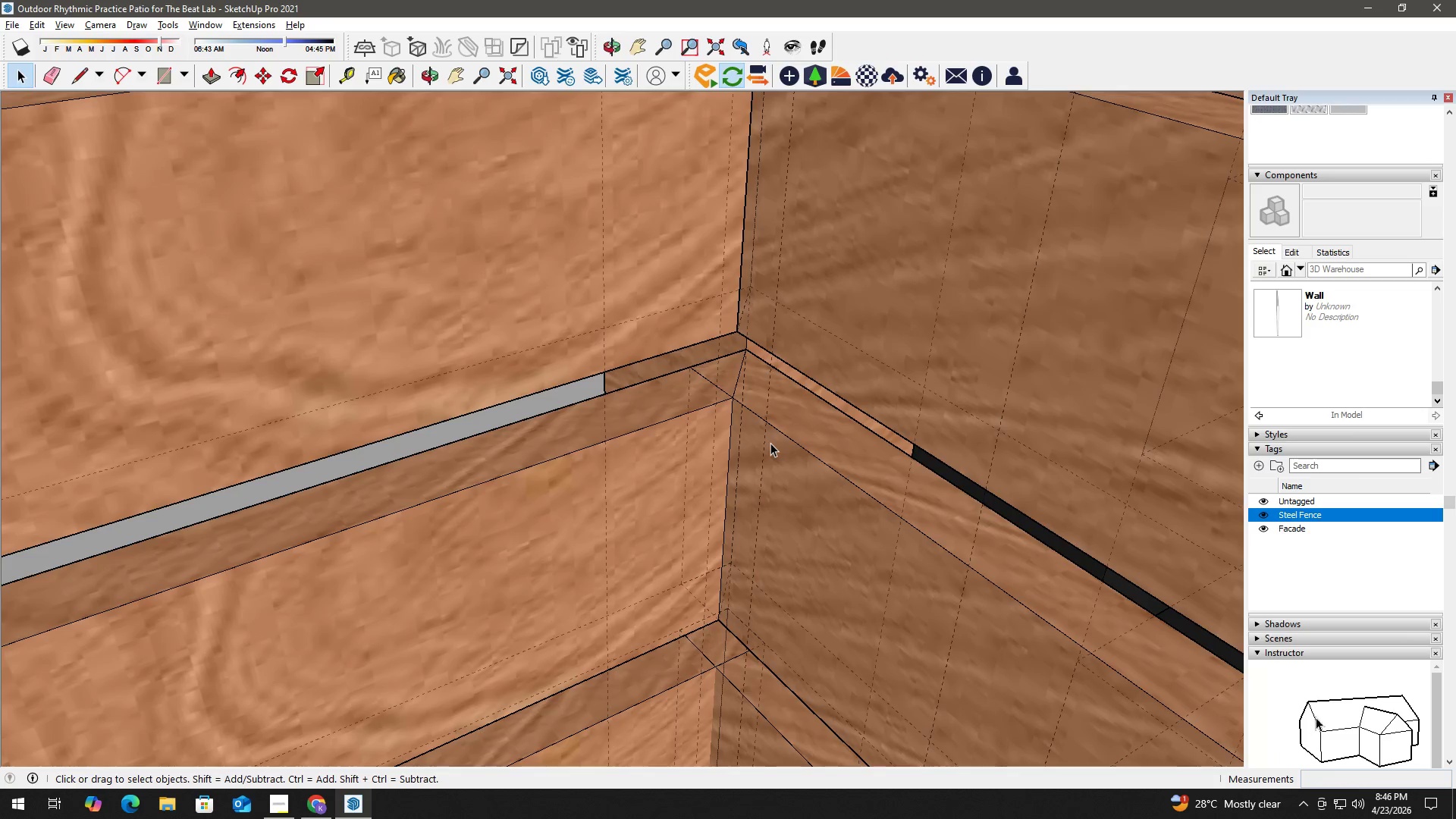 
double_click([770, 443])
 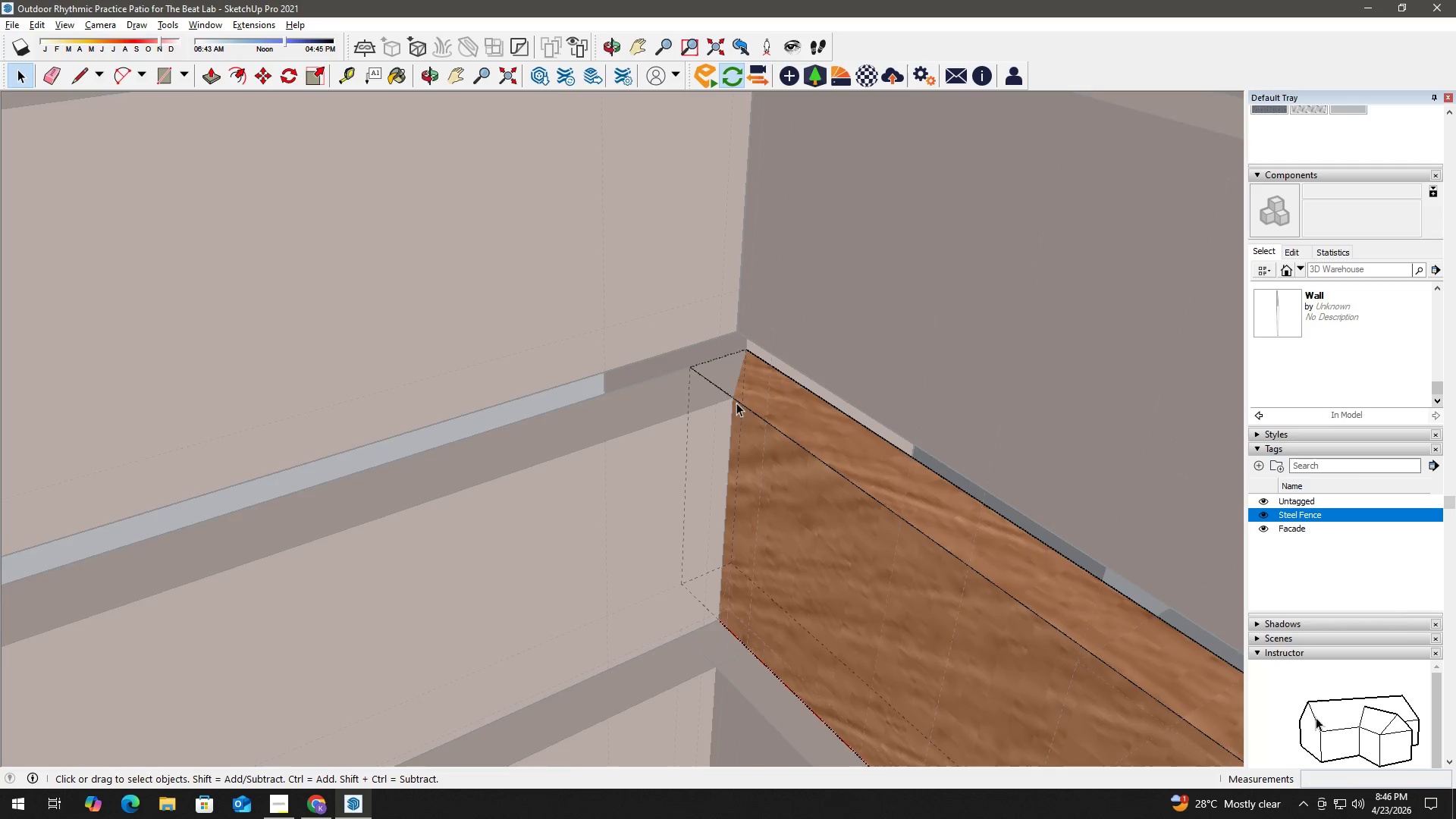 
scroll: coordinate [719, 380], scroll_direction: up, amount: 2.0
 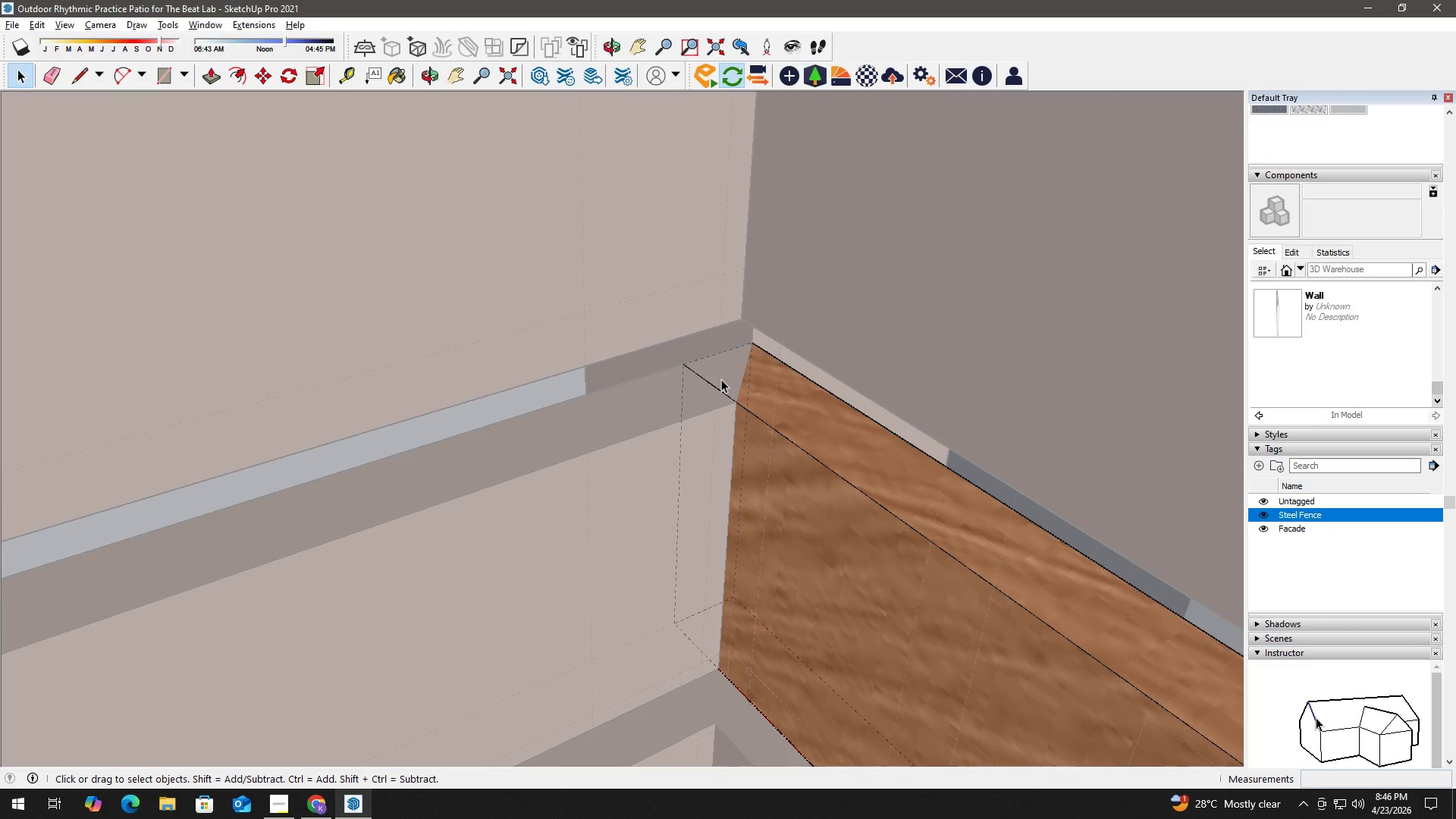 
wait(9.79)
 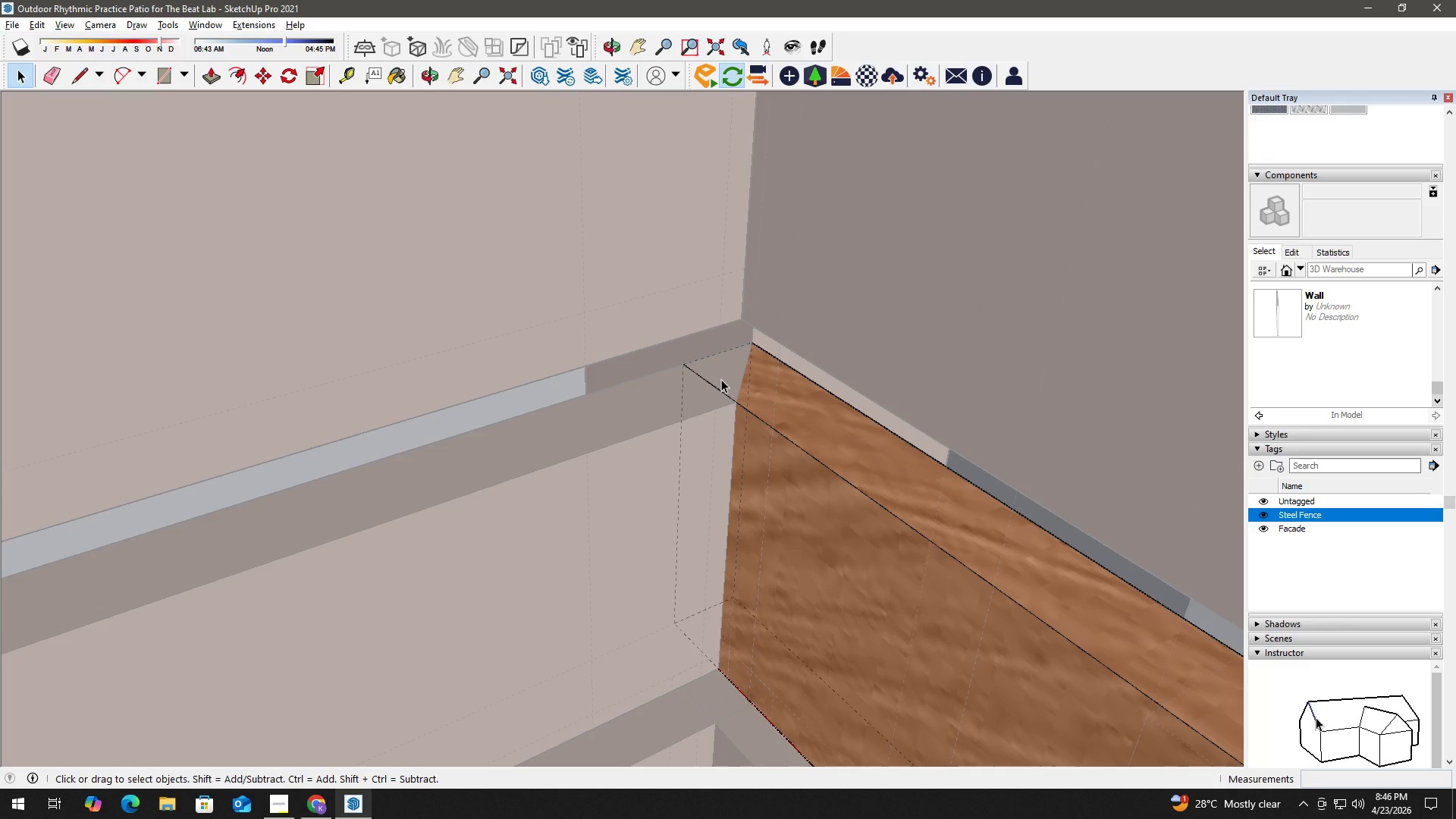 
key(L)
 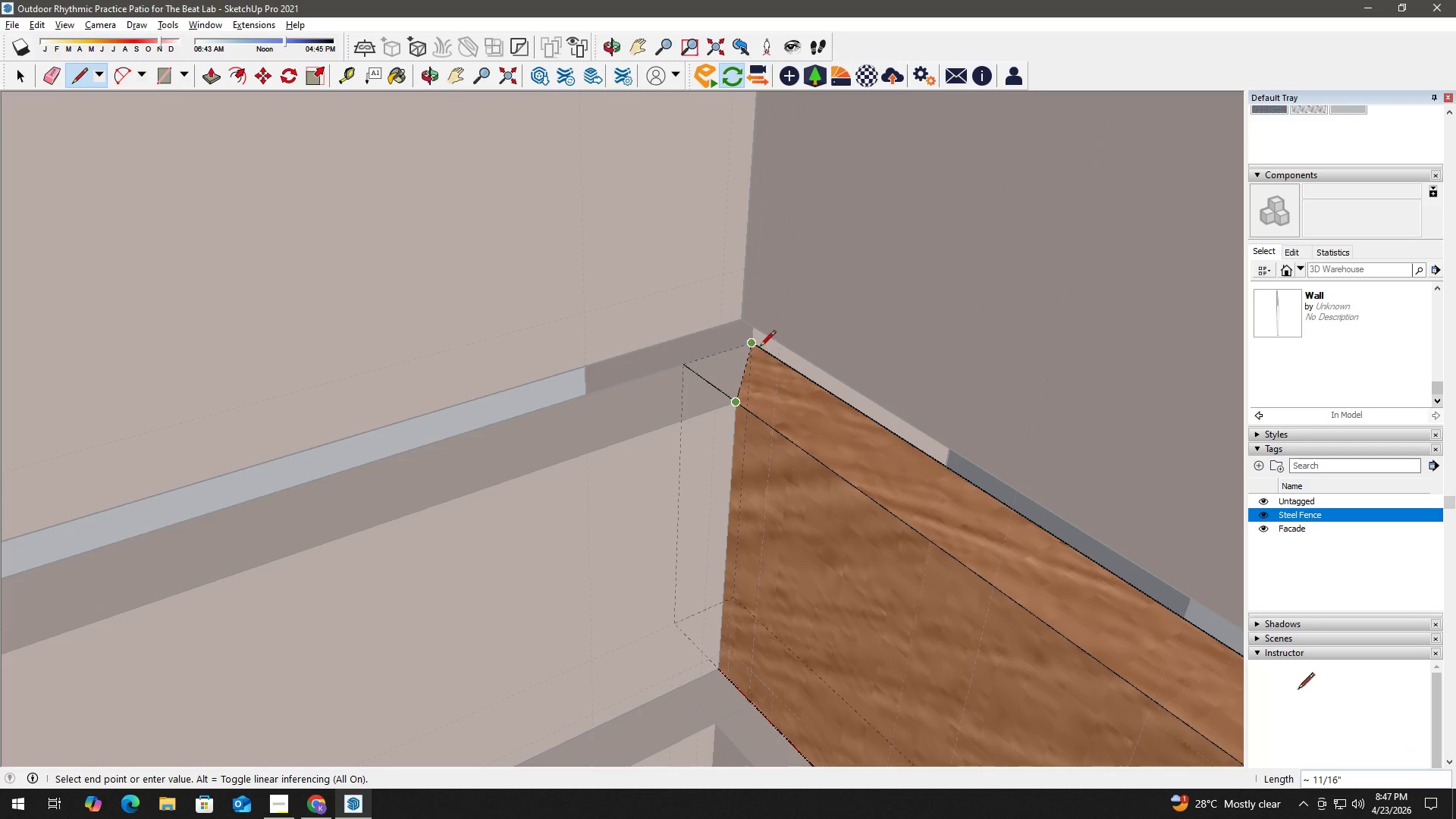 
left_click([758, 345])
 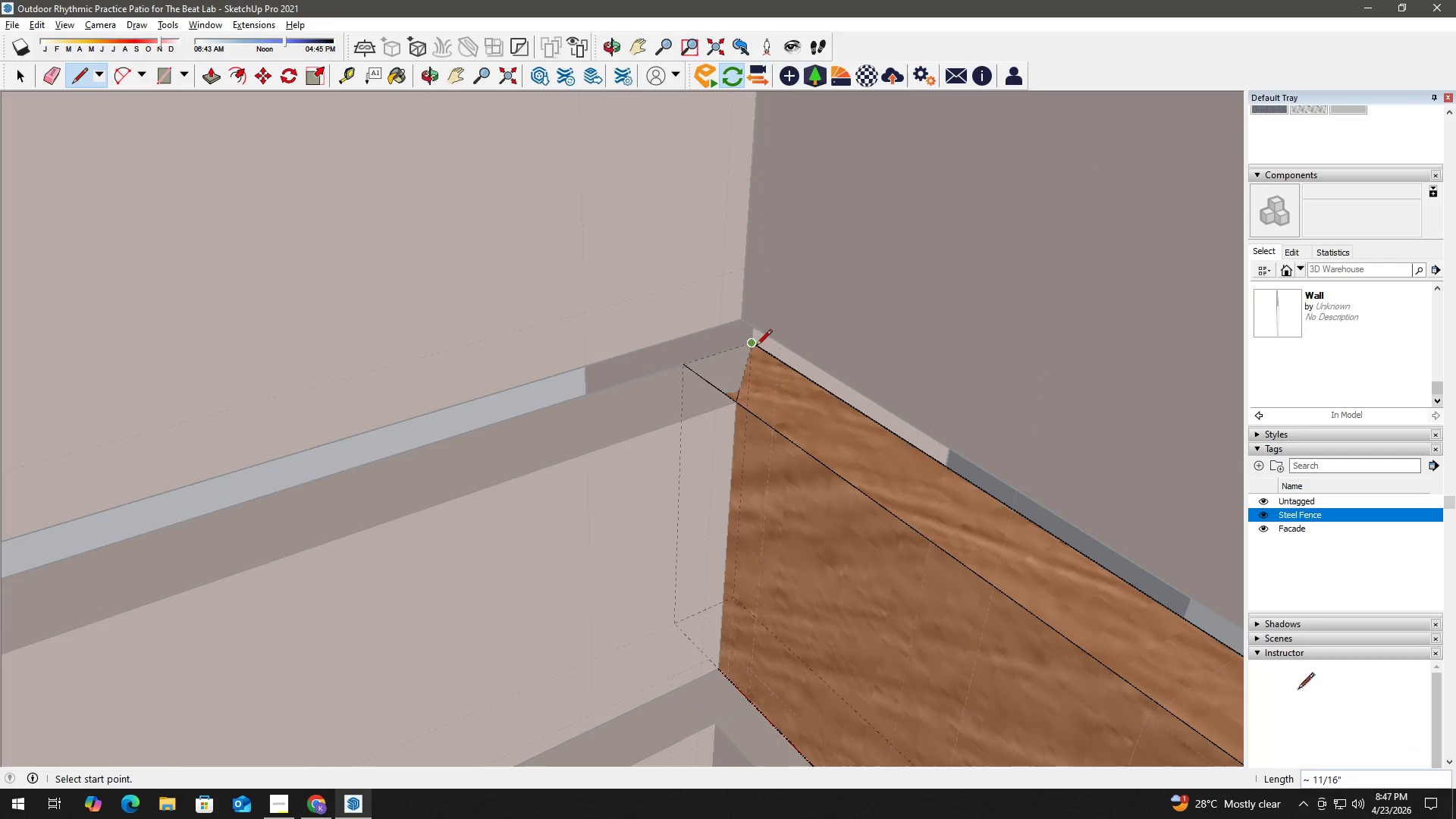 
key(Space)
 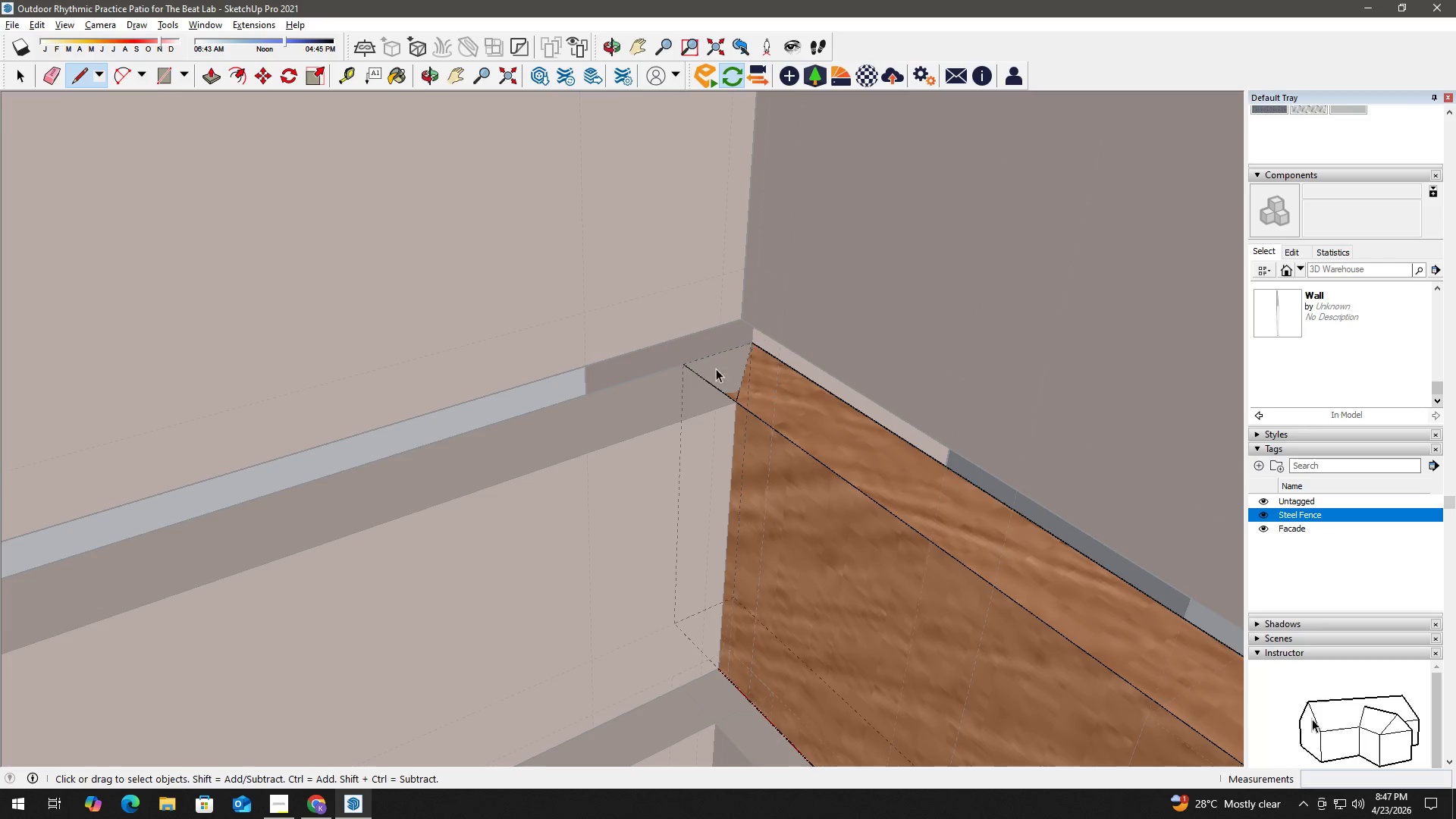 
double_click([714, 369])
 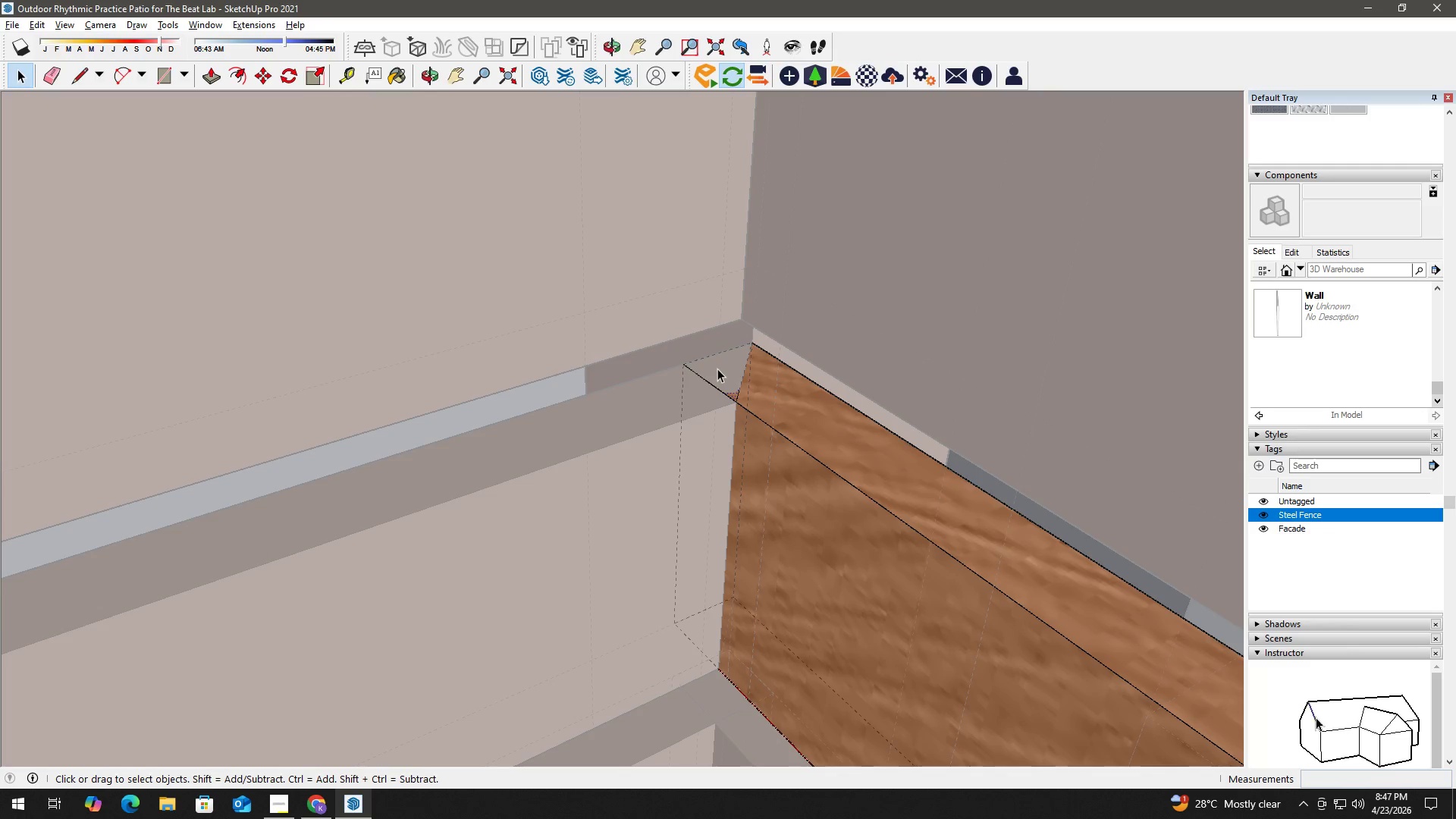 
key(P)
 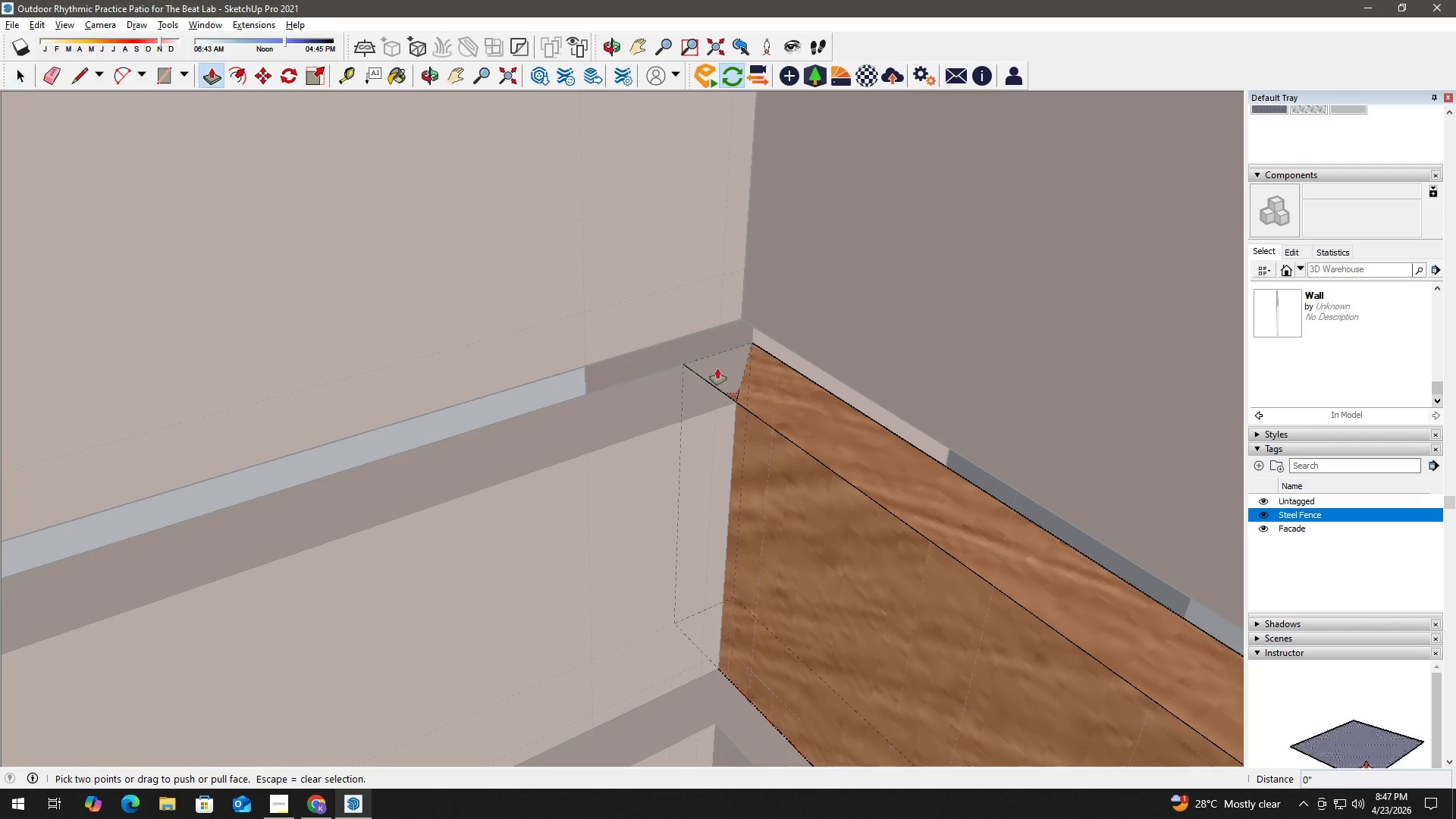 
left_click([717, 369])
 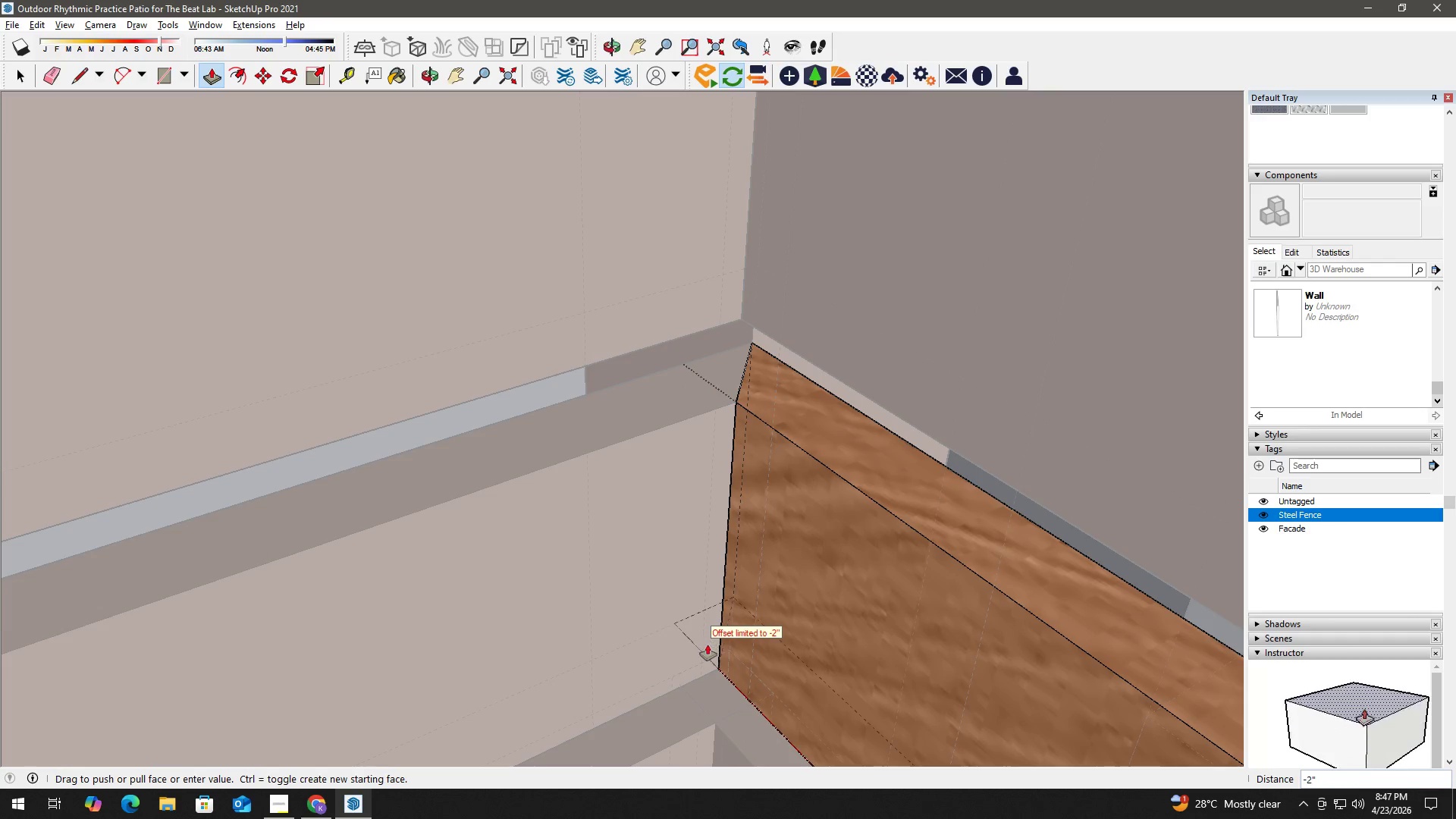 
left_click([710, 653])
 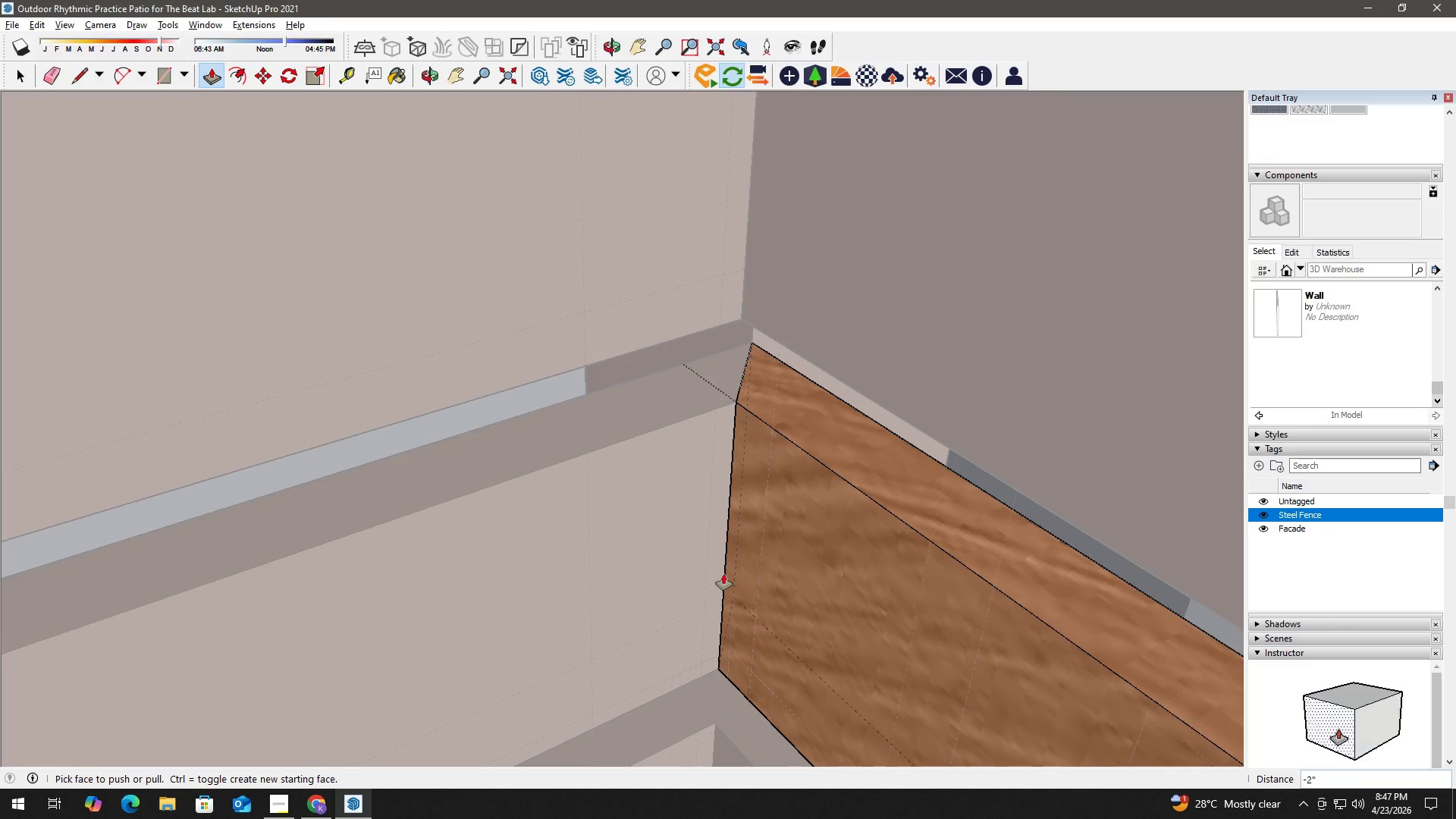 
wait(21.02)
 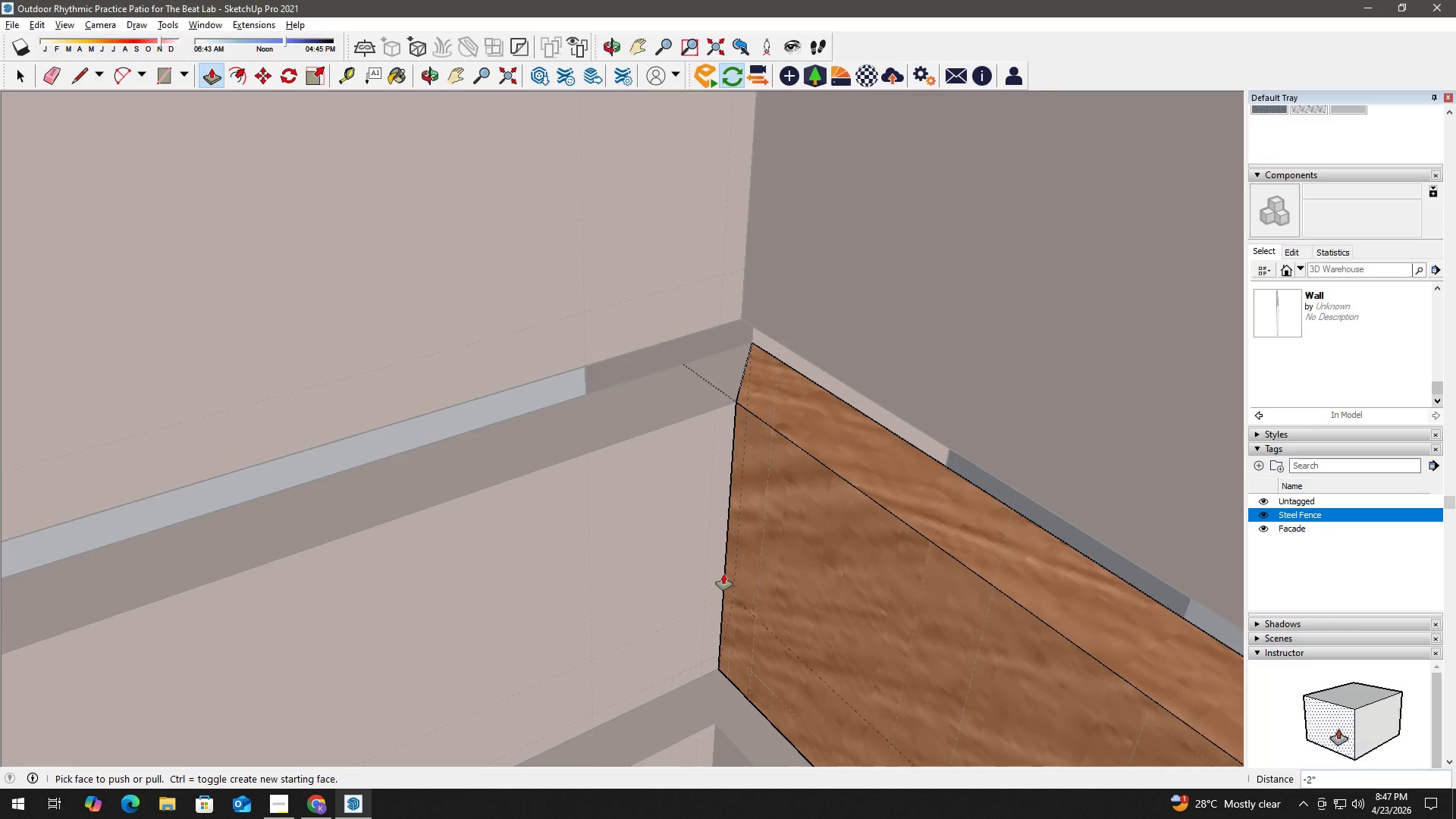 
key(K)
 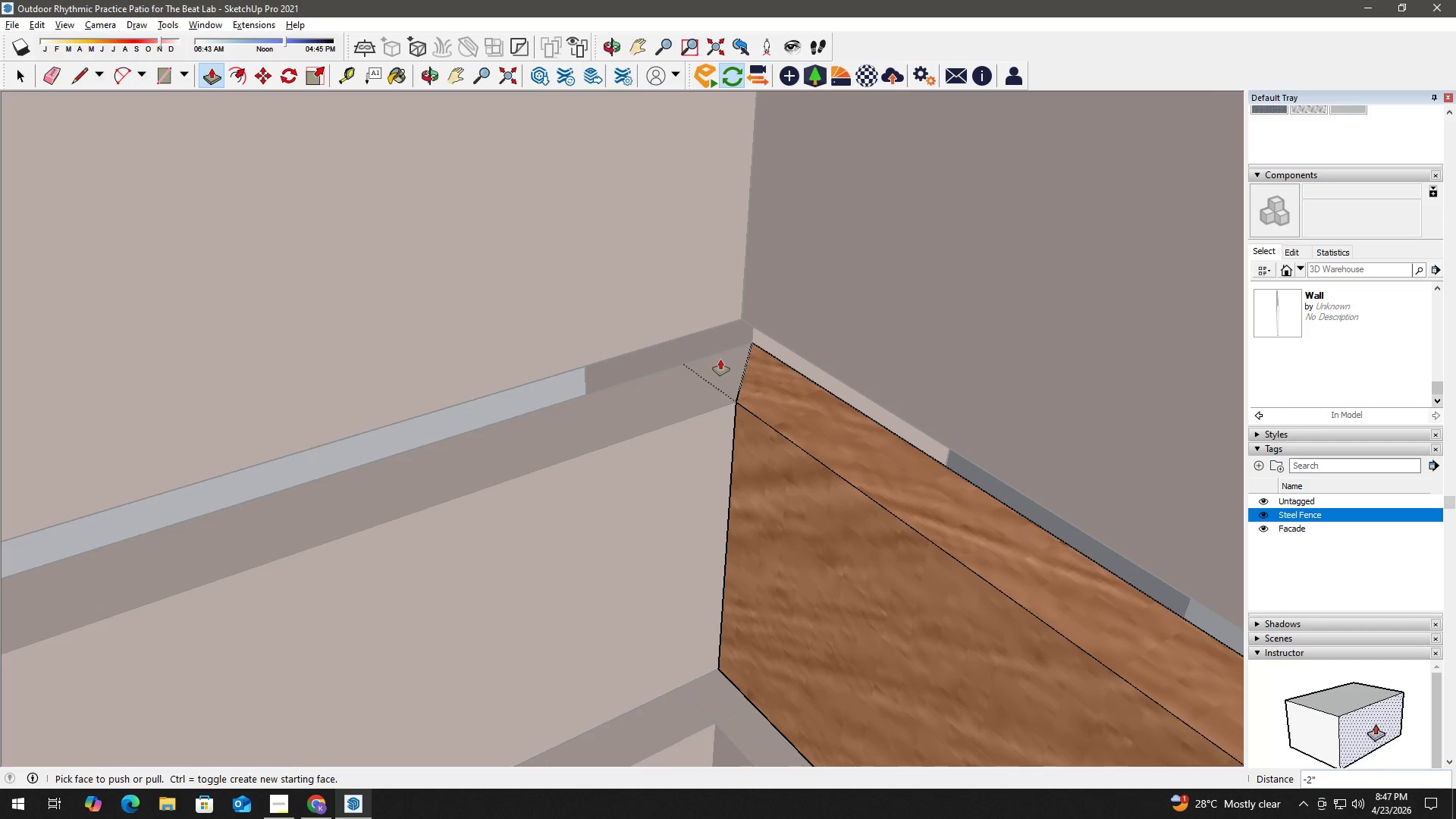 
left_click([719, 374])
 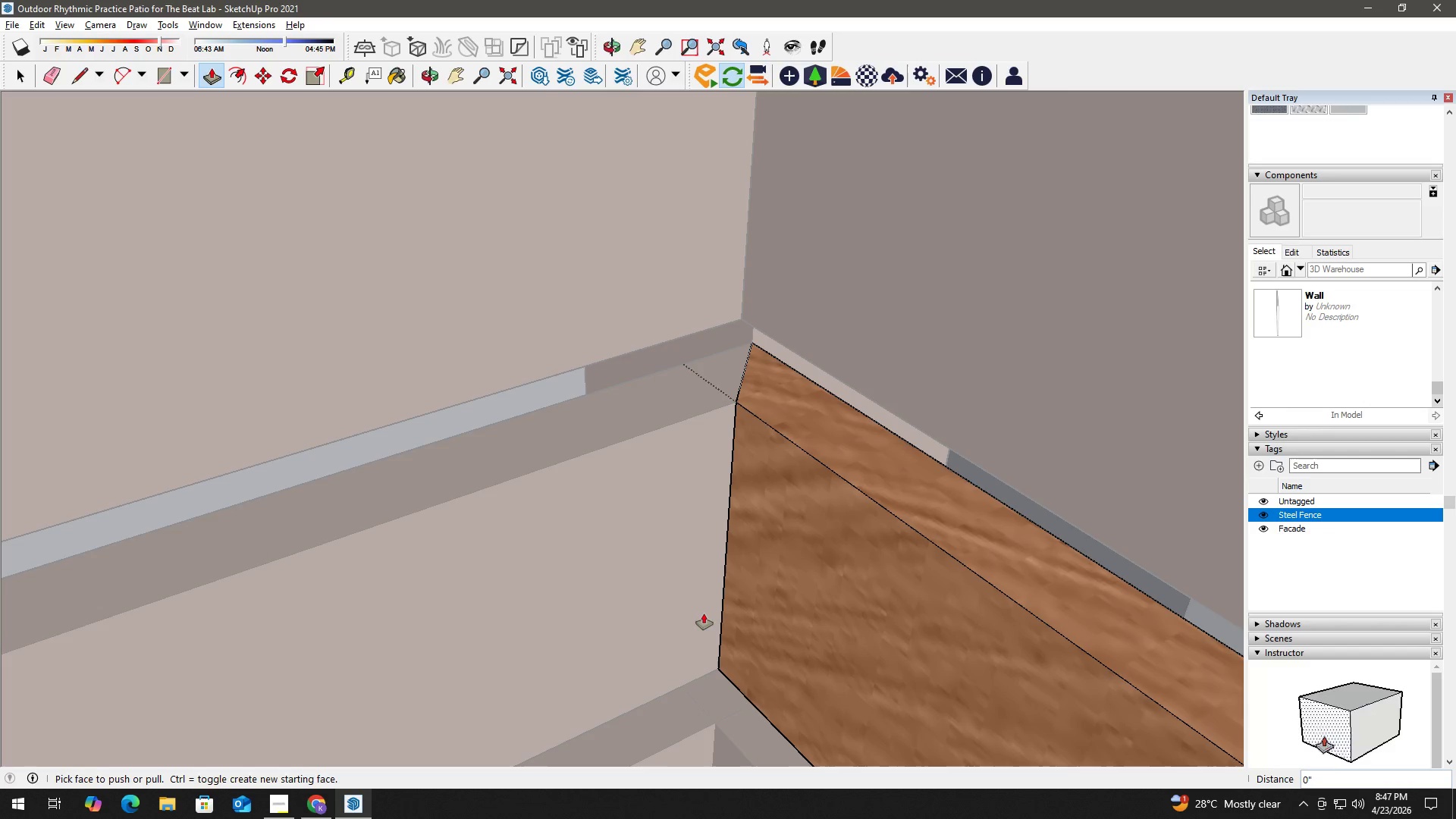 
key(Space)
 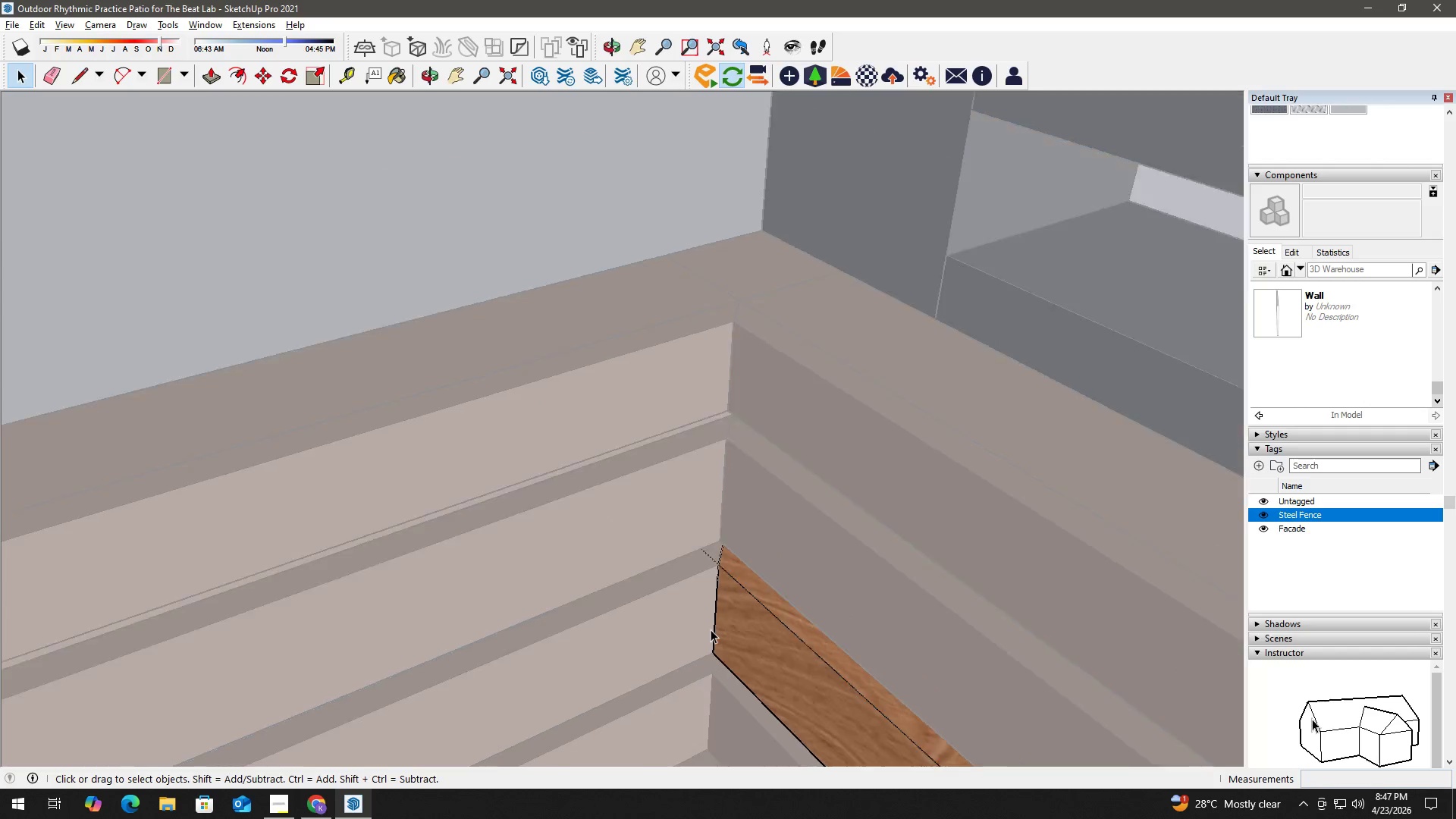 
key(Escape)
 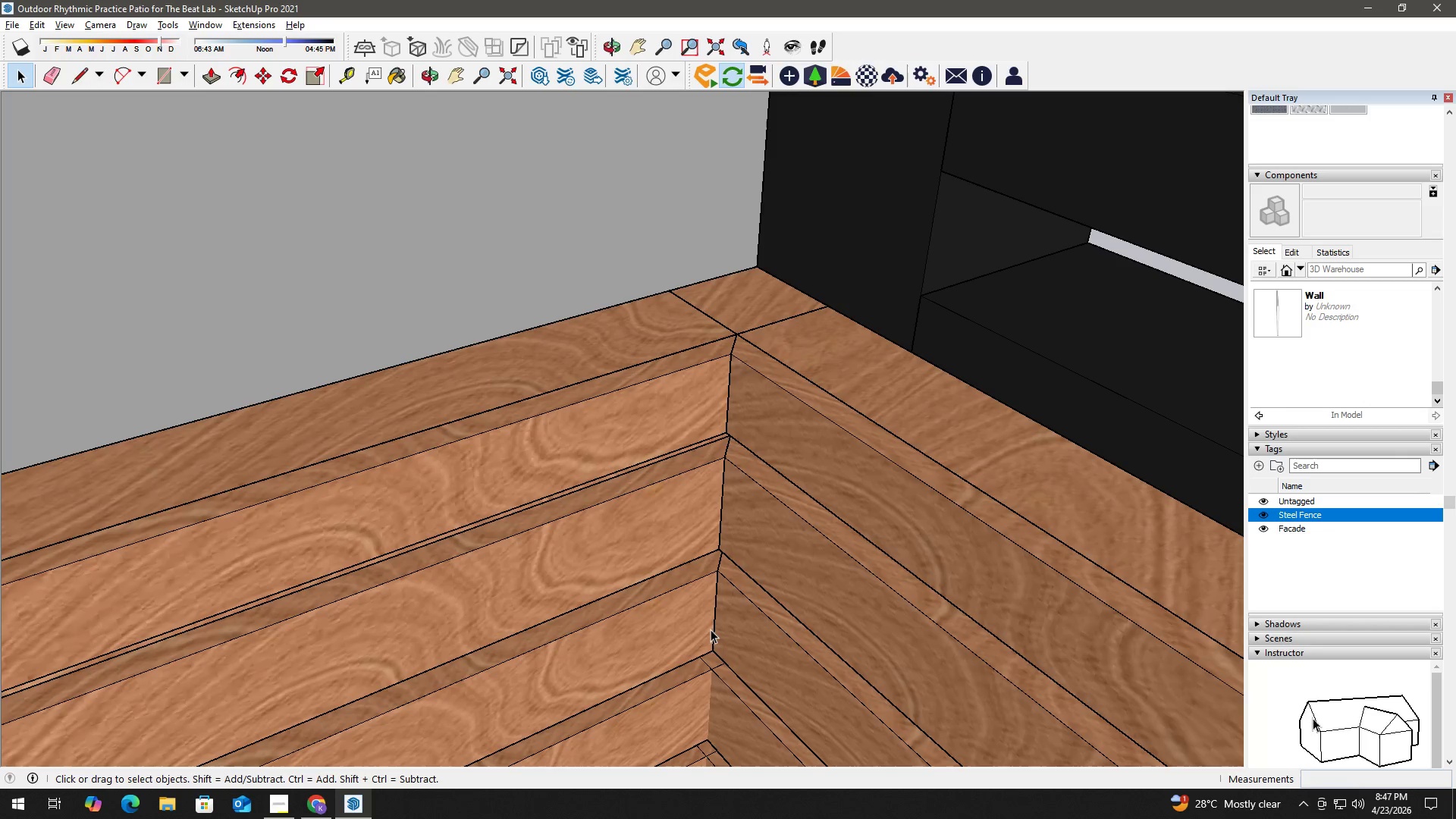 
key(Escape)
 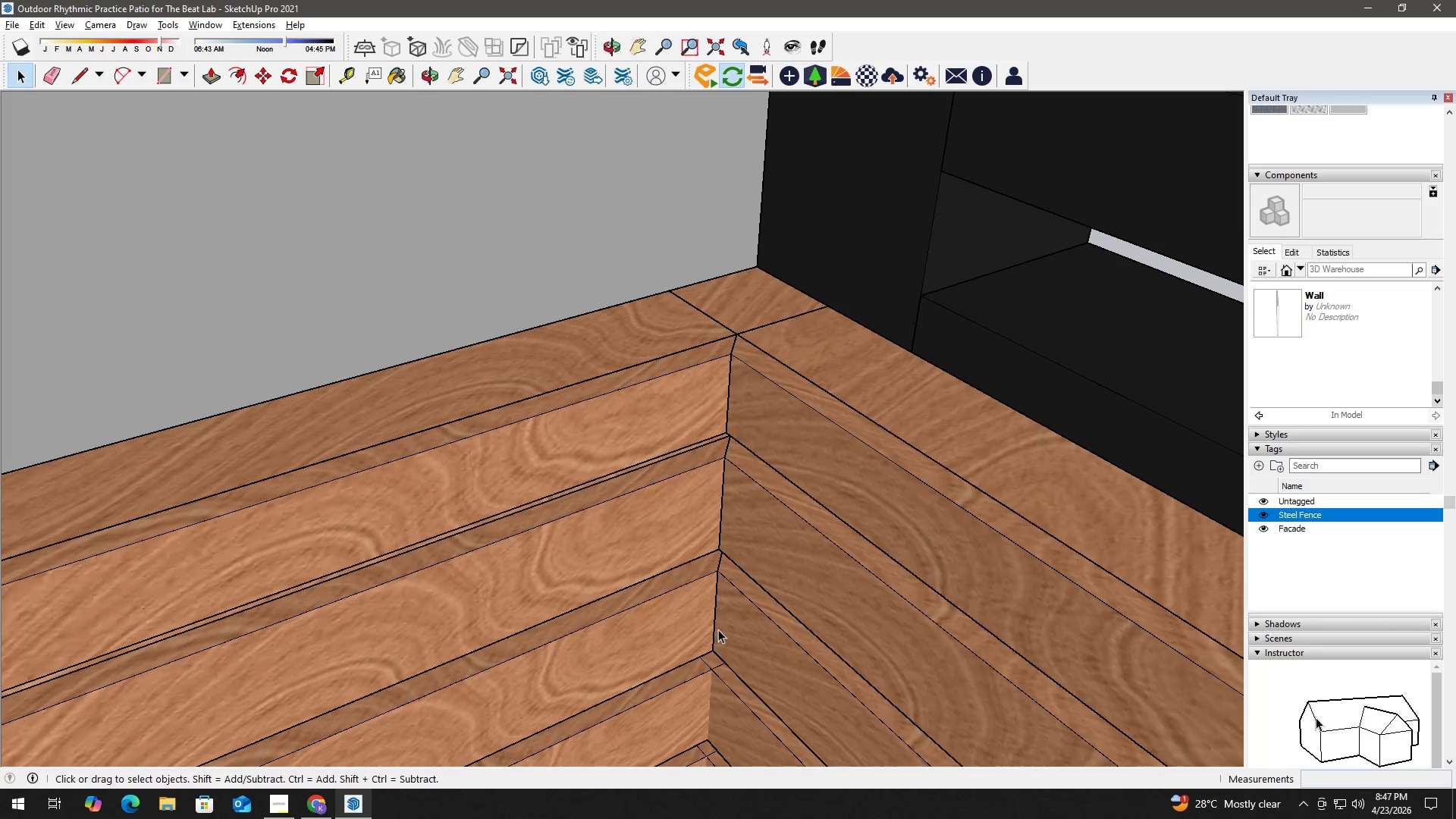 
key(H)
 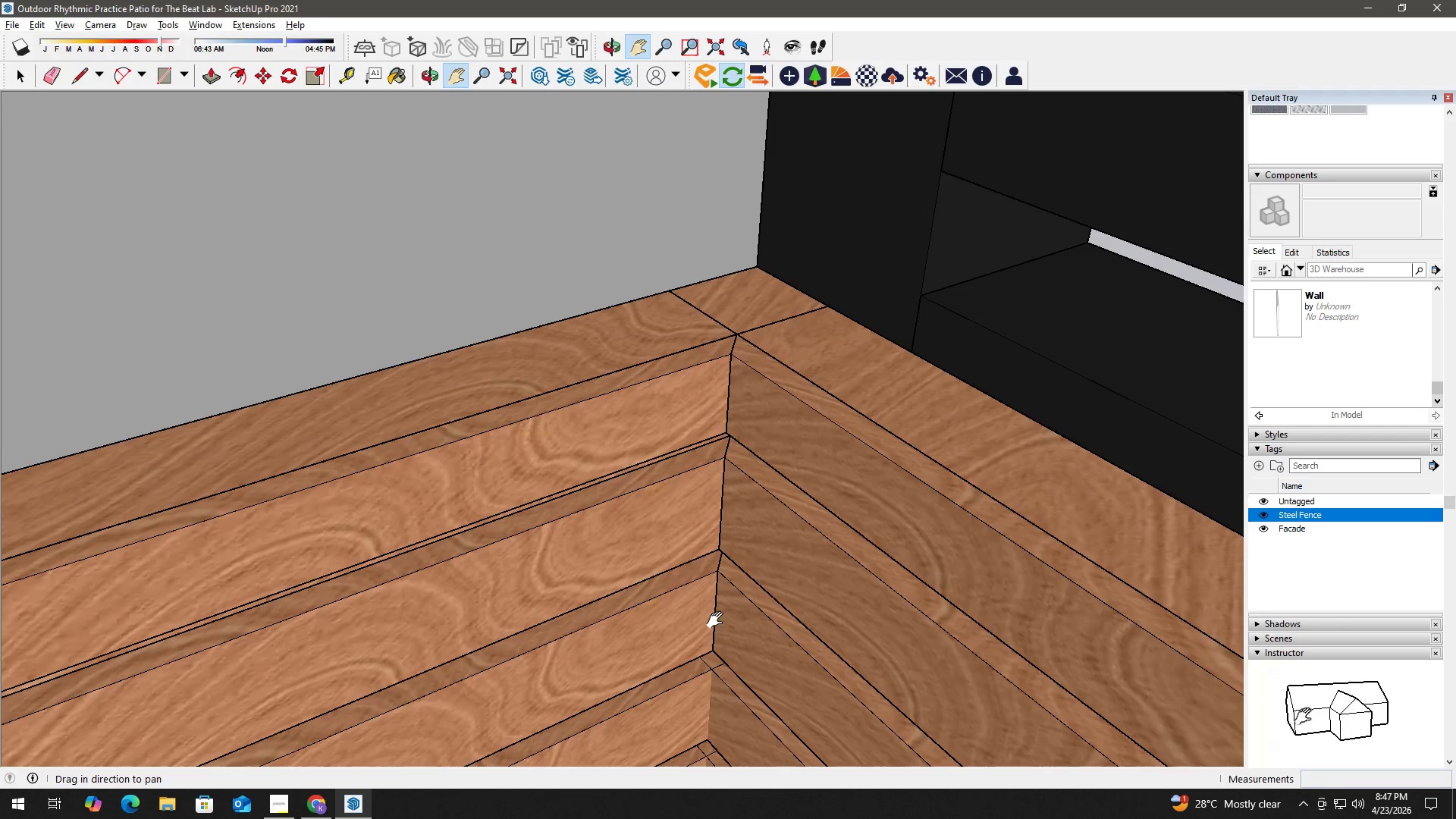 
scroll: coordinate [711, 629], scroll_direction: down, amount: 12.0
 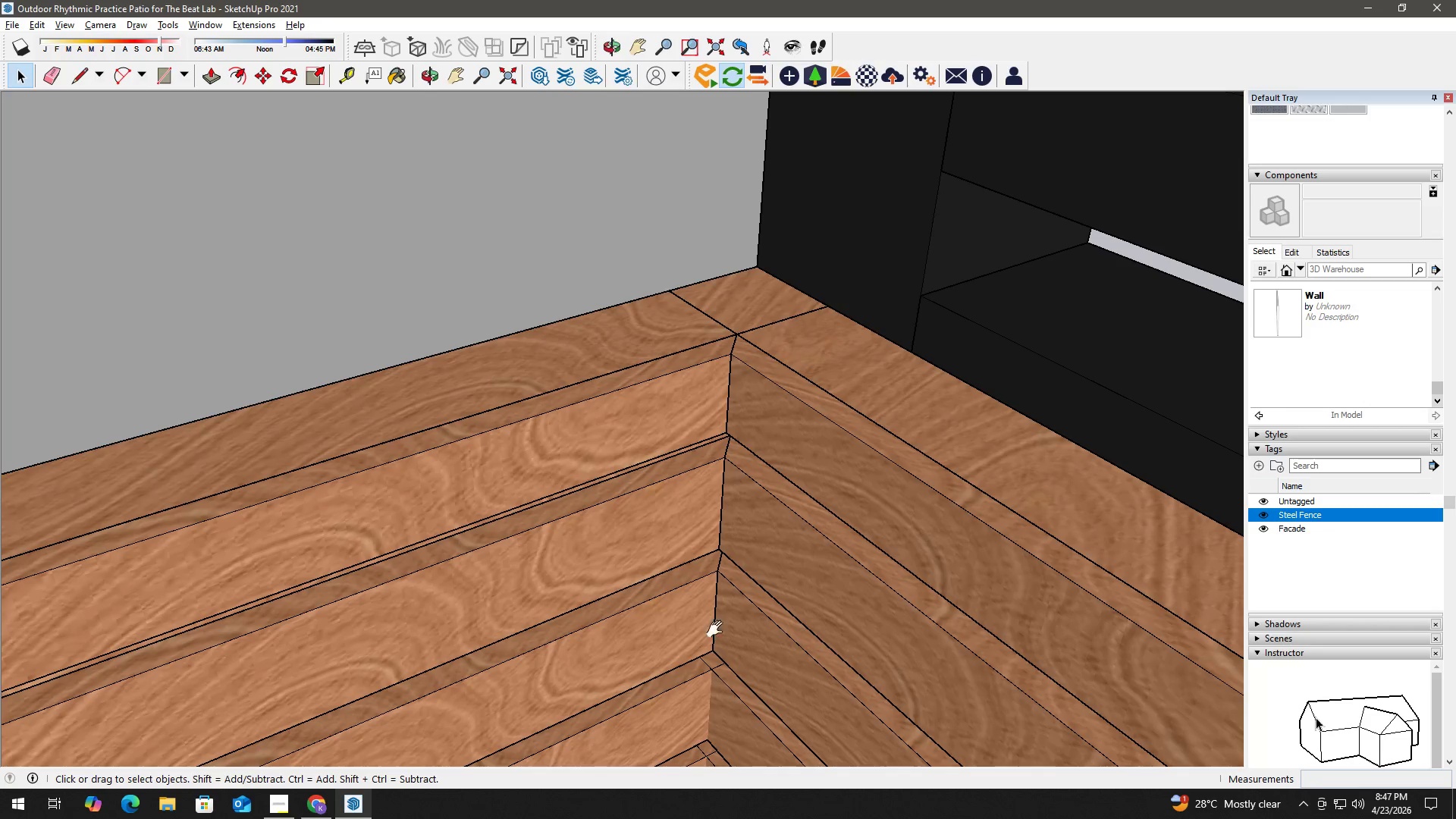 
left_click_drag(start_coordinate=[718, 620], to_coordinate=[726, 438])
 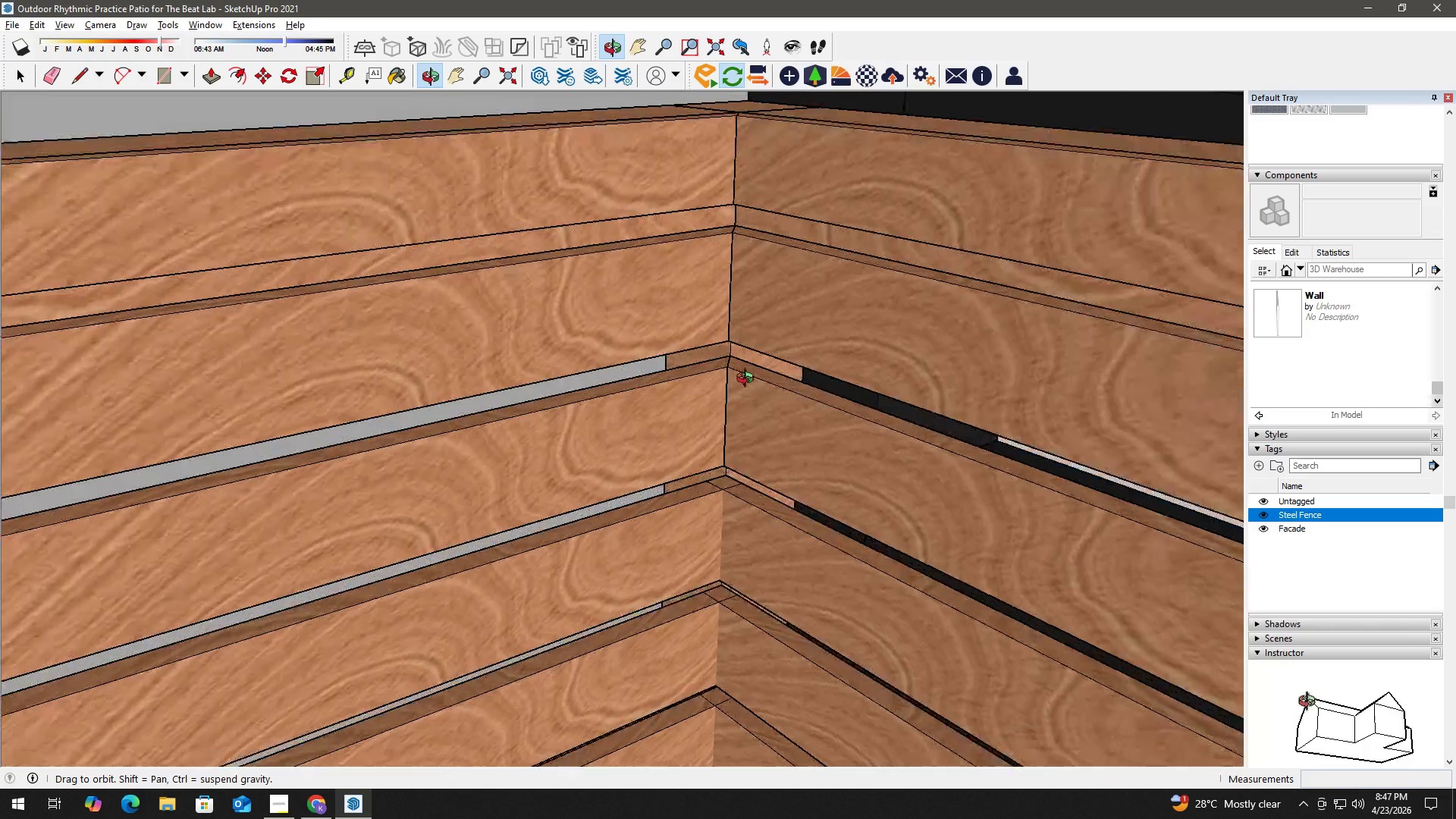 
key(Space)
 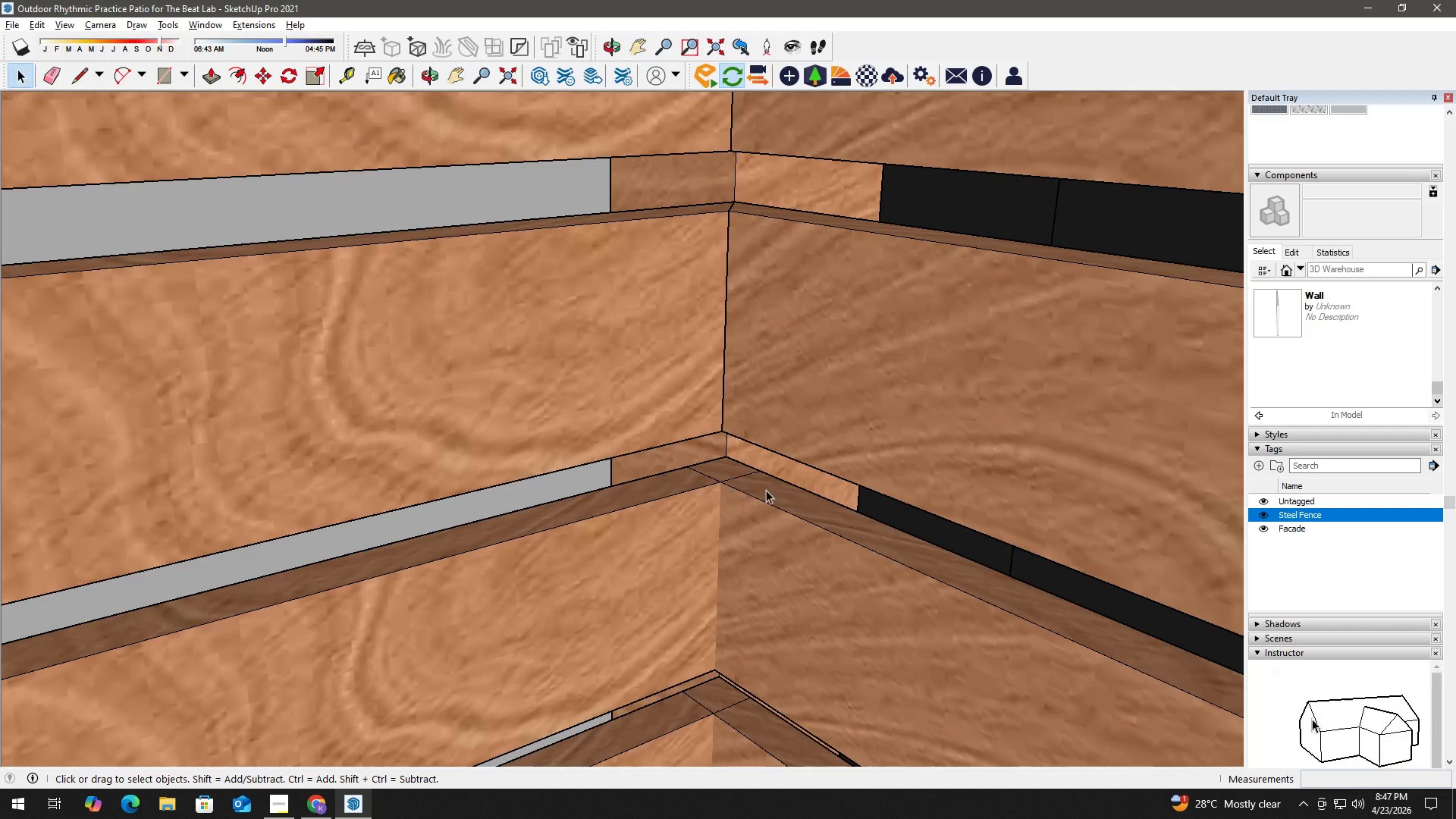 
double_click([766, 490])
 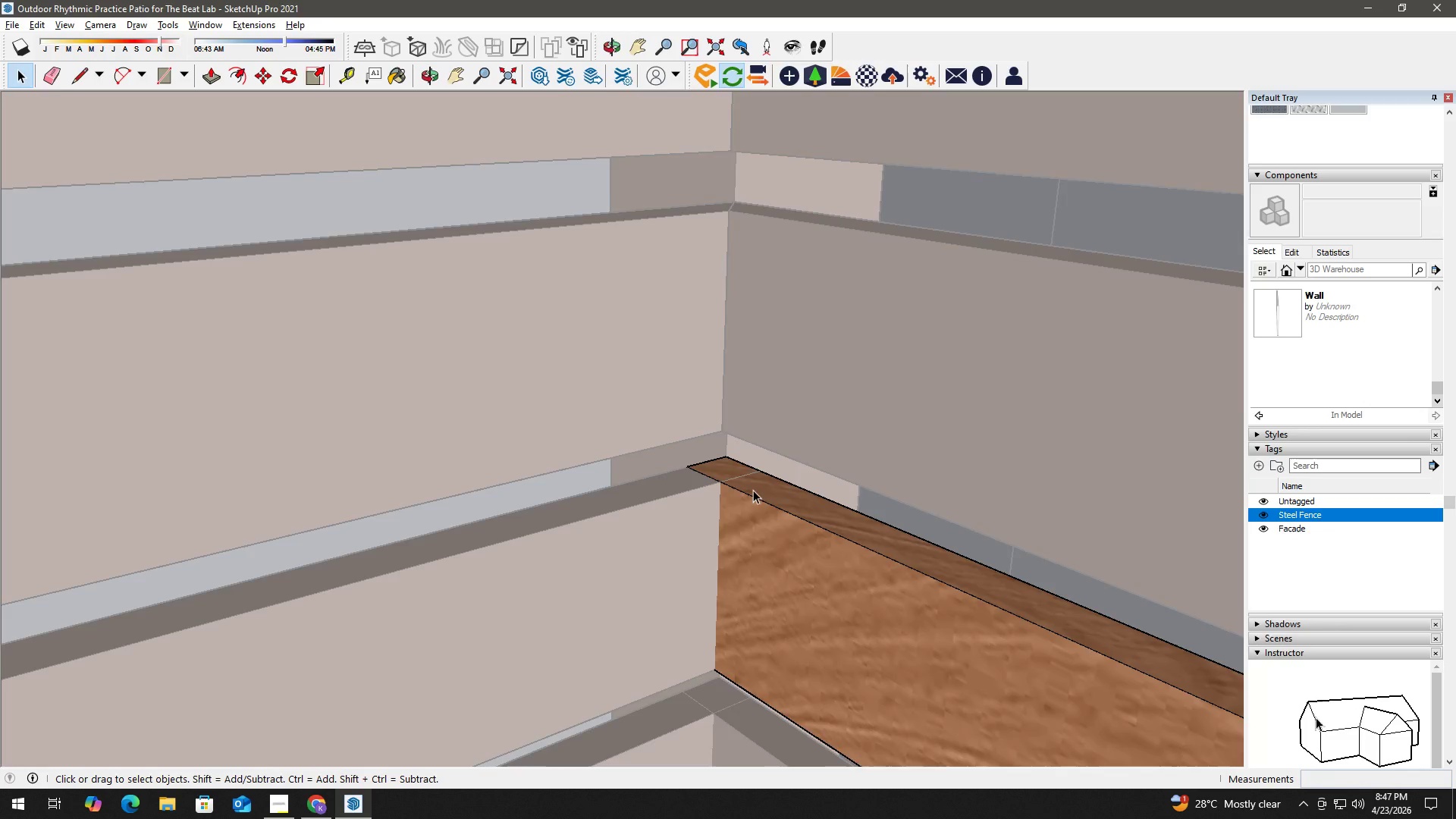 
scroll: coordinate [716, 472], scroll_direction: up, amount: 14.0
 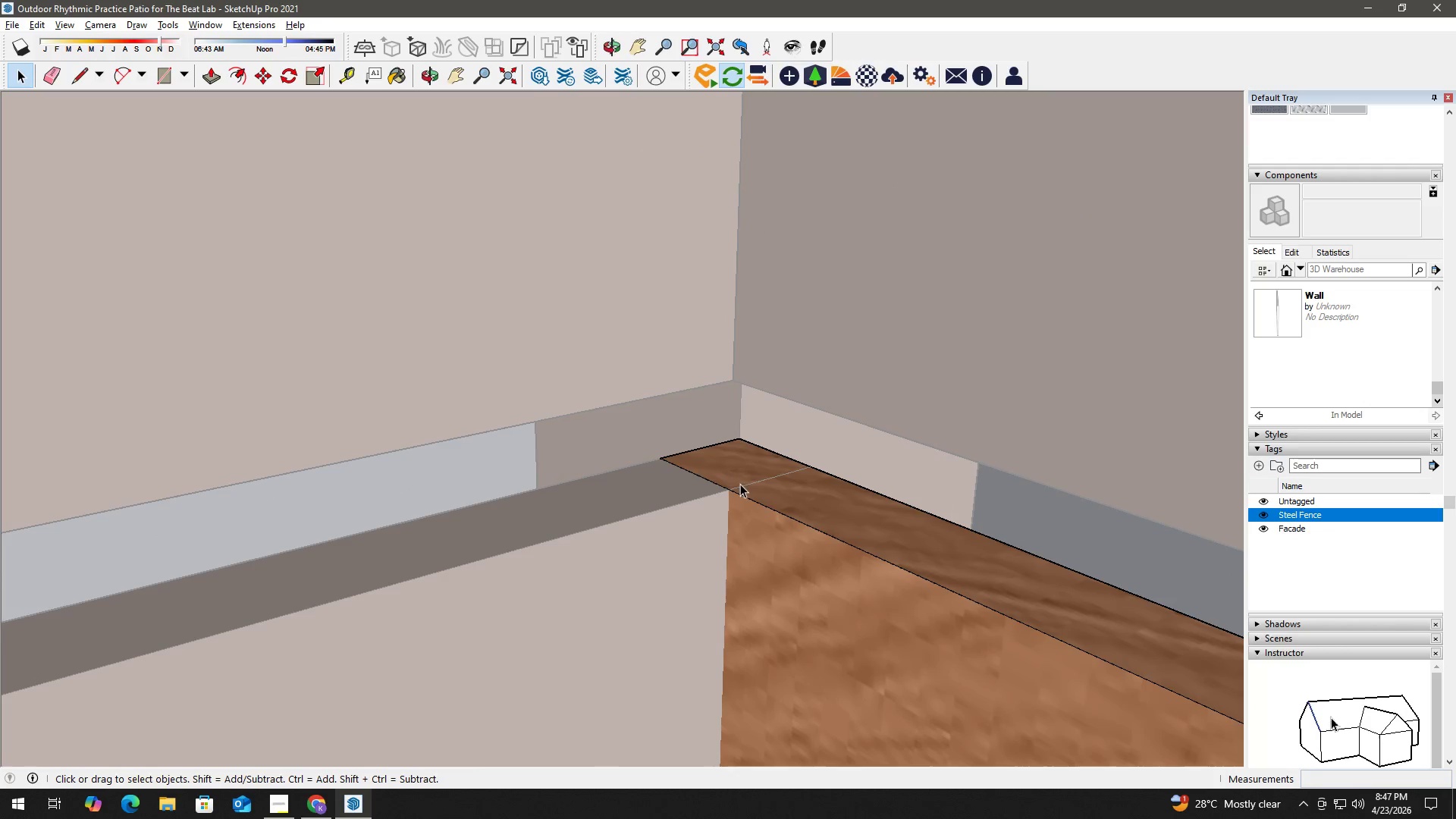 
key(L)
 